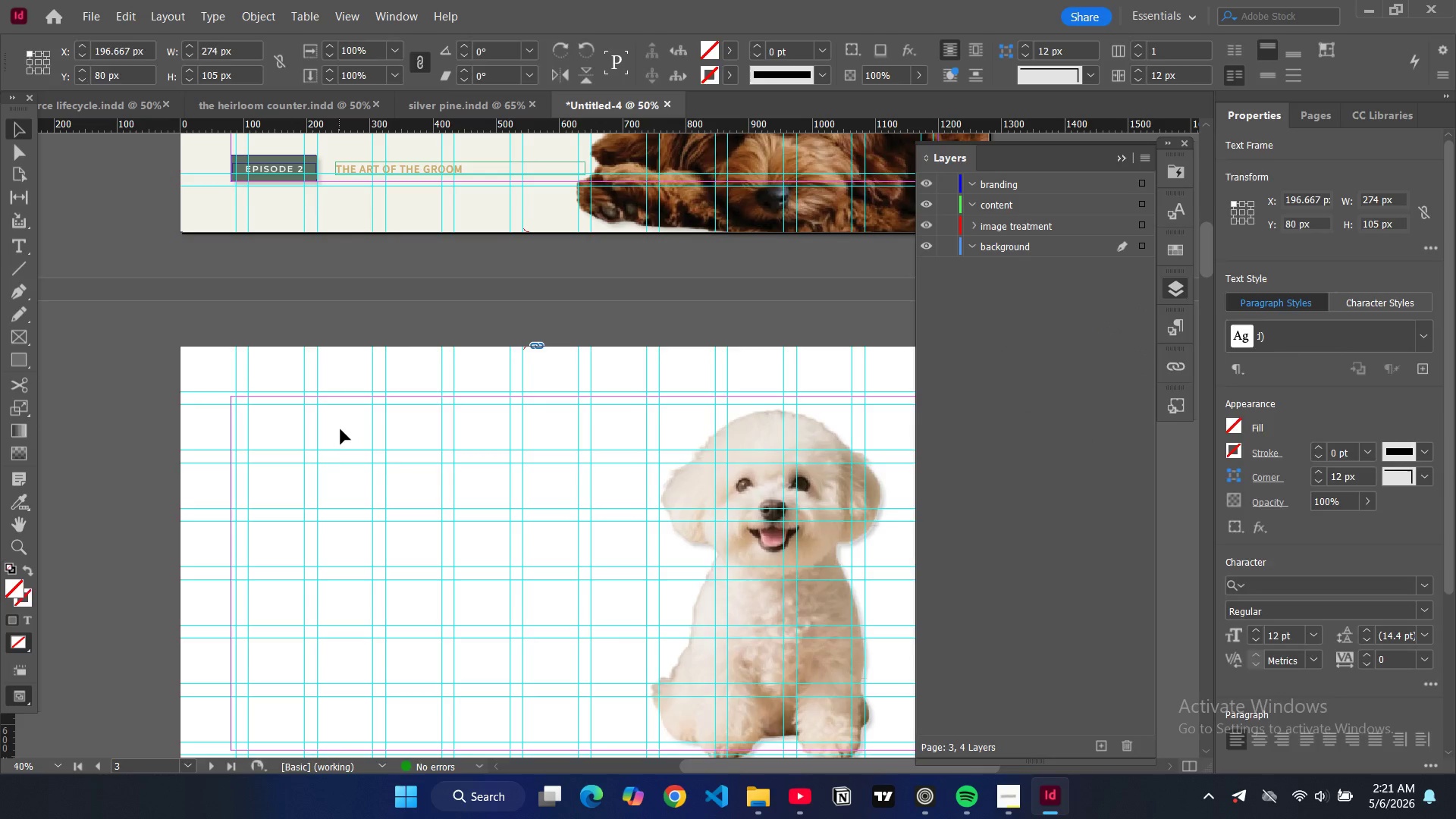 
key(Control+V)
 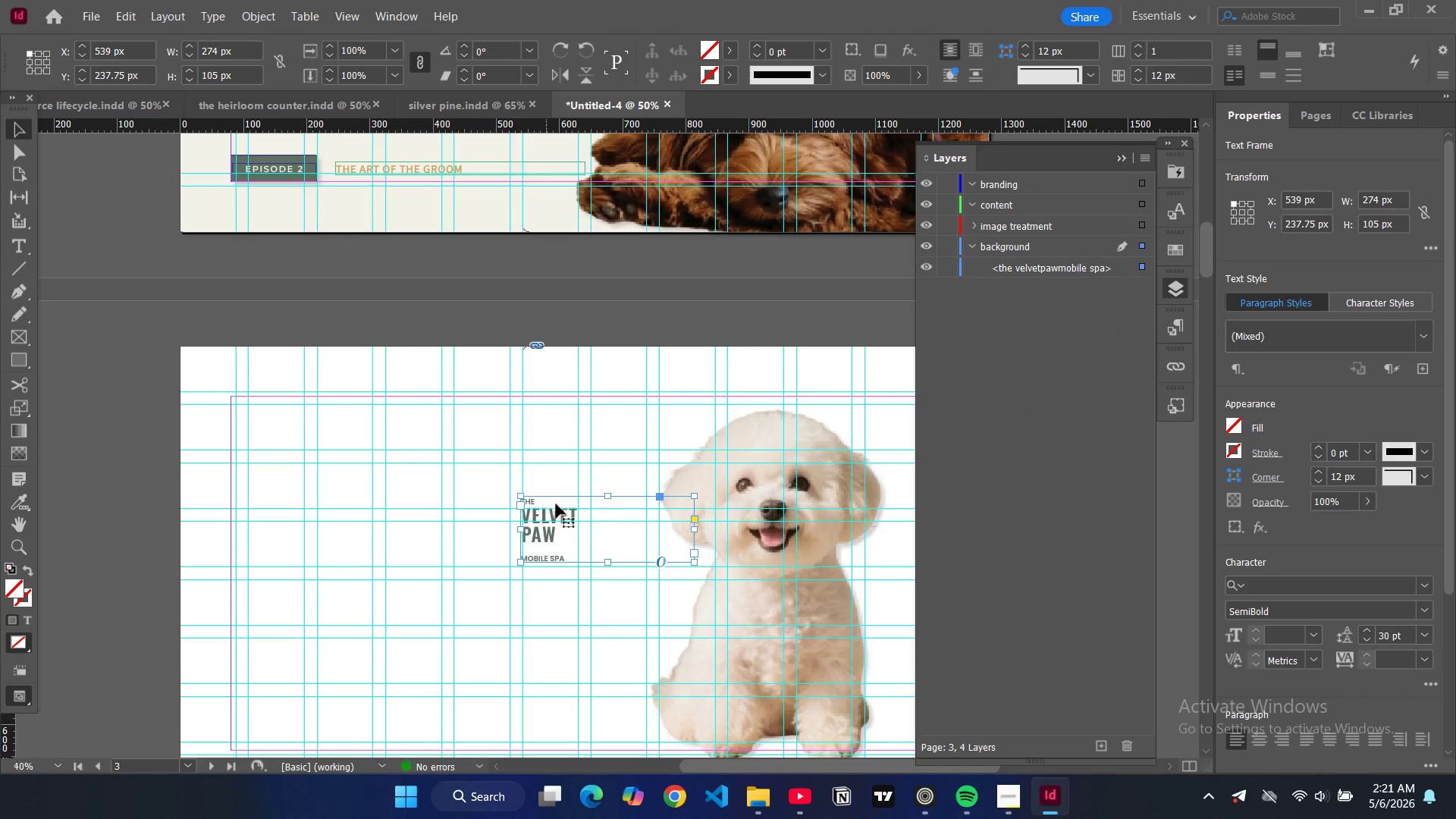 
left_click_drag(start_coordinate=[570, 532], to_coordinate=[353, 434])
 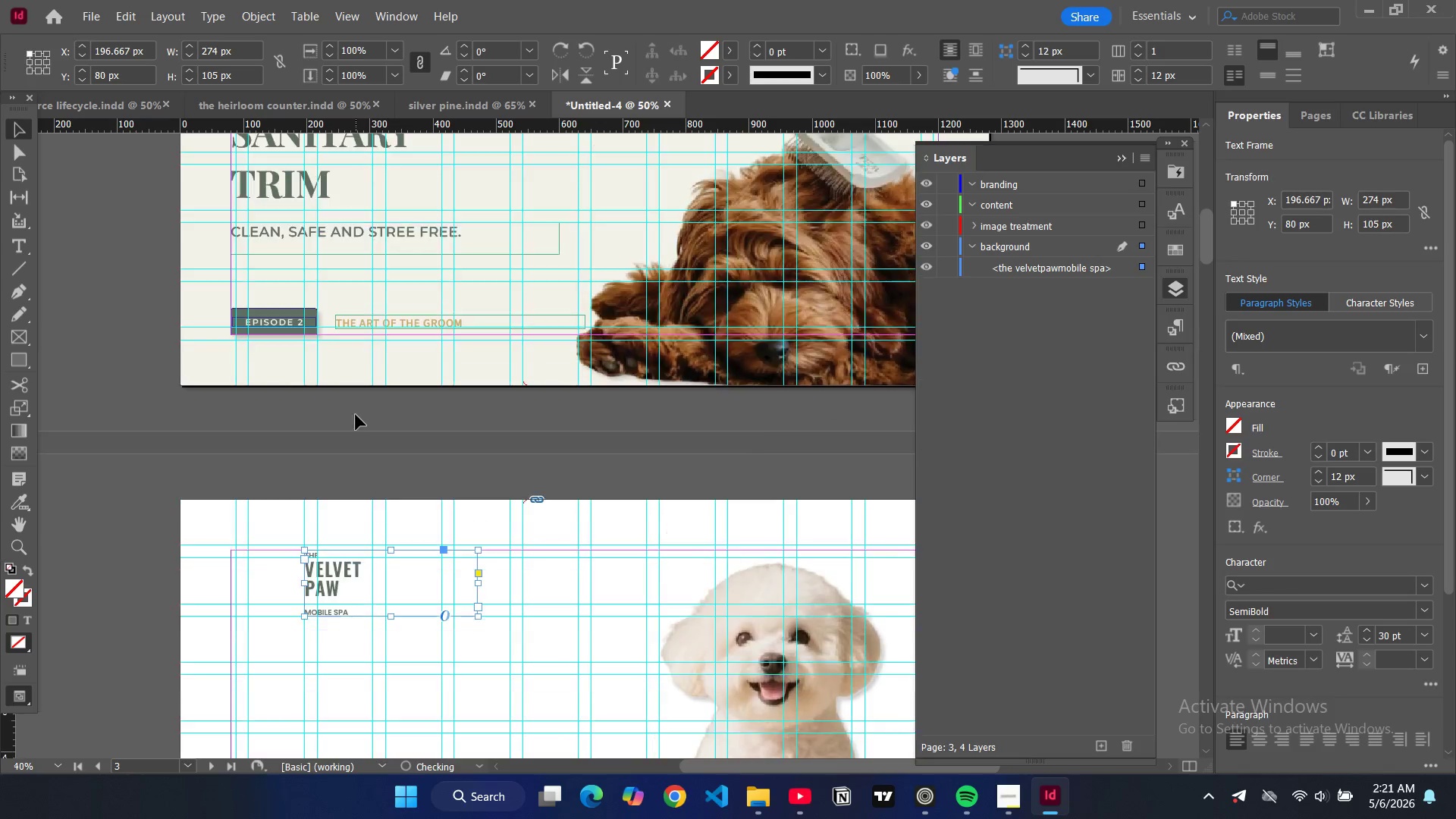 
scroll: coordinate [351, 384], scroll_direction: up, amount: 6.0
 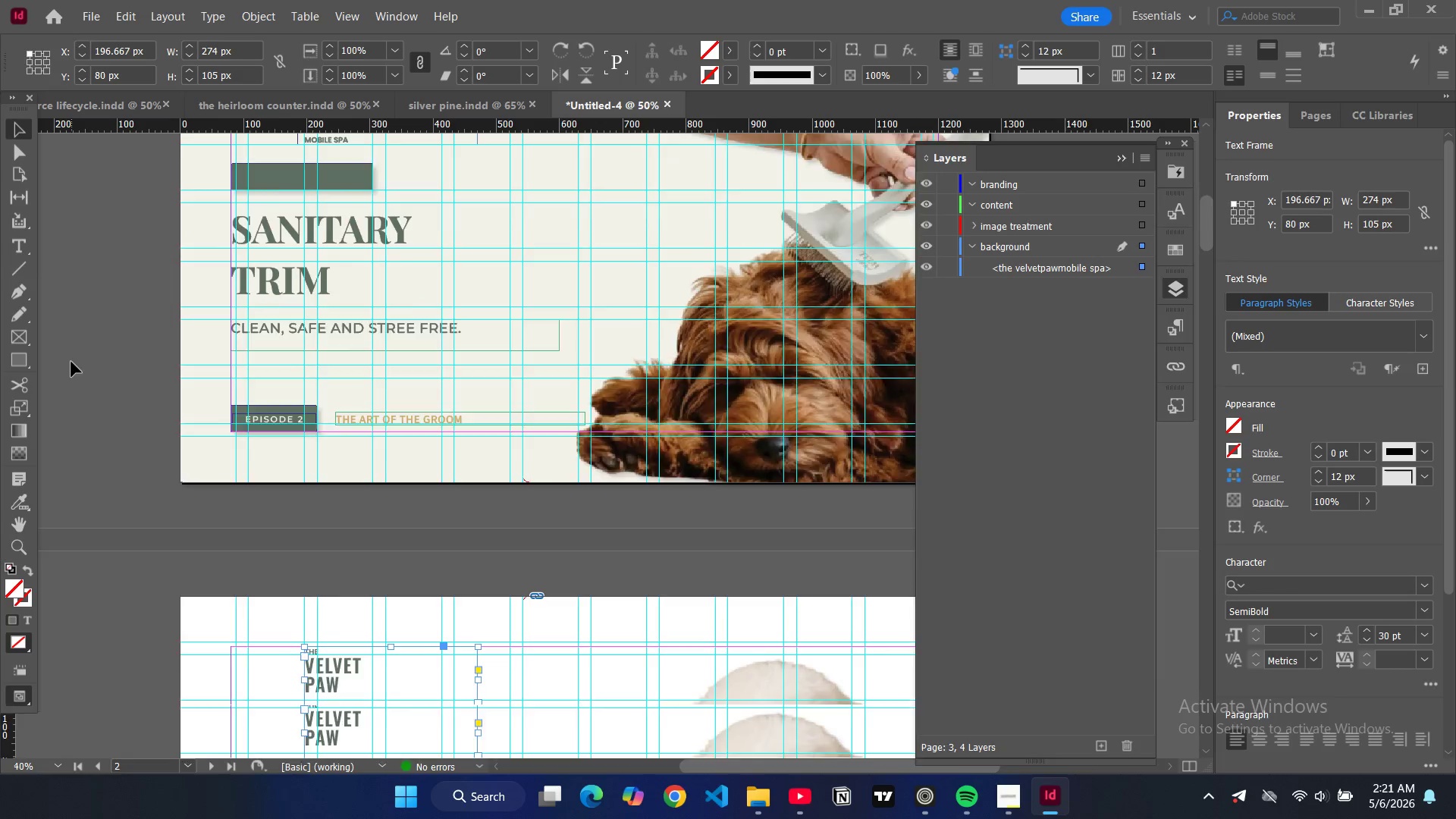 
scroll: coordinate [17, 351], scroll_direction: down, amount: 5.0
 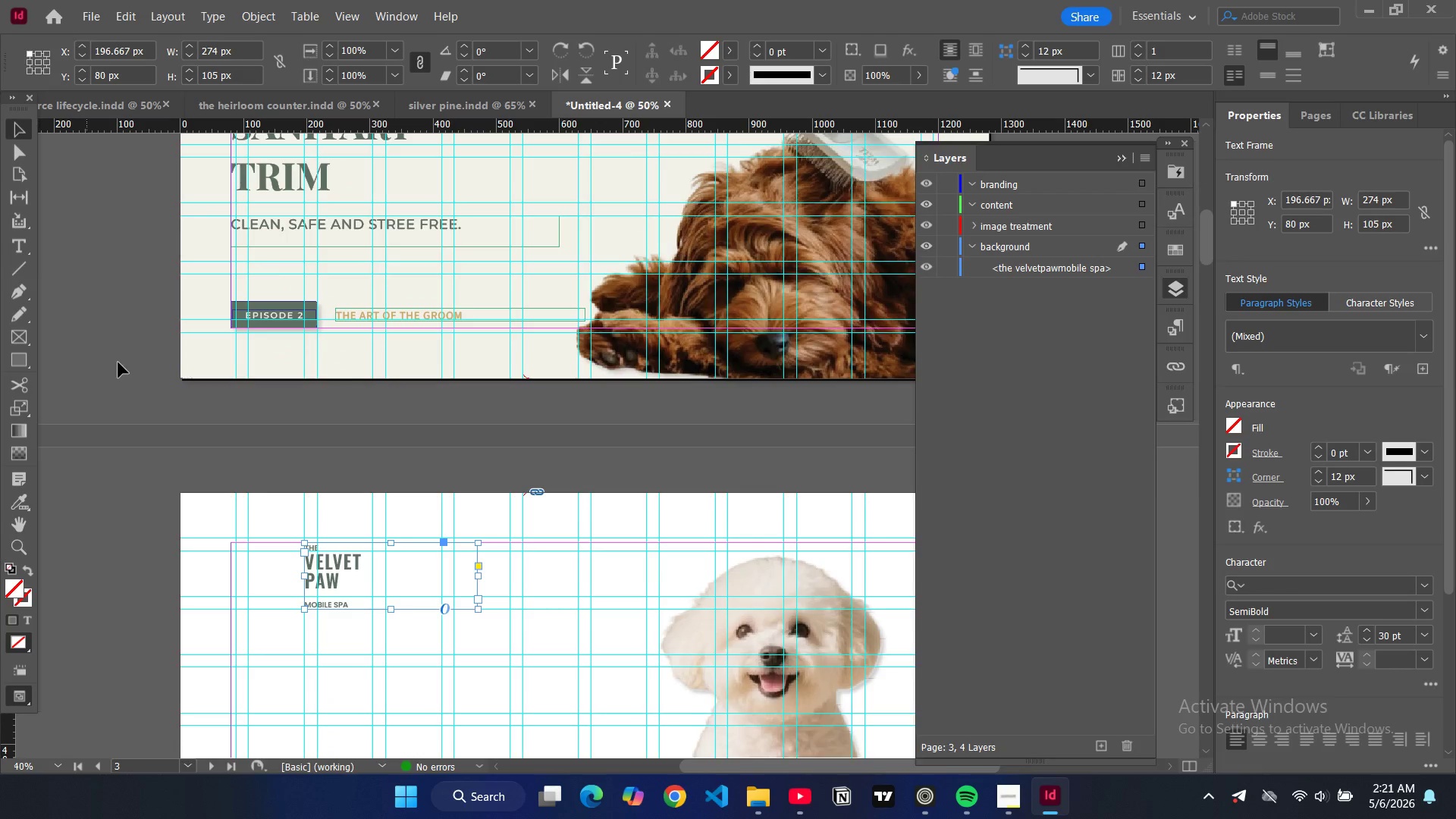 
scroll: coordinate [273, 352], scroll_direction: up, amount: 7.0
 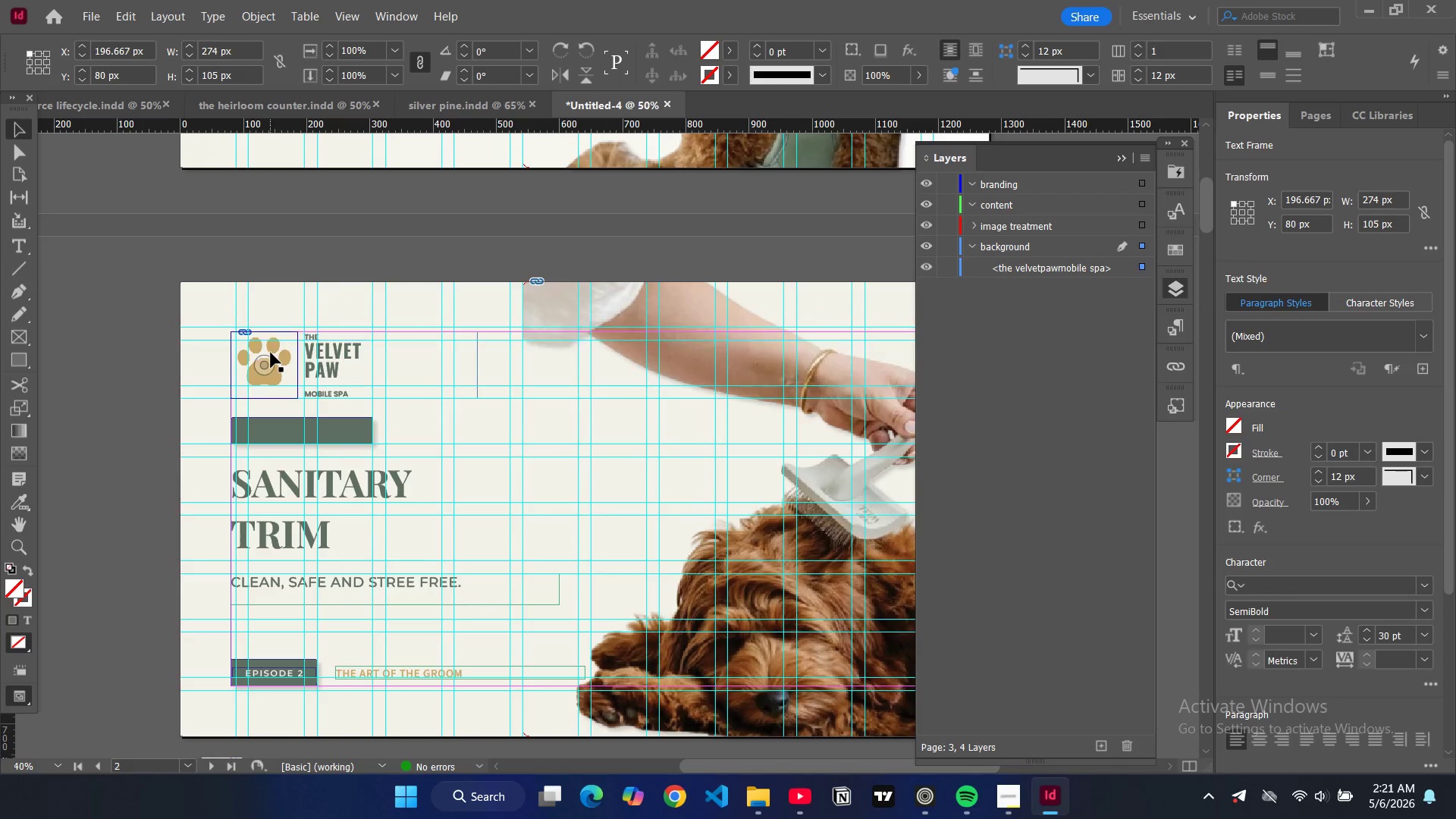 
left_click([271, 353])
 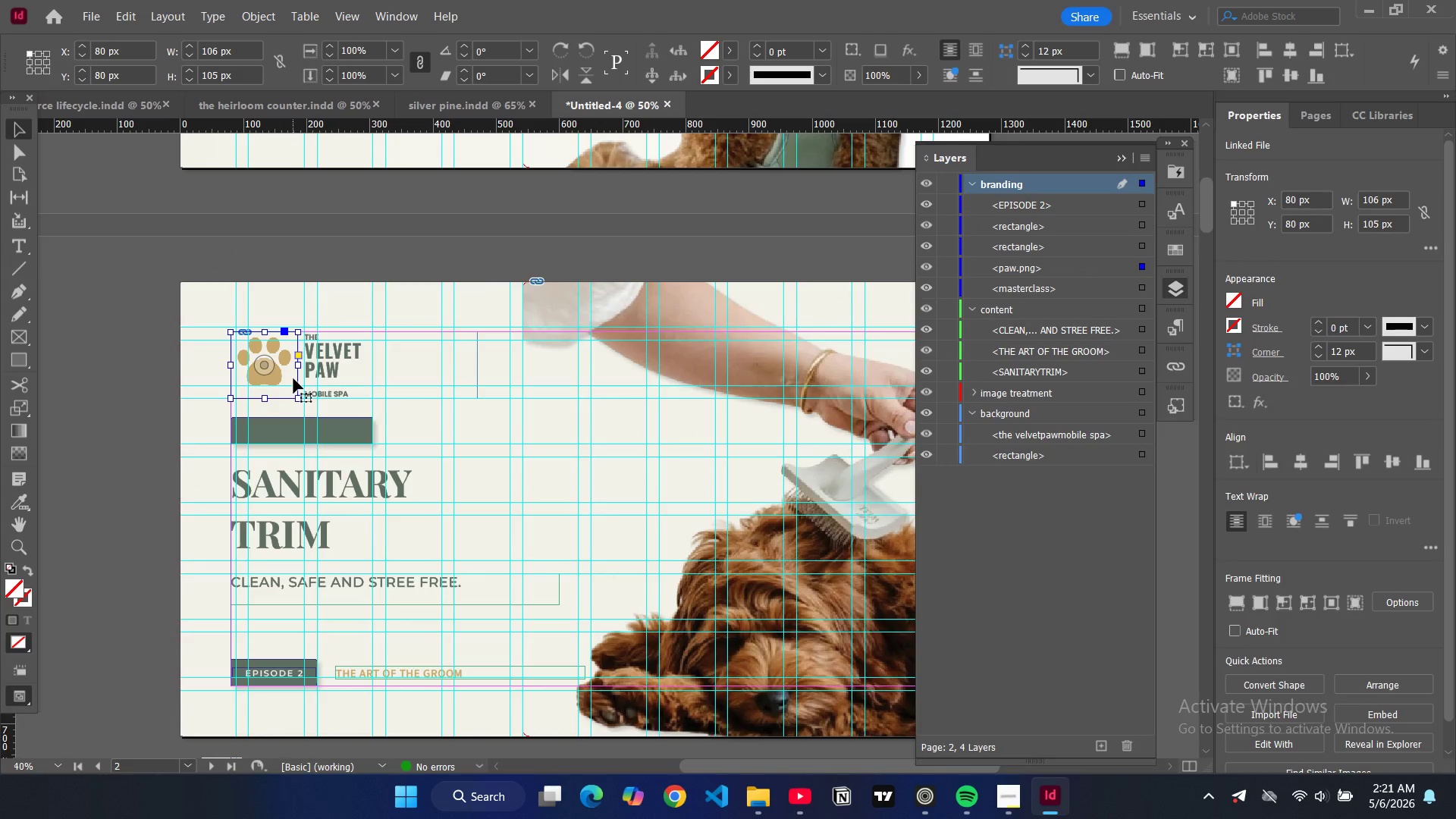 
key(Control+C)
 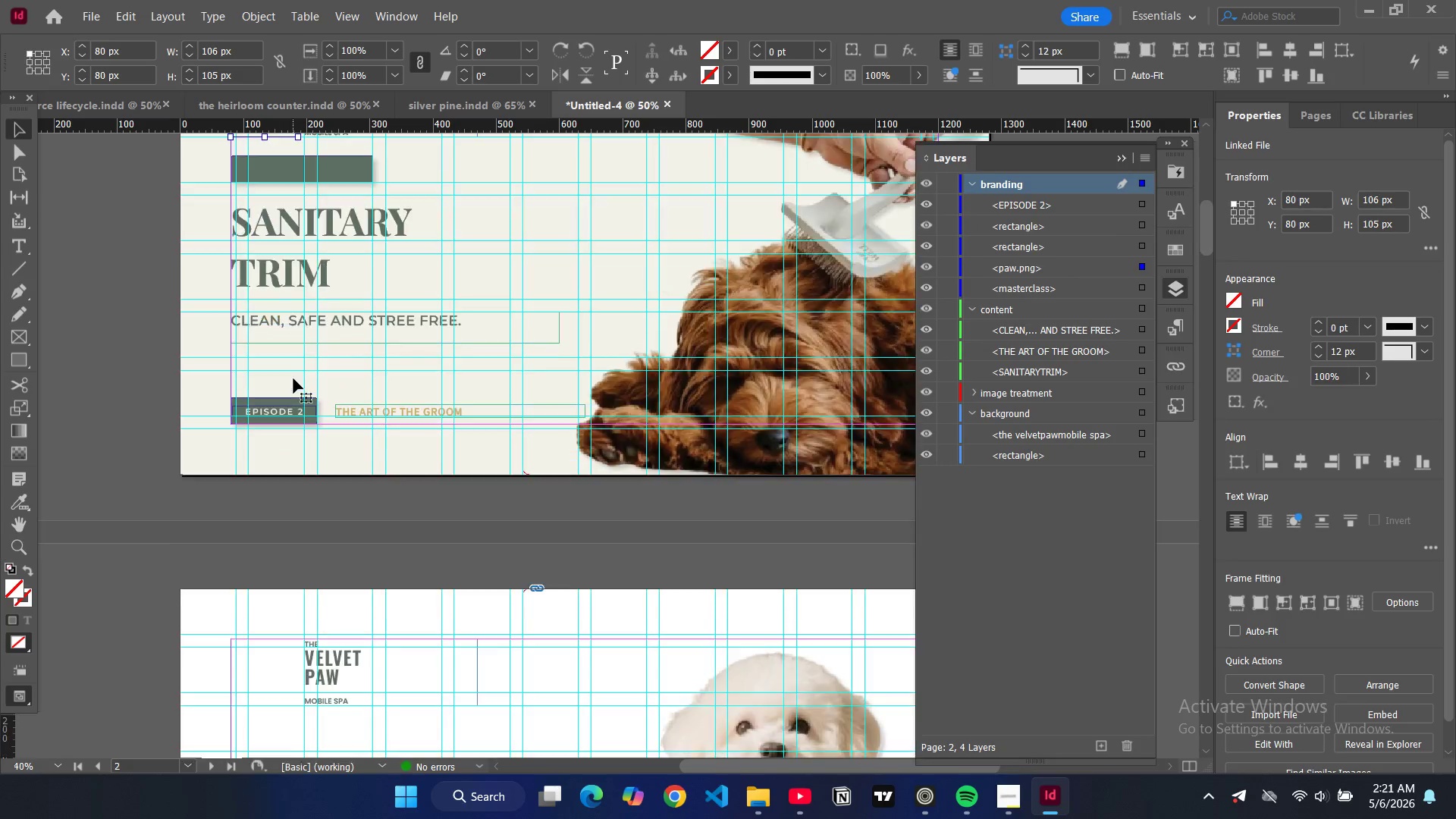 
scroll: coordinate [288, 397], scroll_direction: down, amount: 10.0
 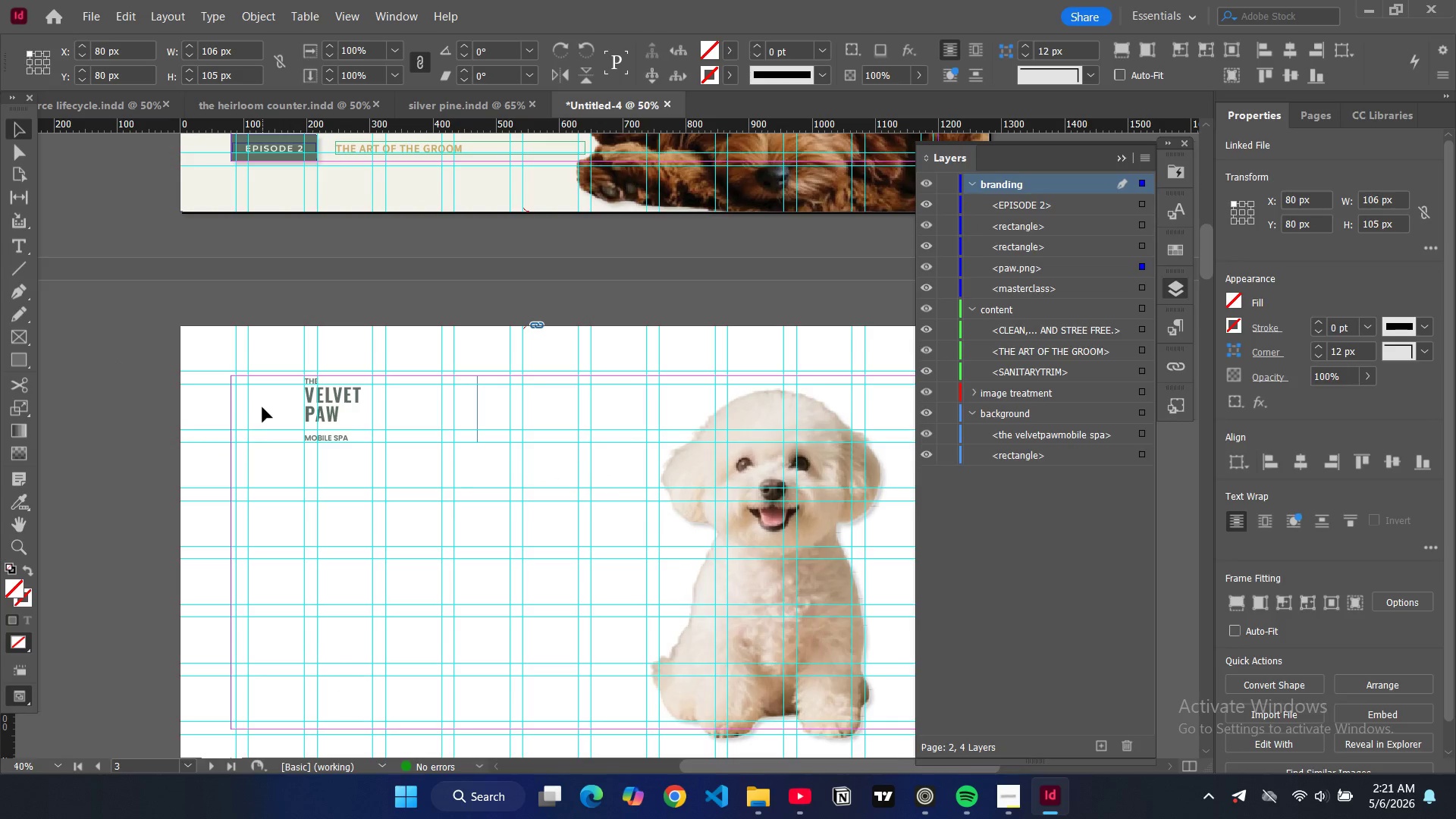 
left_click([262, 407])
 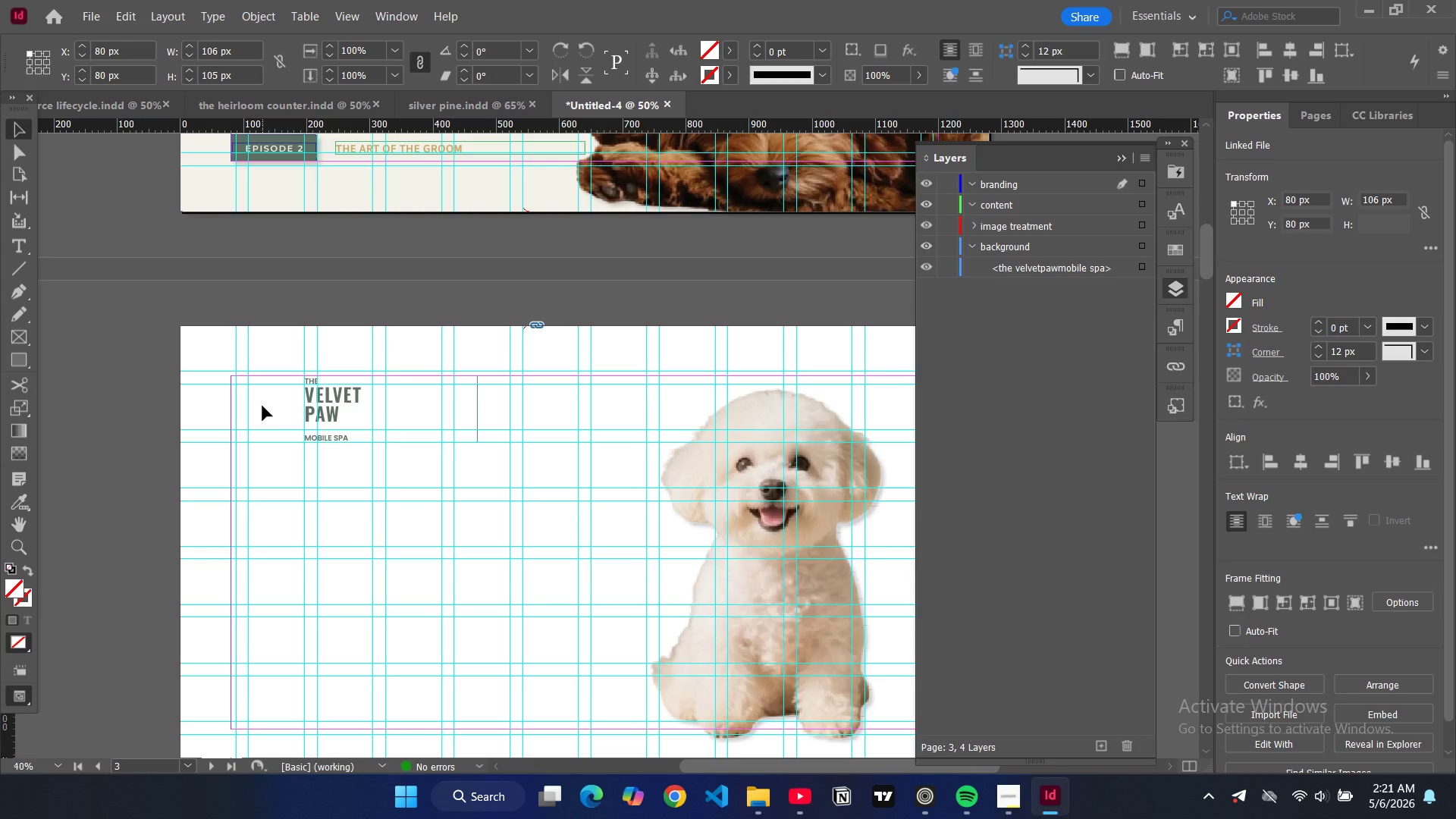 
key(Control+V)
 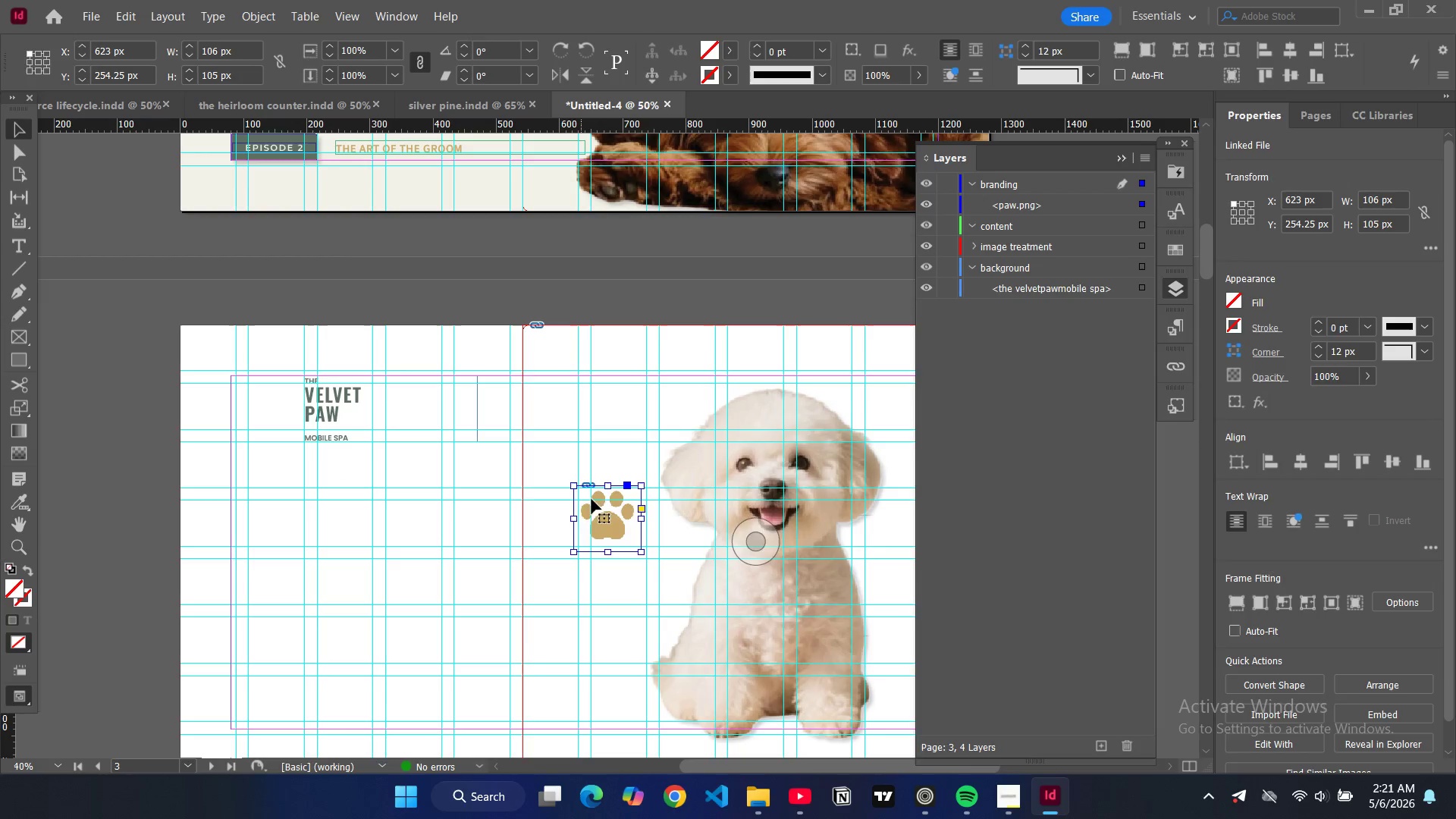 
left_click_drag(start_coordinate=[609, 519], to_coordinate=[475, 486])
 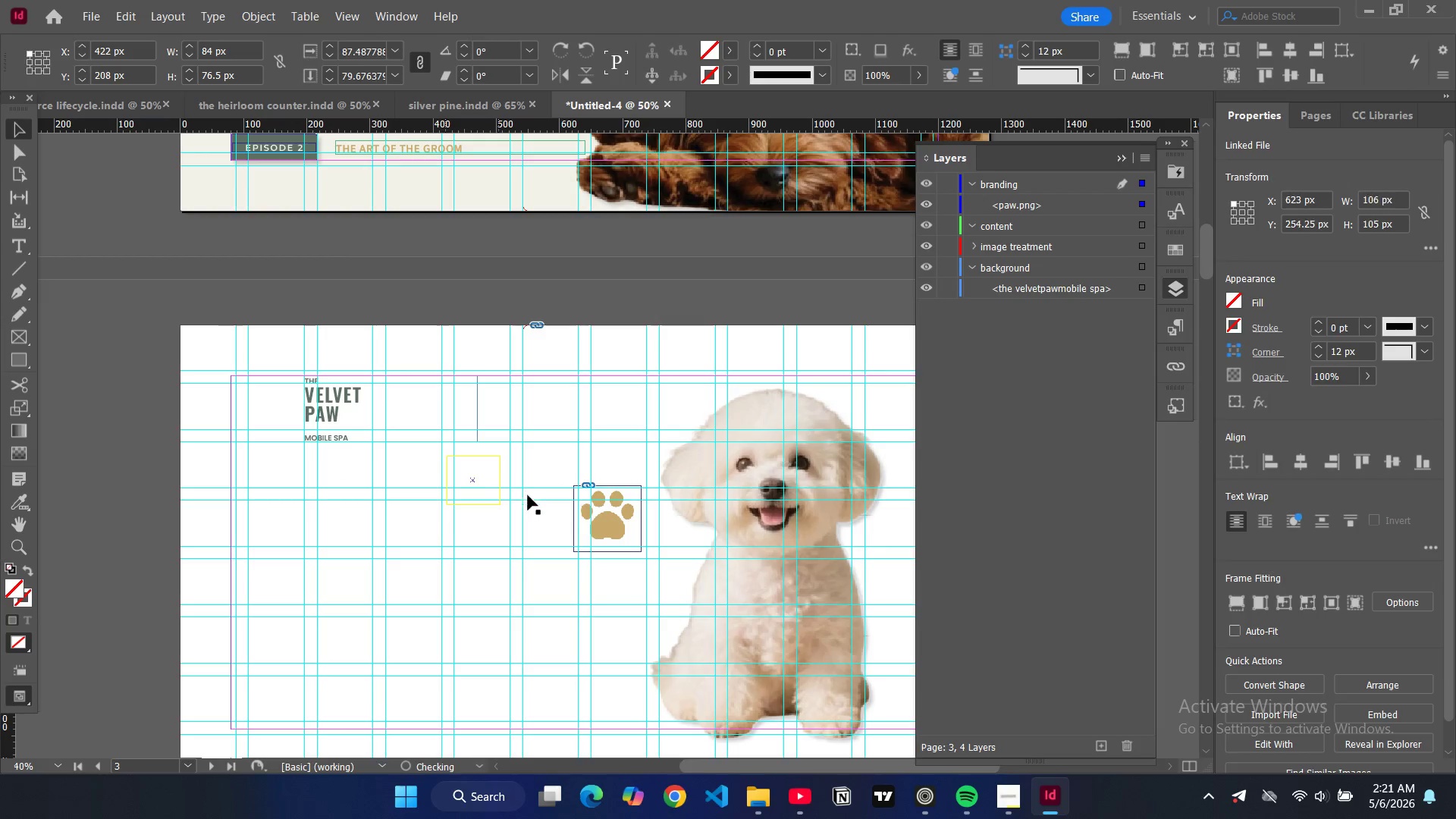 
key(Control+Z)
 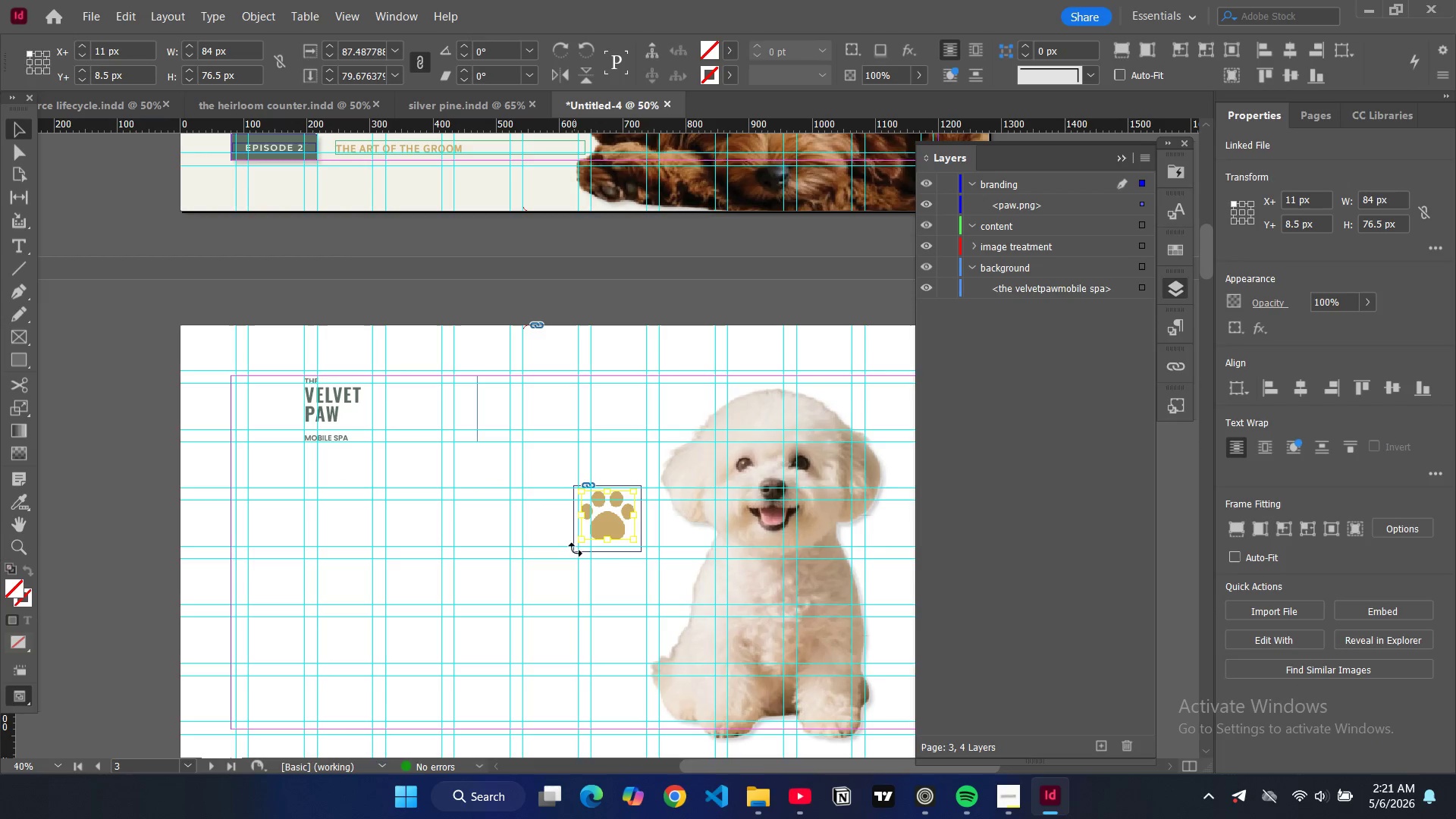 
left_click([575, 551])
 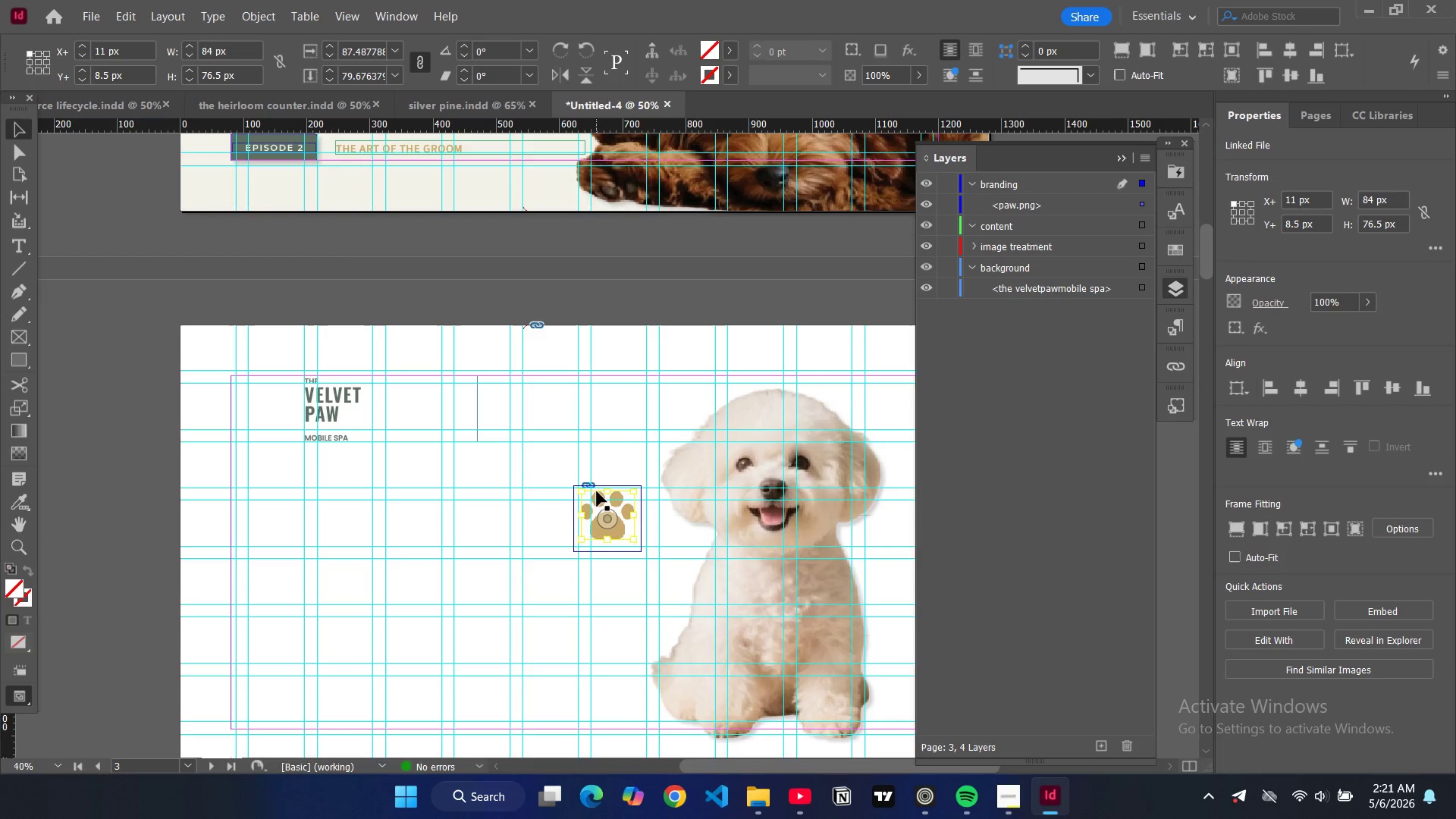 
left_click([597, 491])
 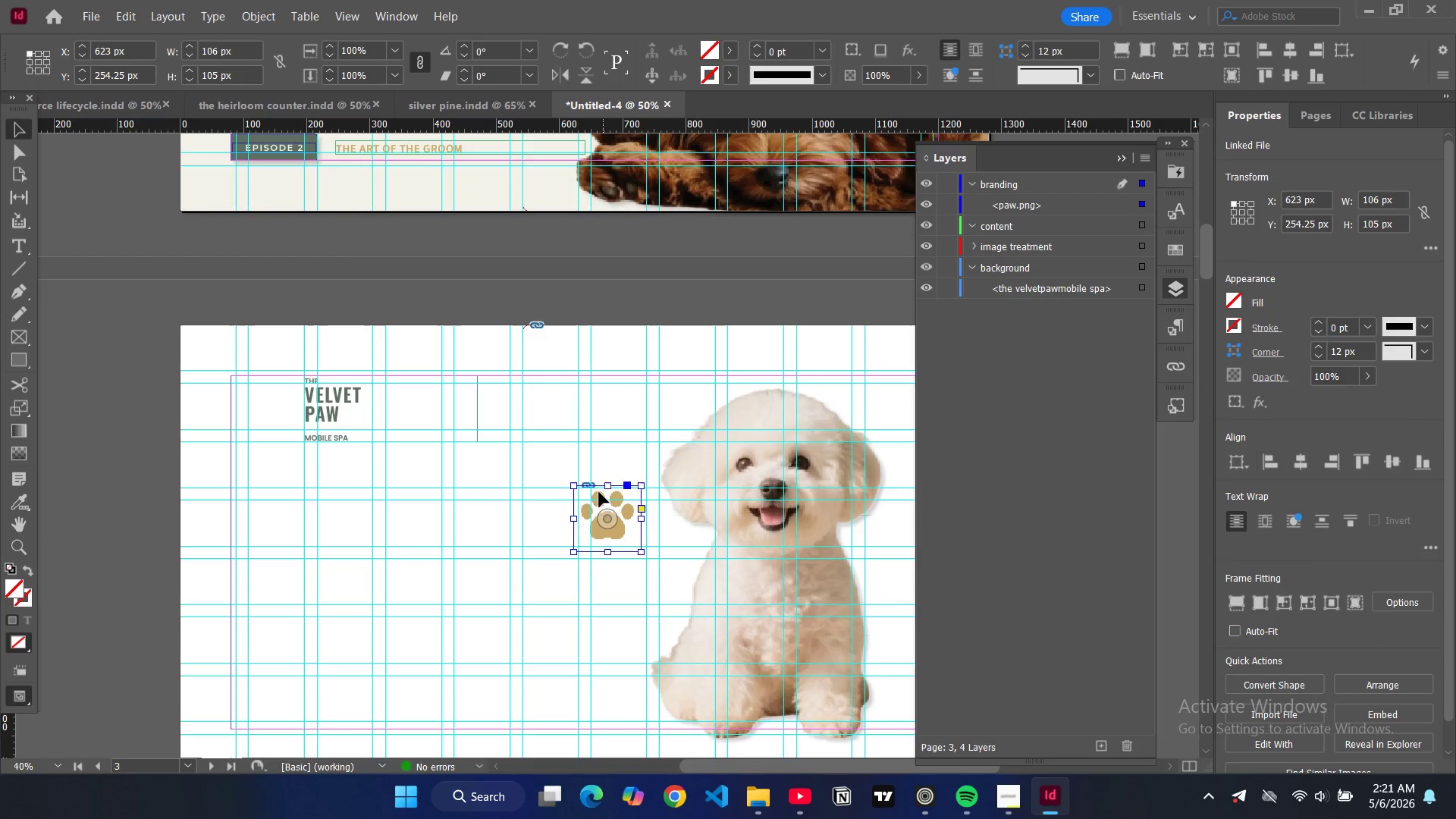 
left_click_drag(start_coordinate=[603, 491], to_coordinate=[258, 386])
 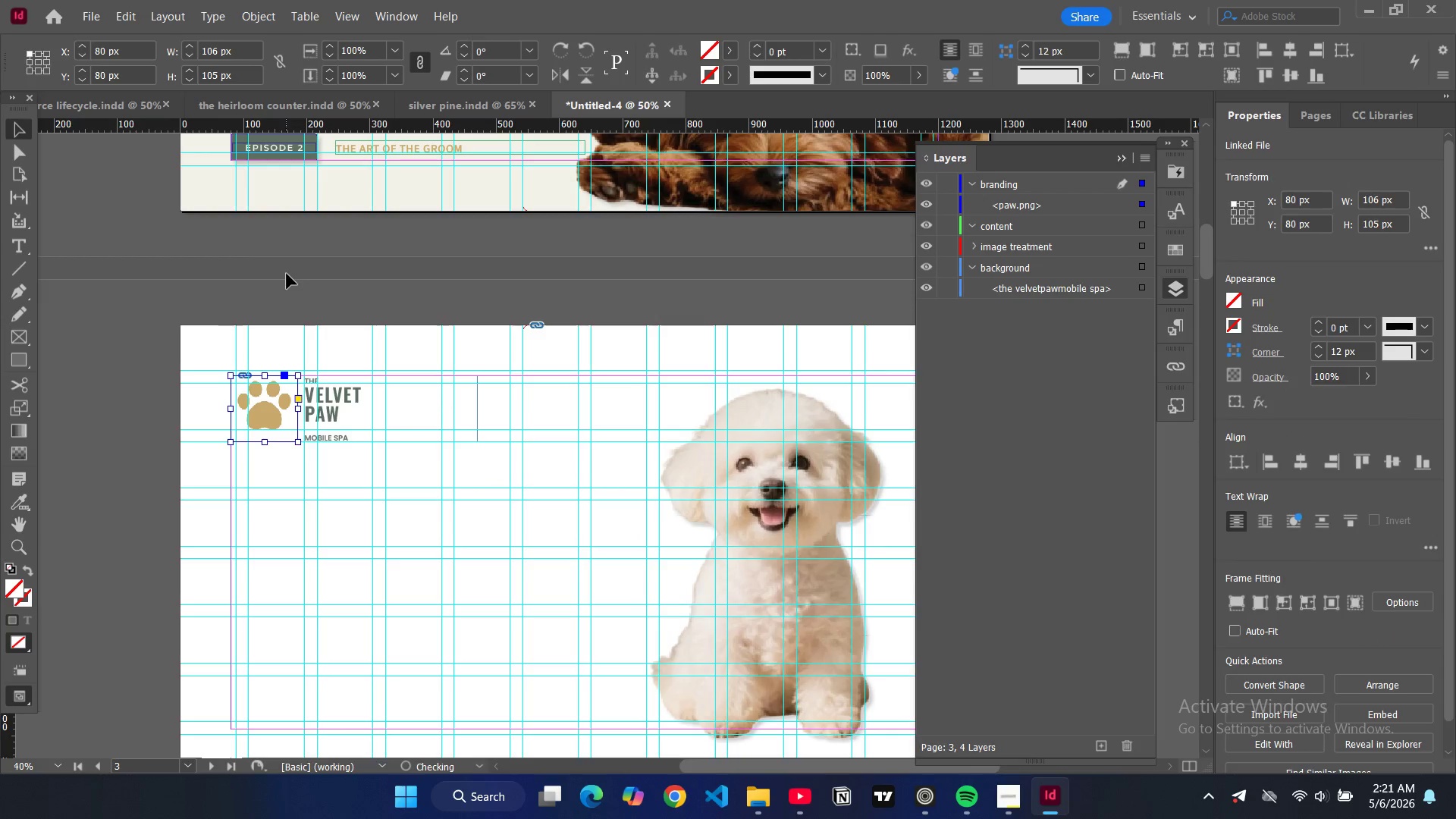 
left_click([287, 274])
 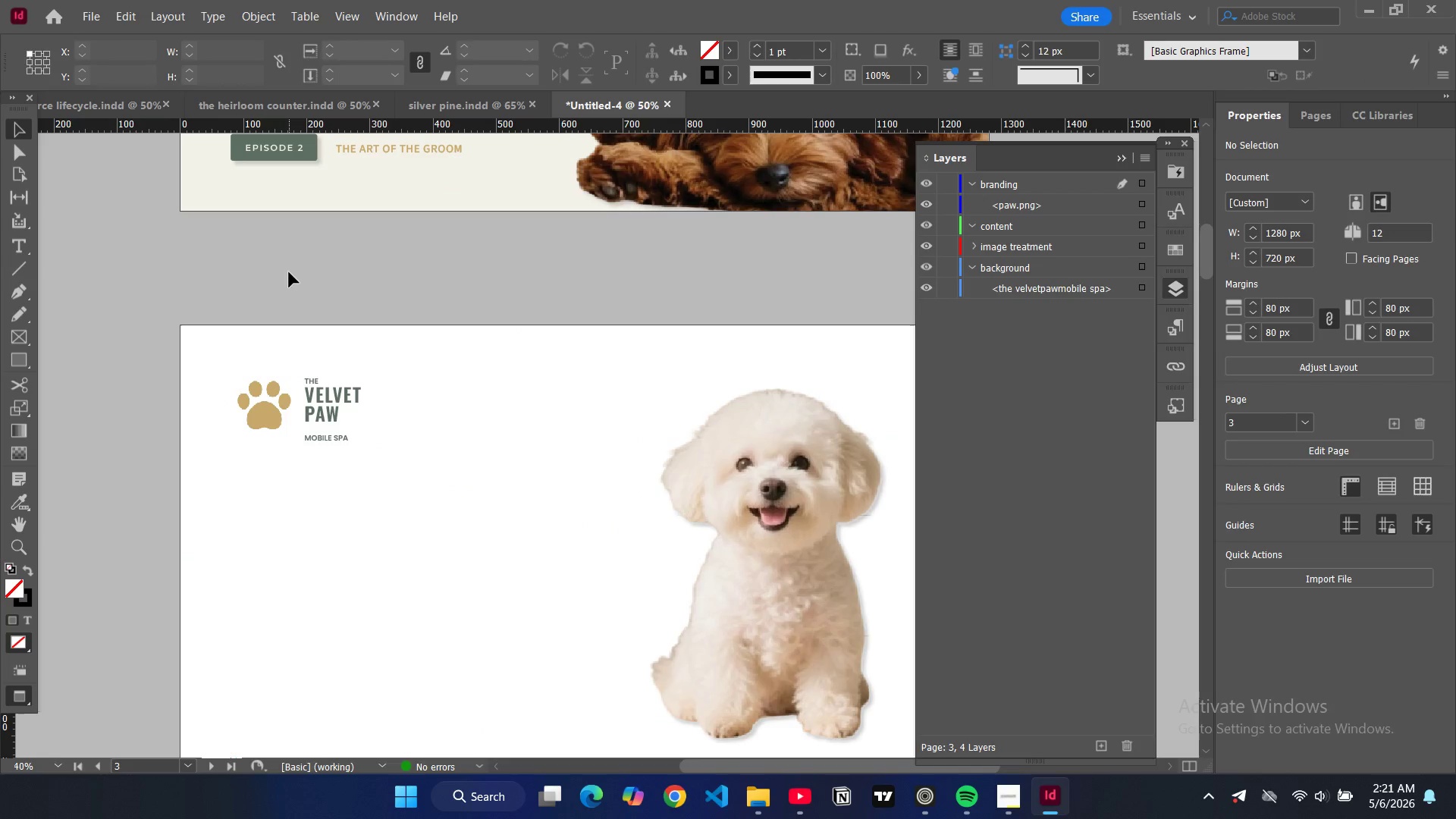 
key(W)
 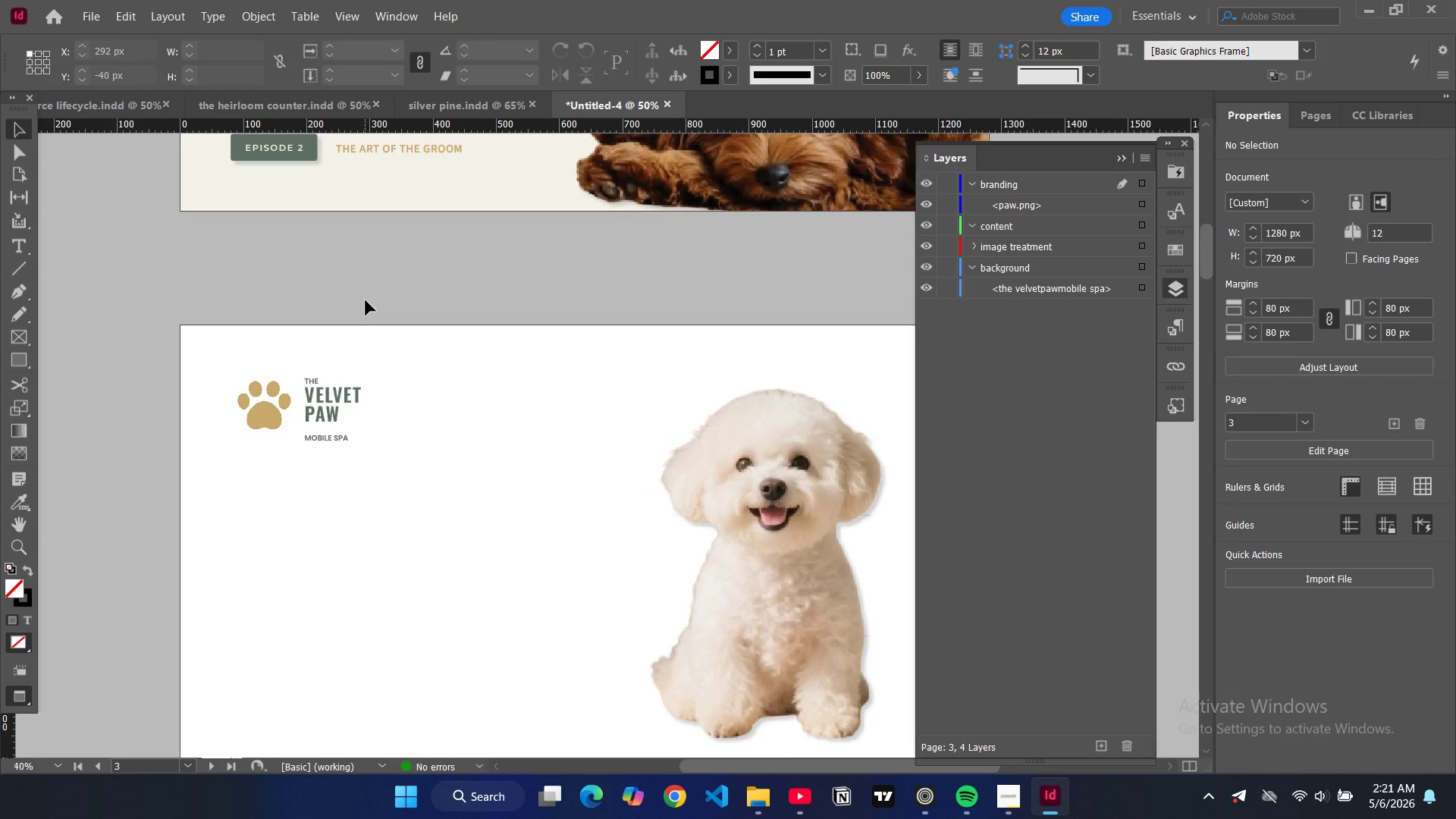 
key(W)
 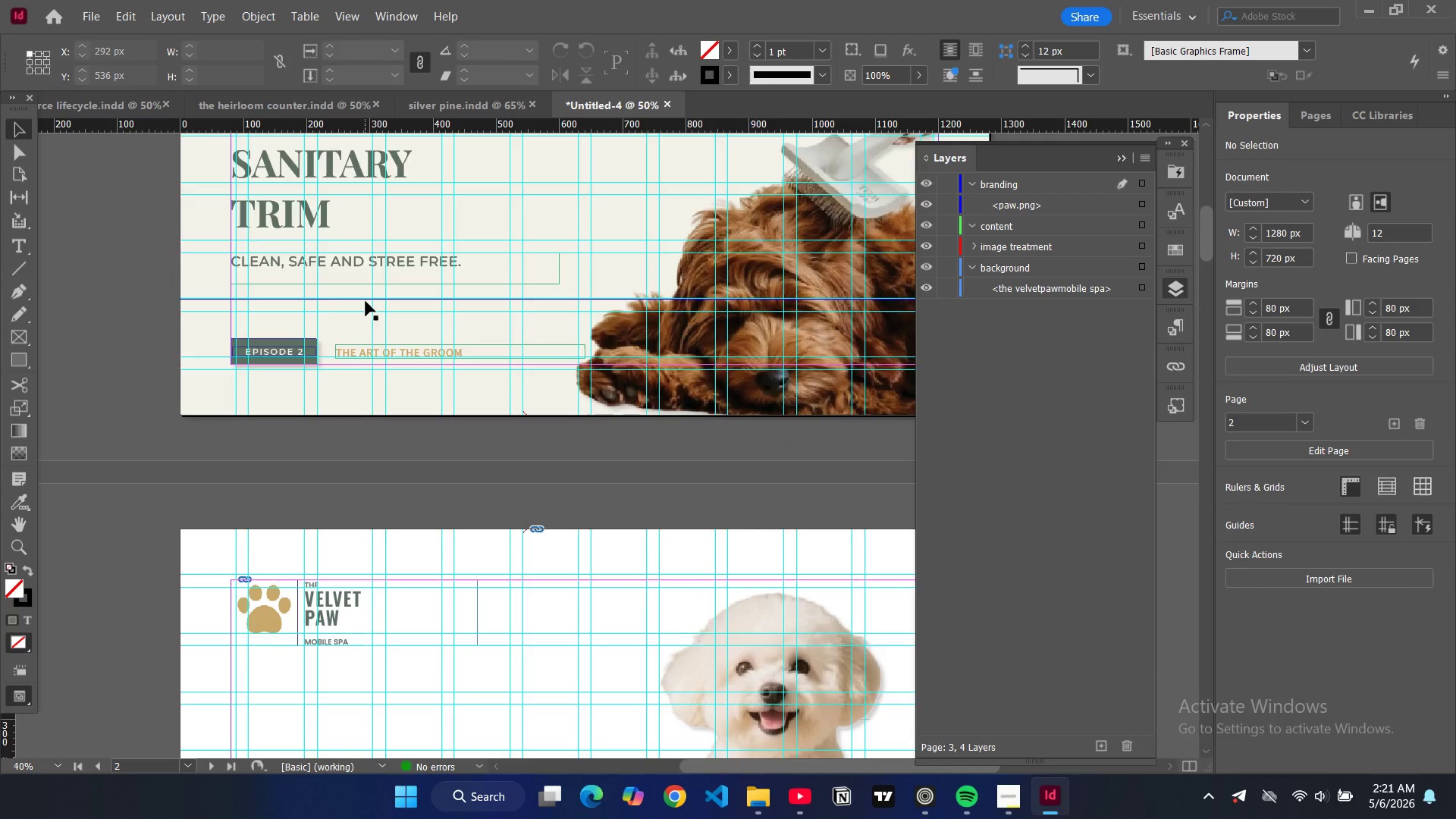 
scroll: coordinate [323, 323], scroll_direction: up, amount: 12.0
 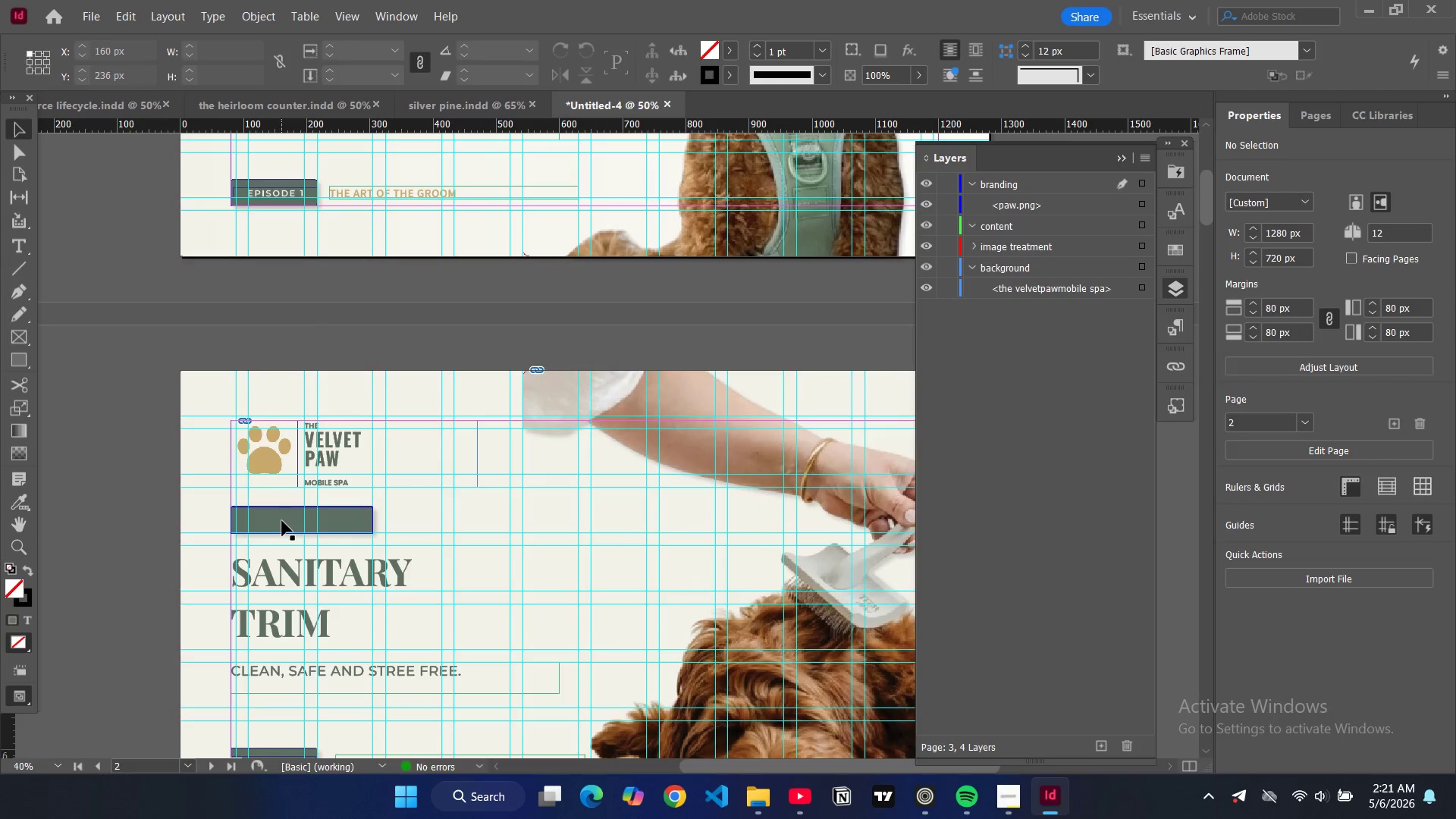 
left_click([282, 521])
 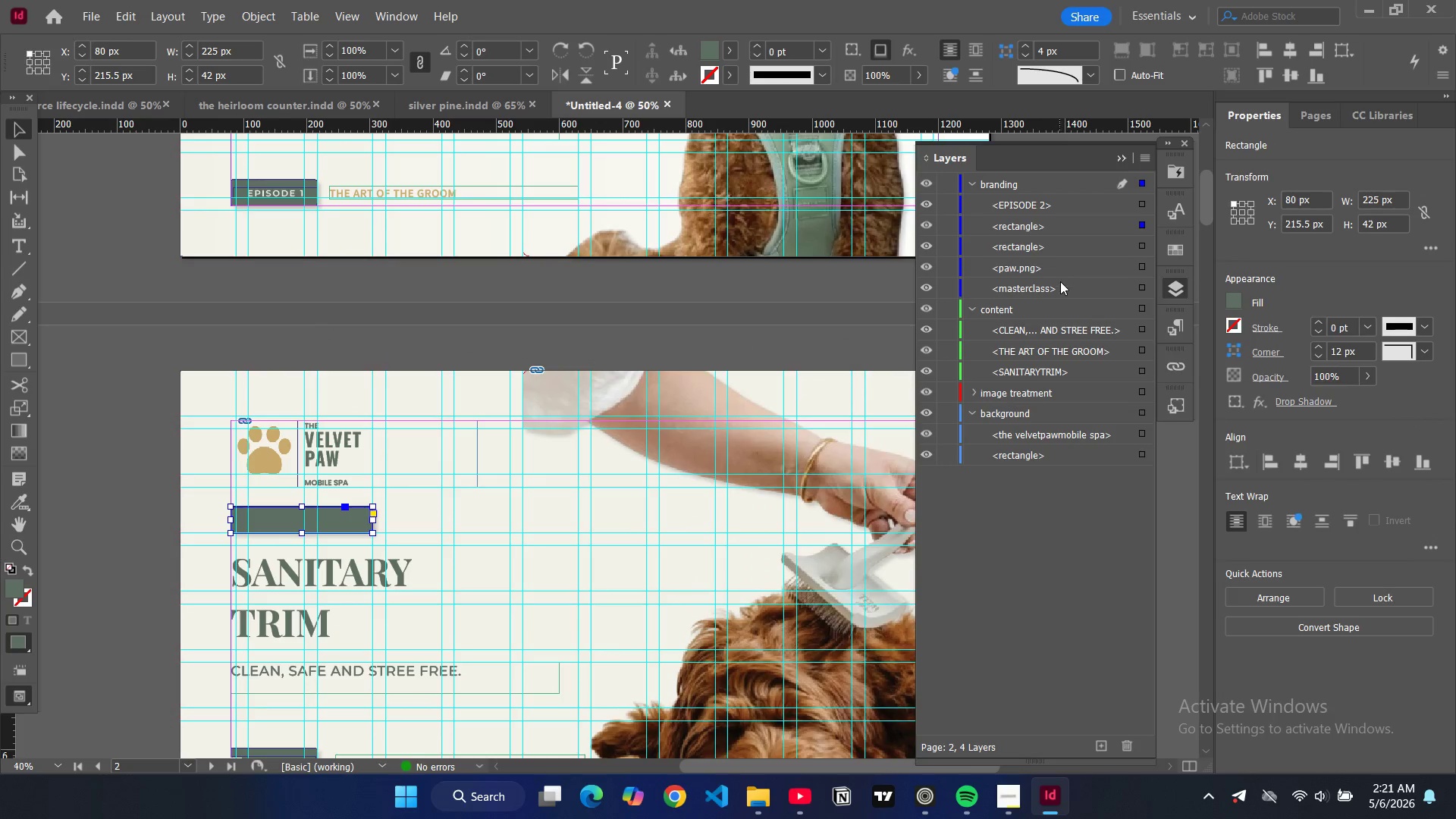 
left_click_drag(start_coordinate=[1059, 287], to_coordinate=[1066, 222])
 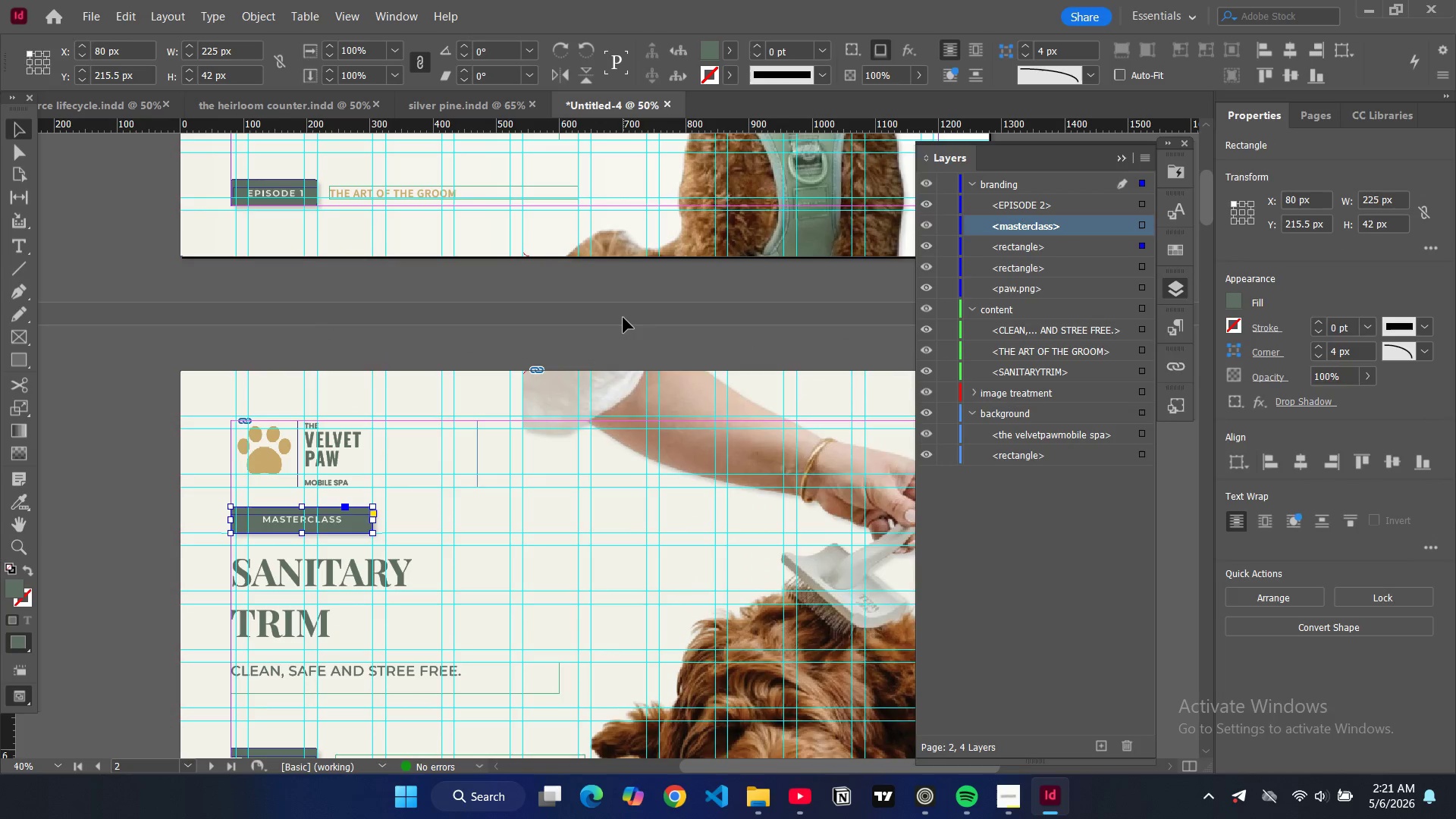 
left_click([623, 316])
 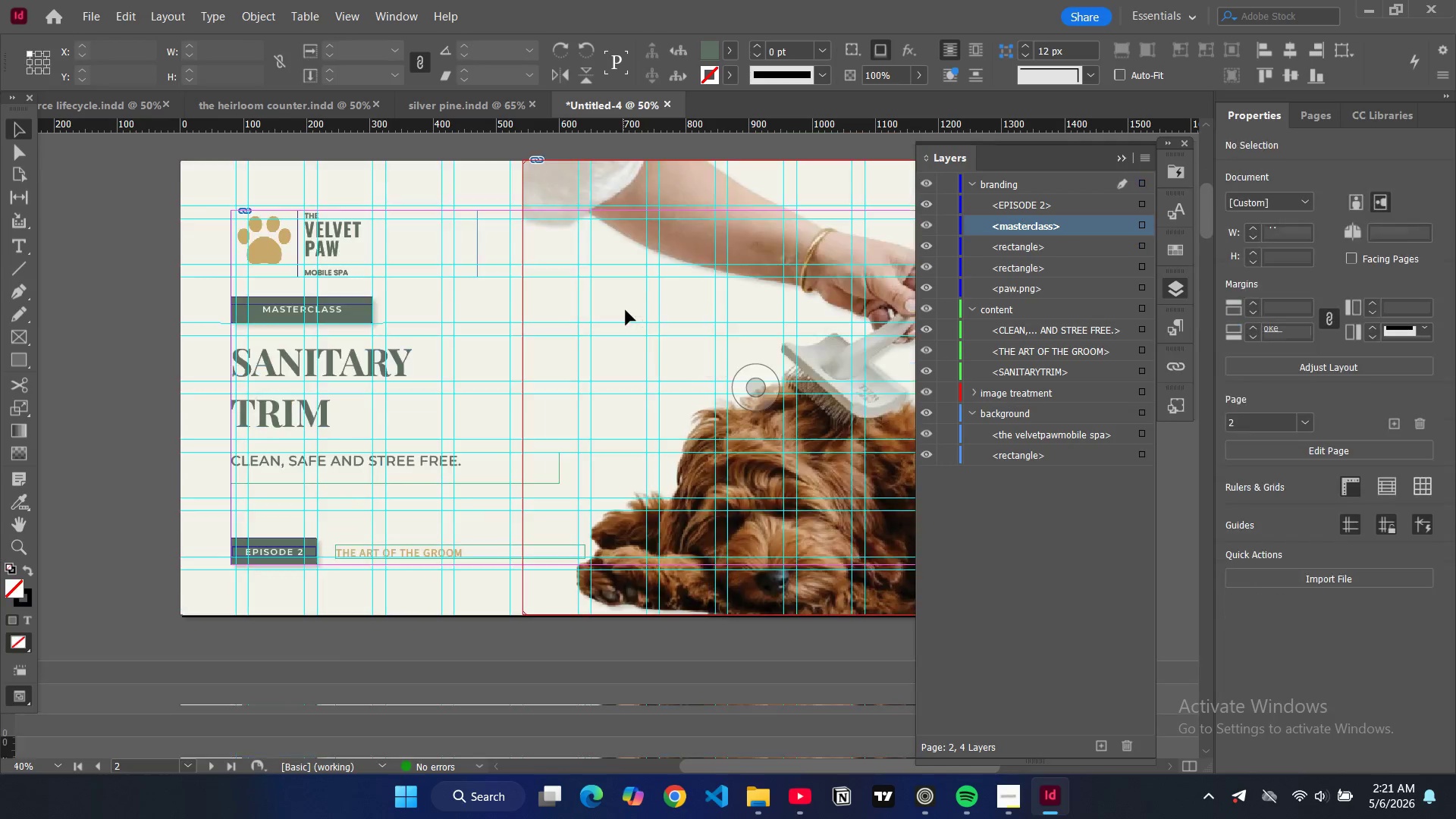 
scroll: coordinate [544, 245], scroll_direction: down, amount: 3.0
 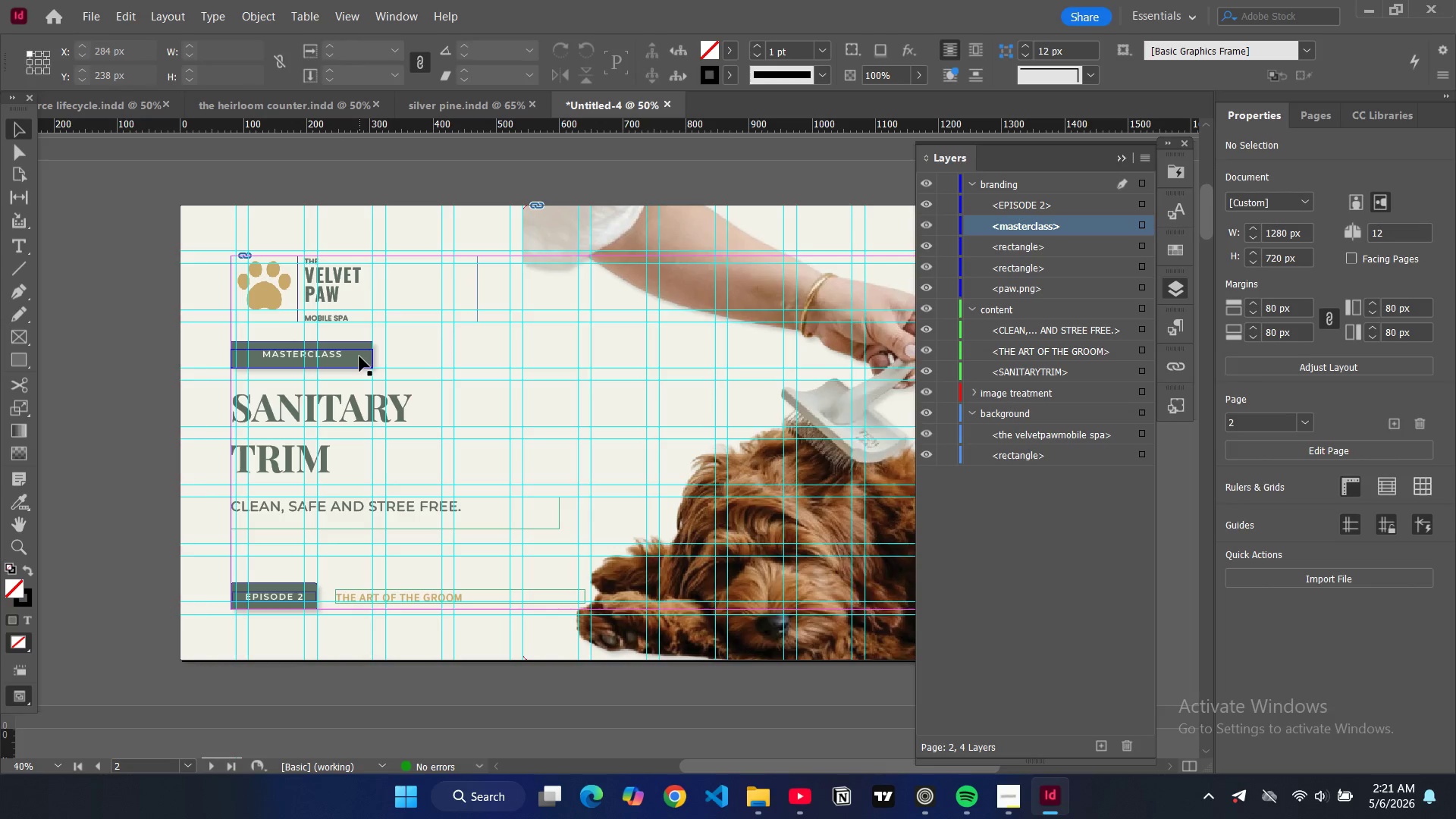 
left_click([359, 356])
 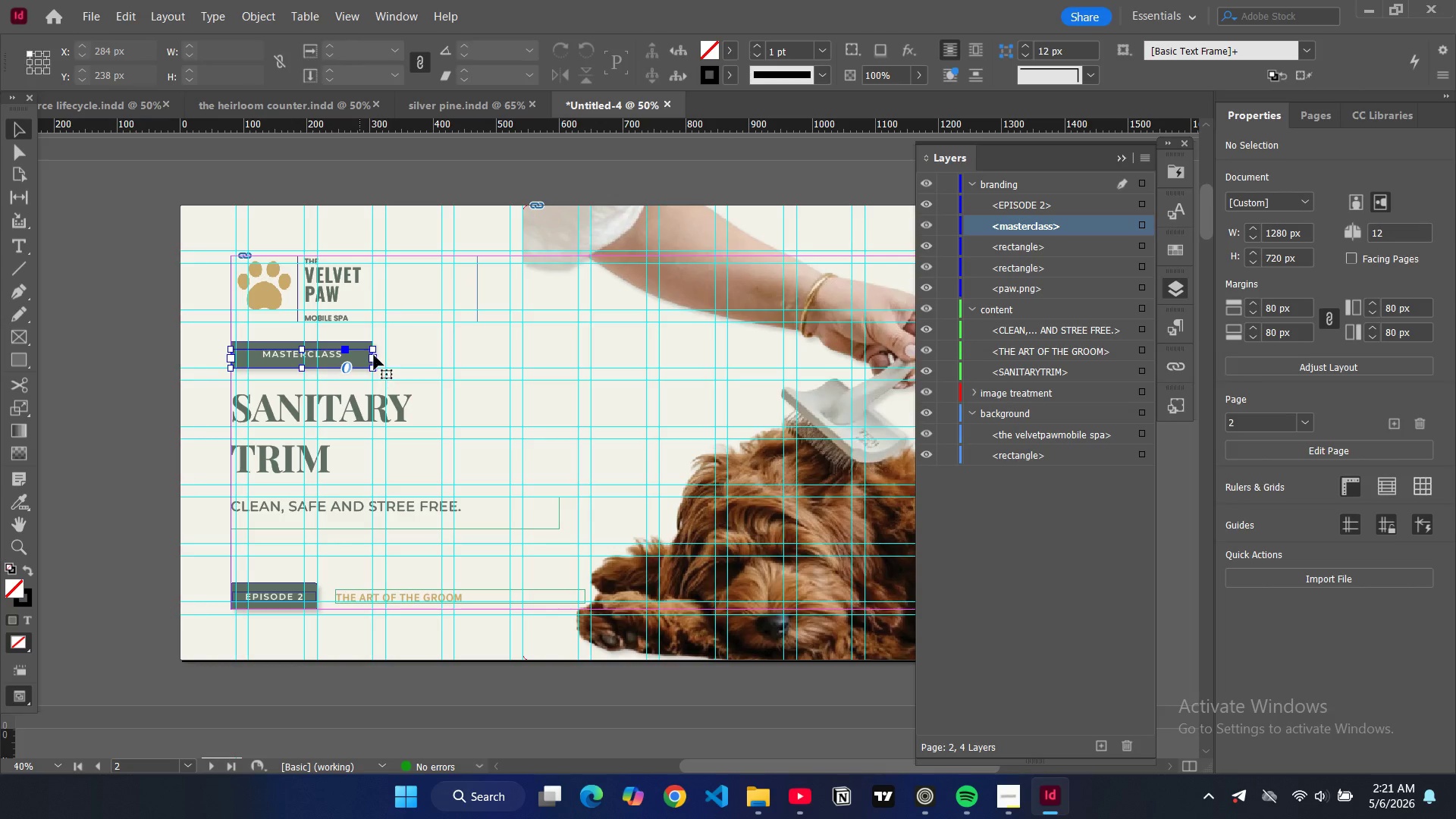 
hold_key(key=ControlLeft, duration=0.53)
 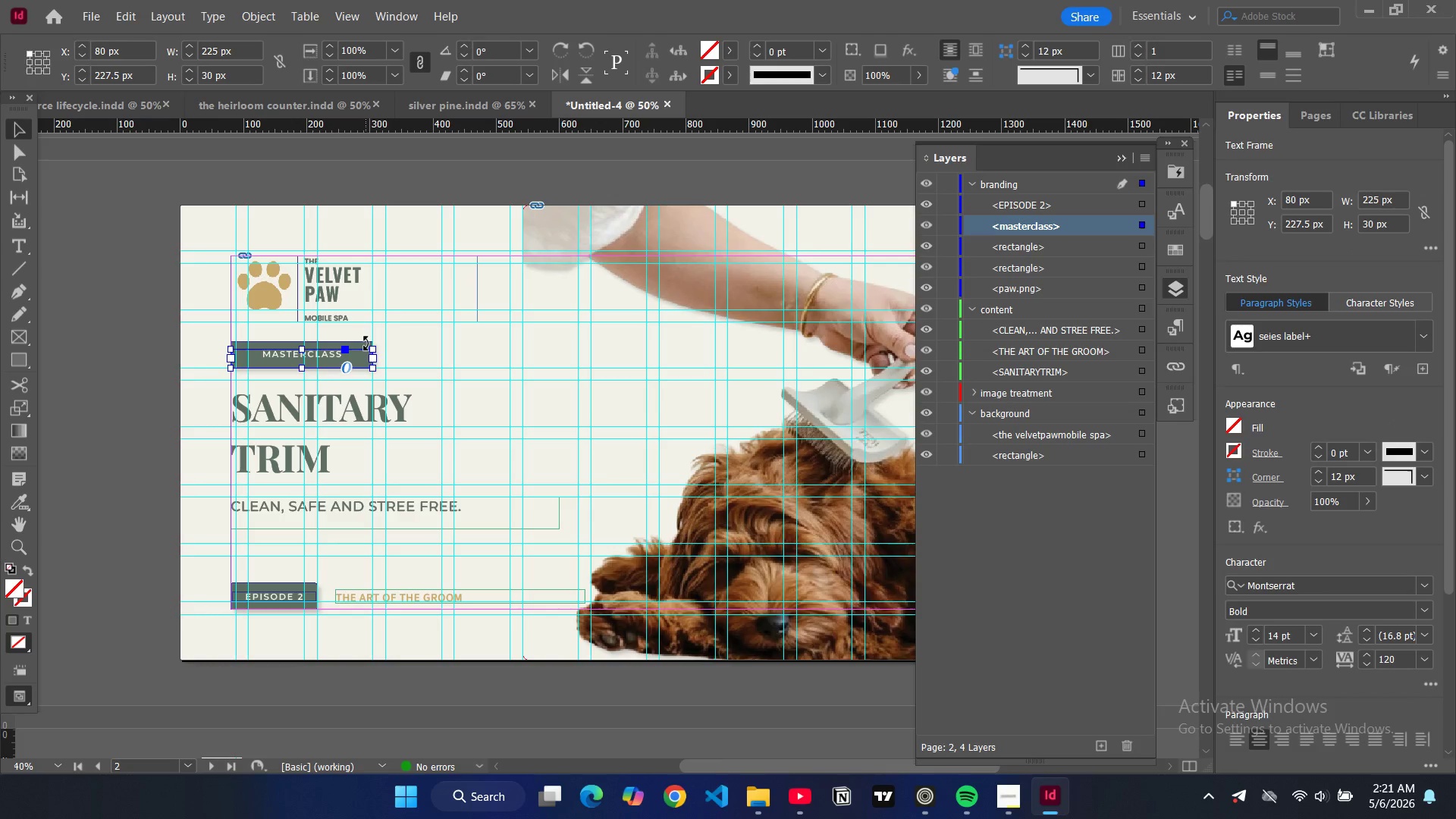 
left_click([366, 343])
 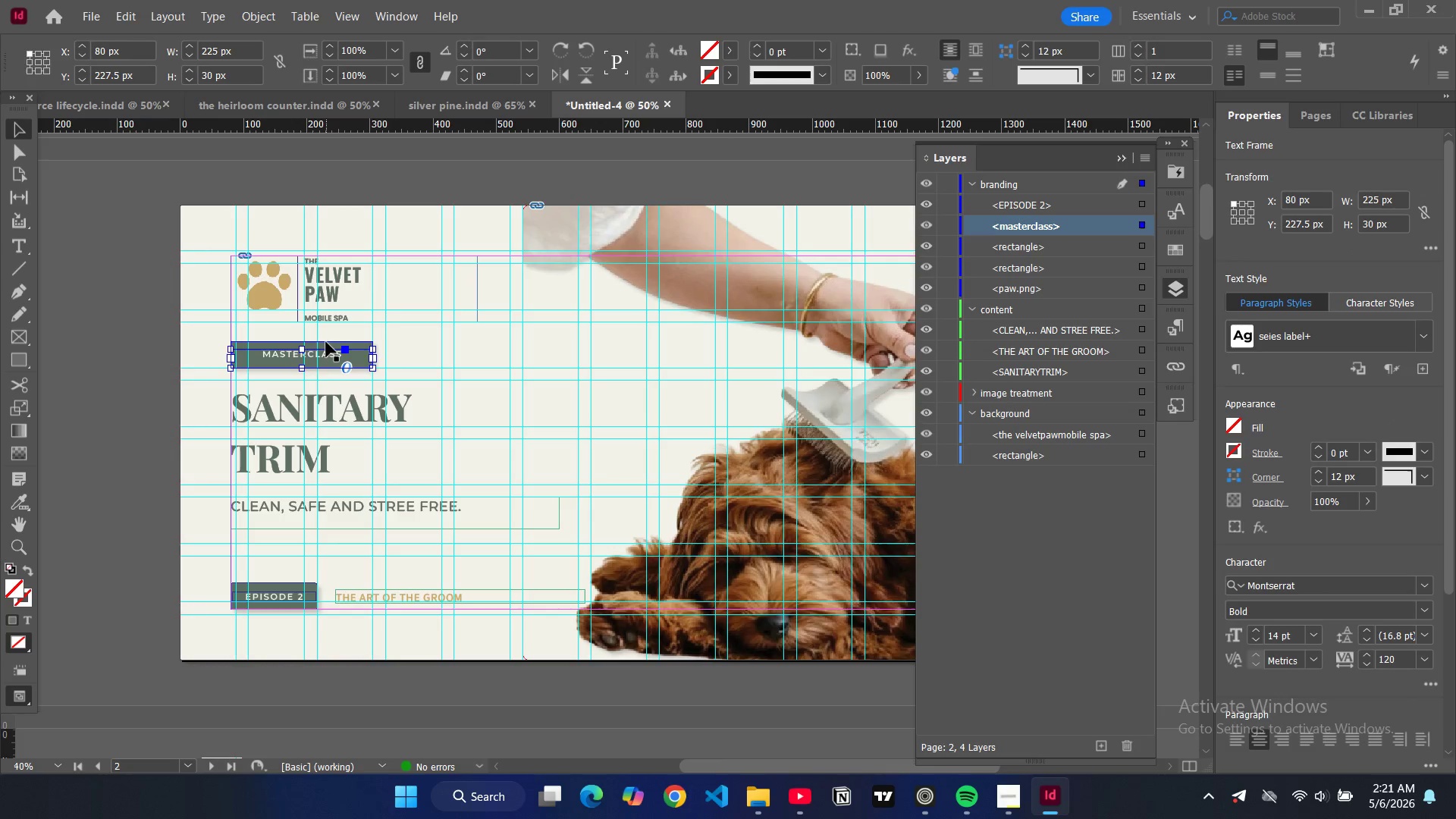 
left_click([326, 342])
 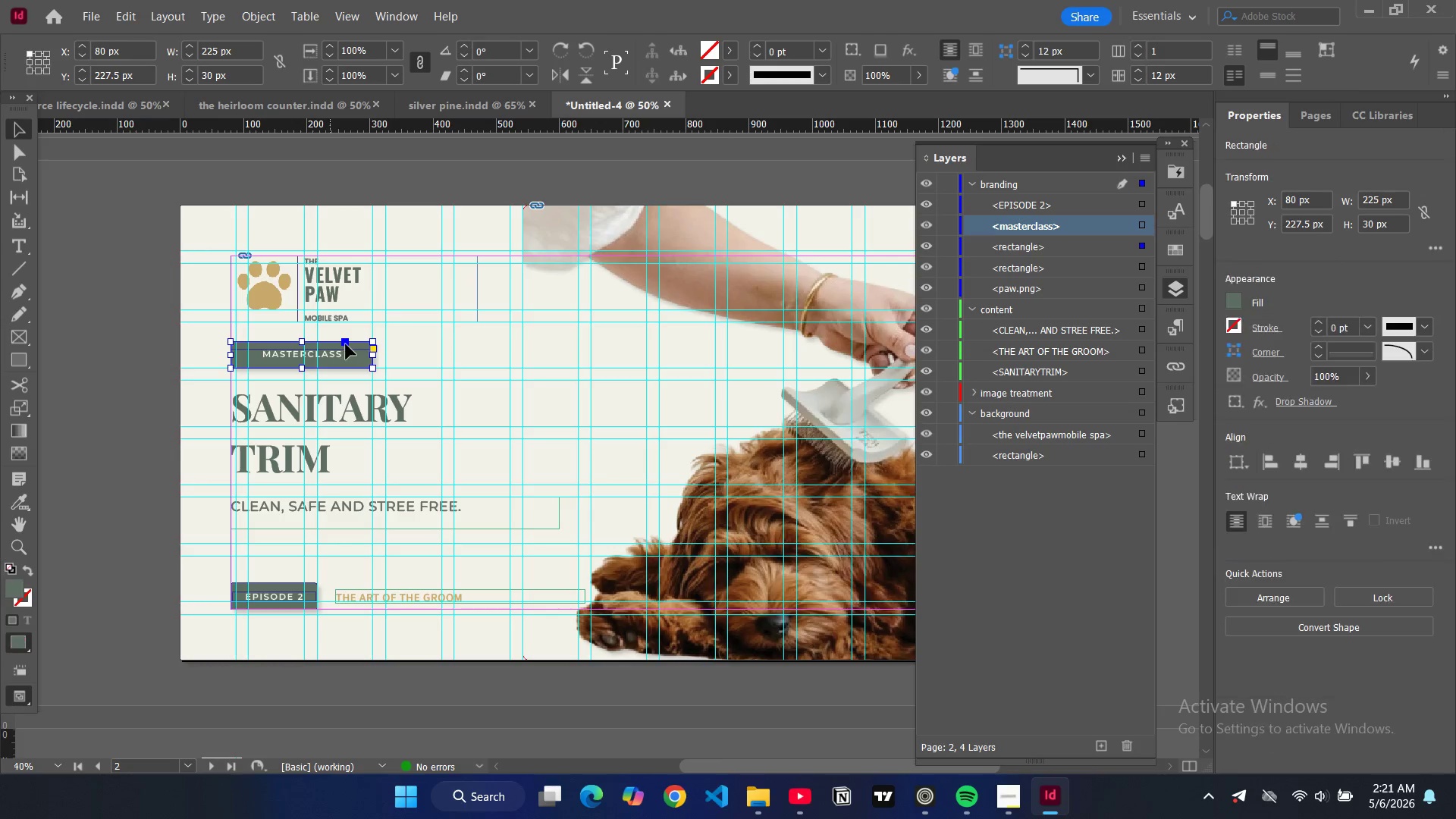 
key(Control+C)
 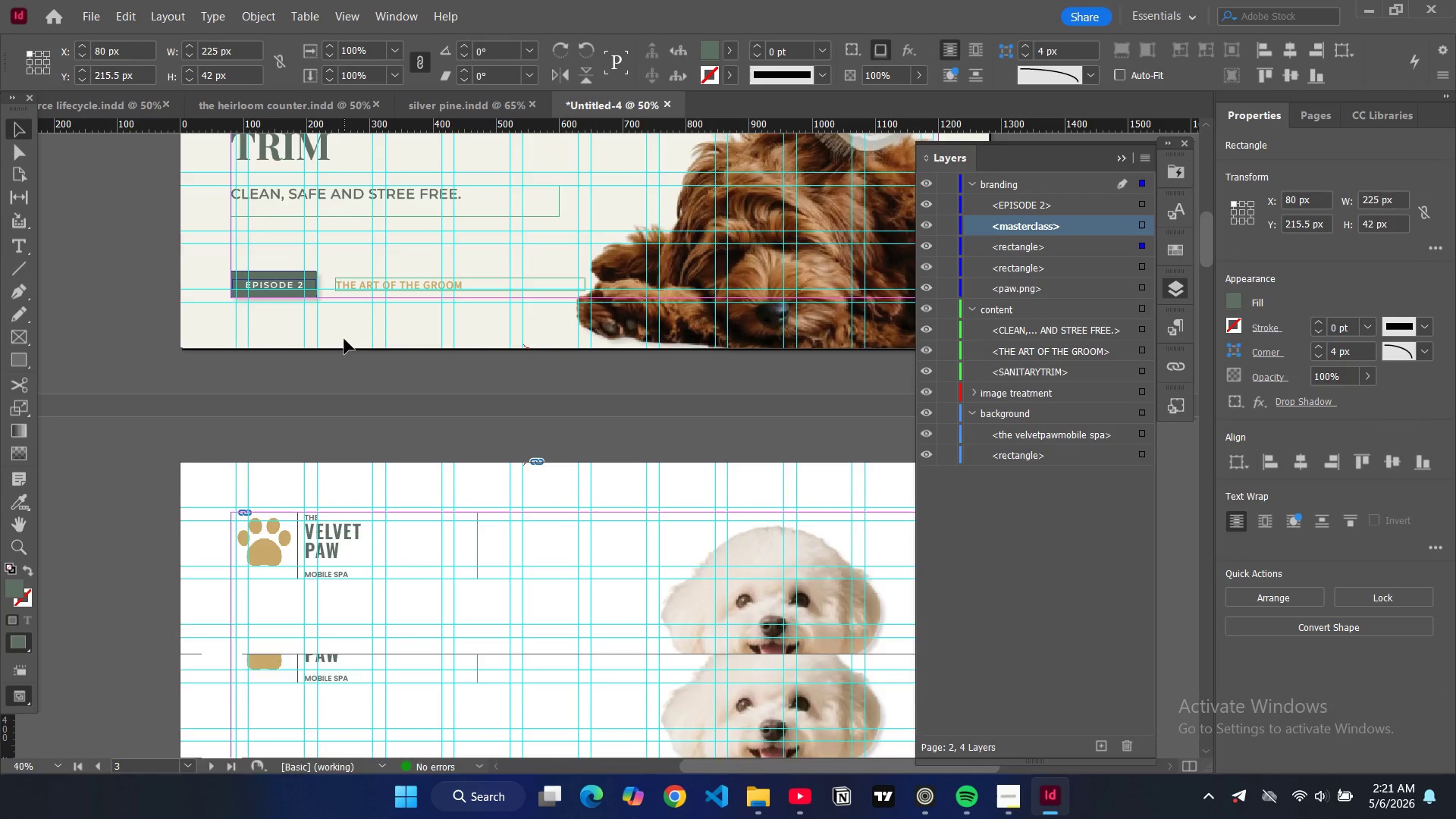 
scroll: coordinate [346, 339], scroll_direction: down, amount: 11.0
 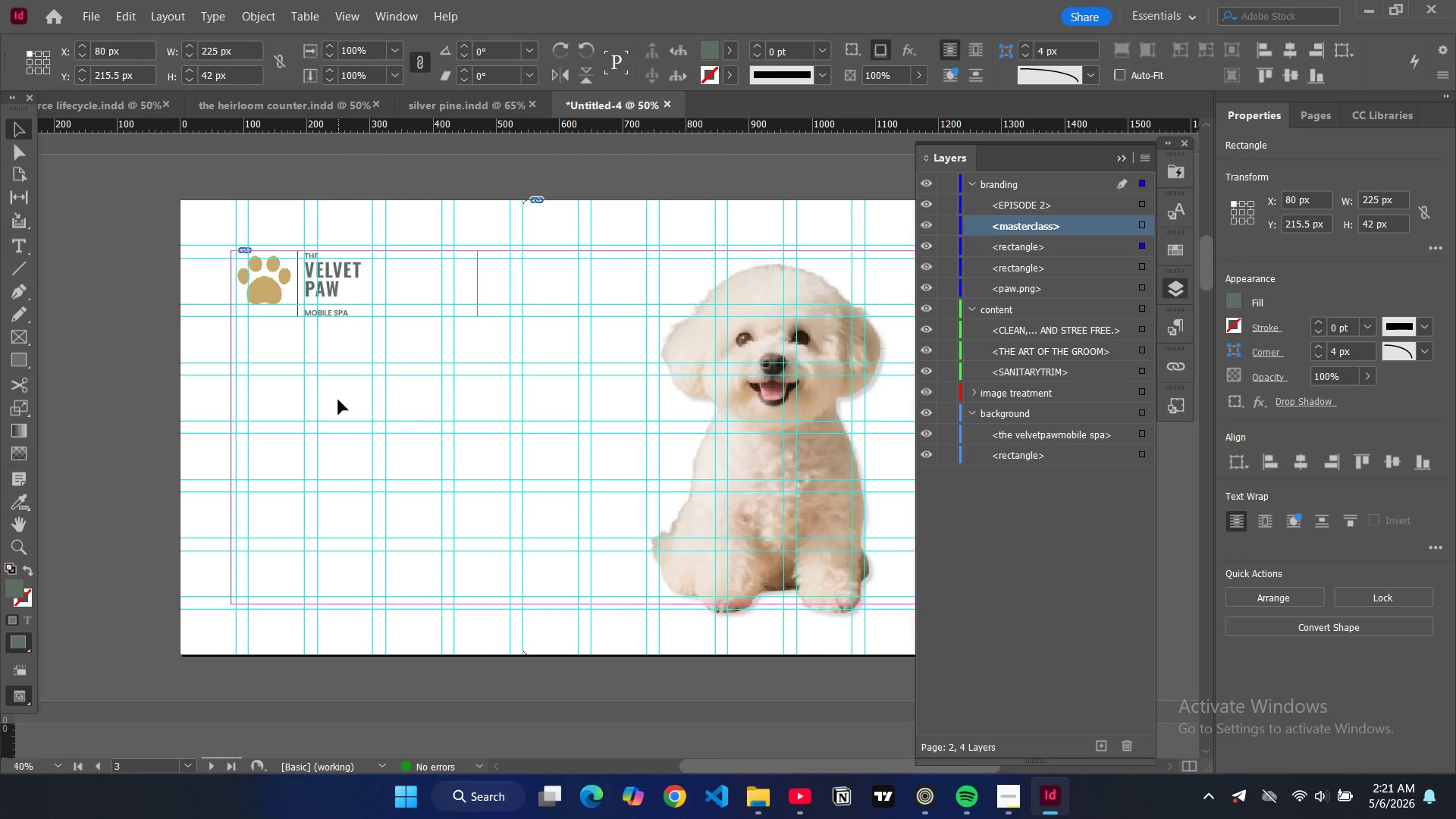 
left_click([338, 400])
 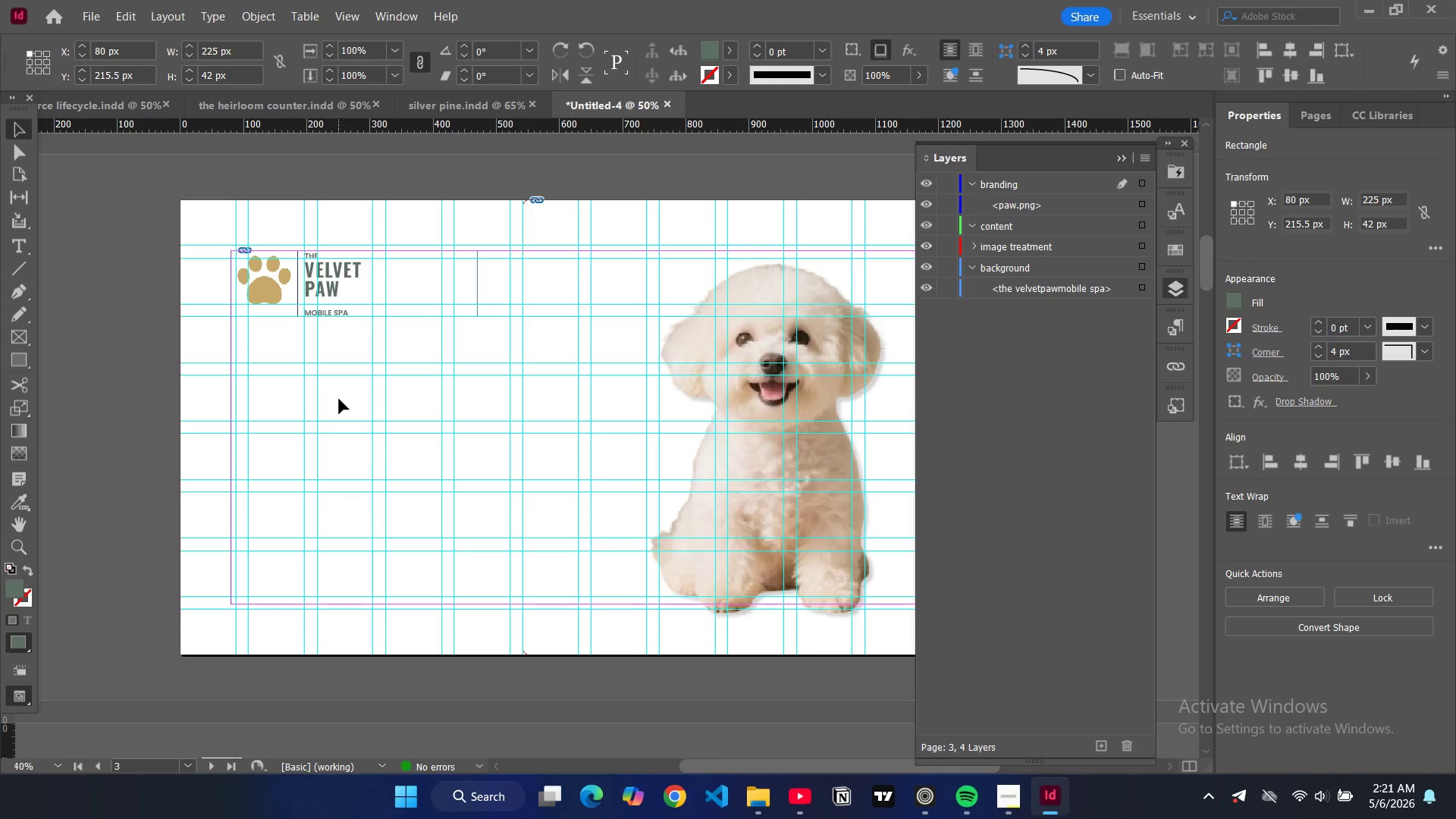 
key(Control+V)
 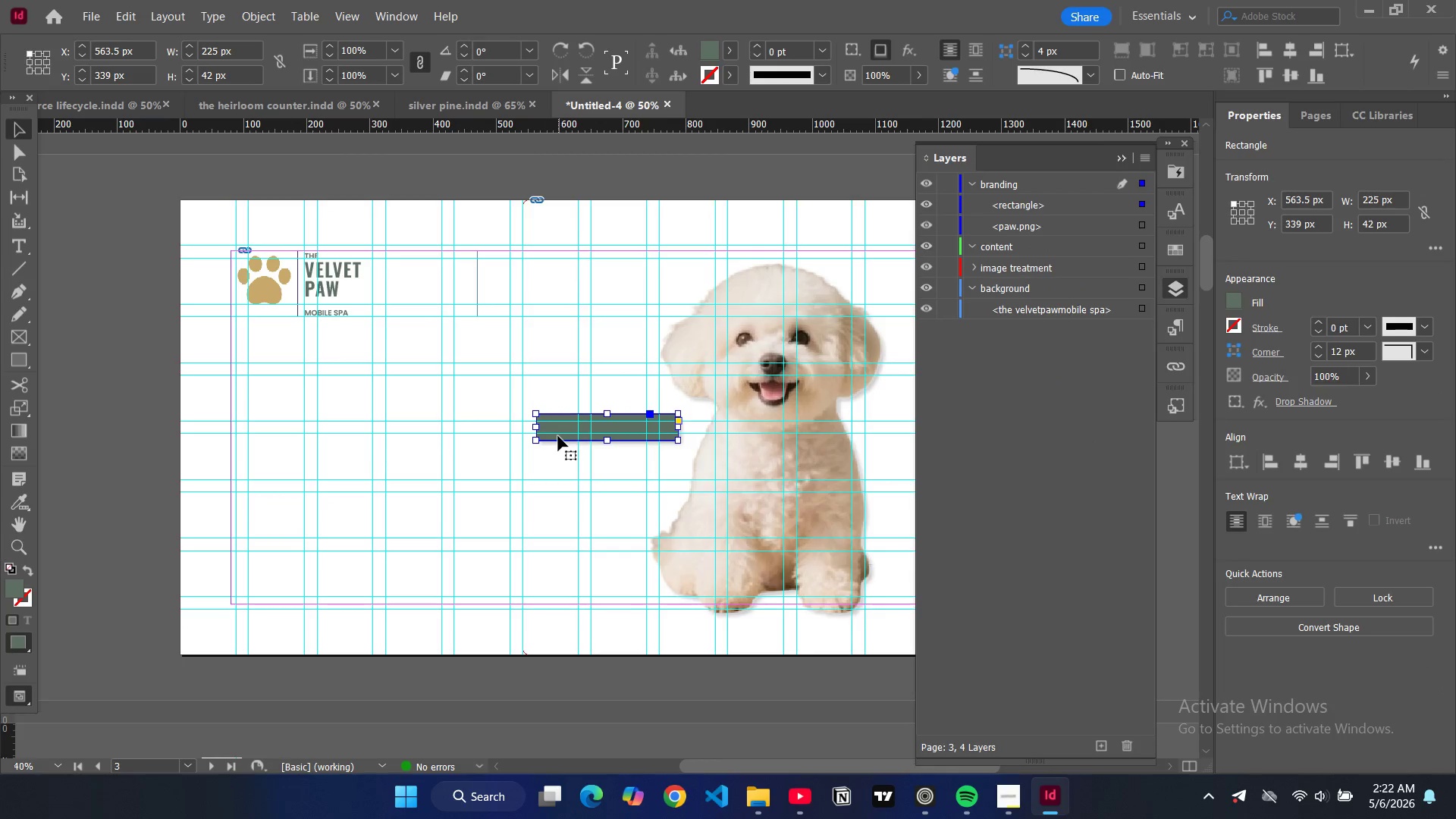 
left_click_drag(start_coordinate=[558, 436], to_coordinate=[255, 359])
 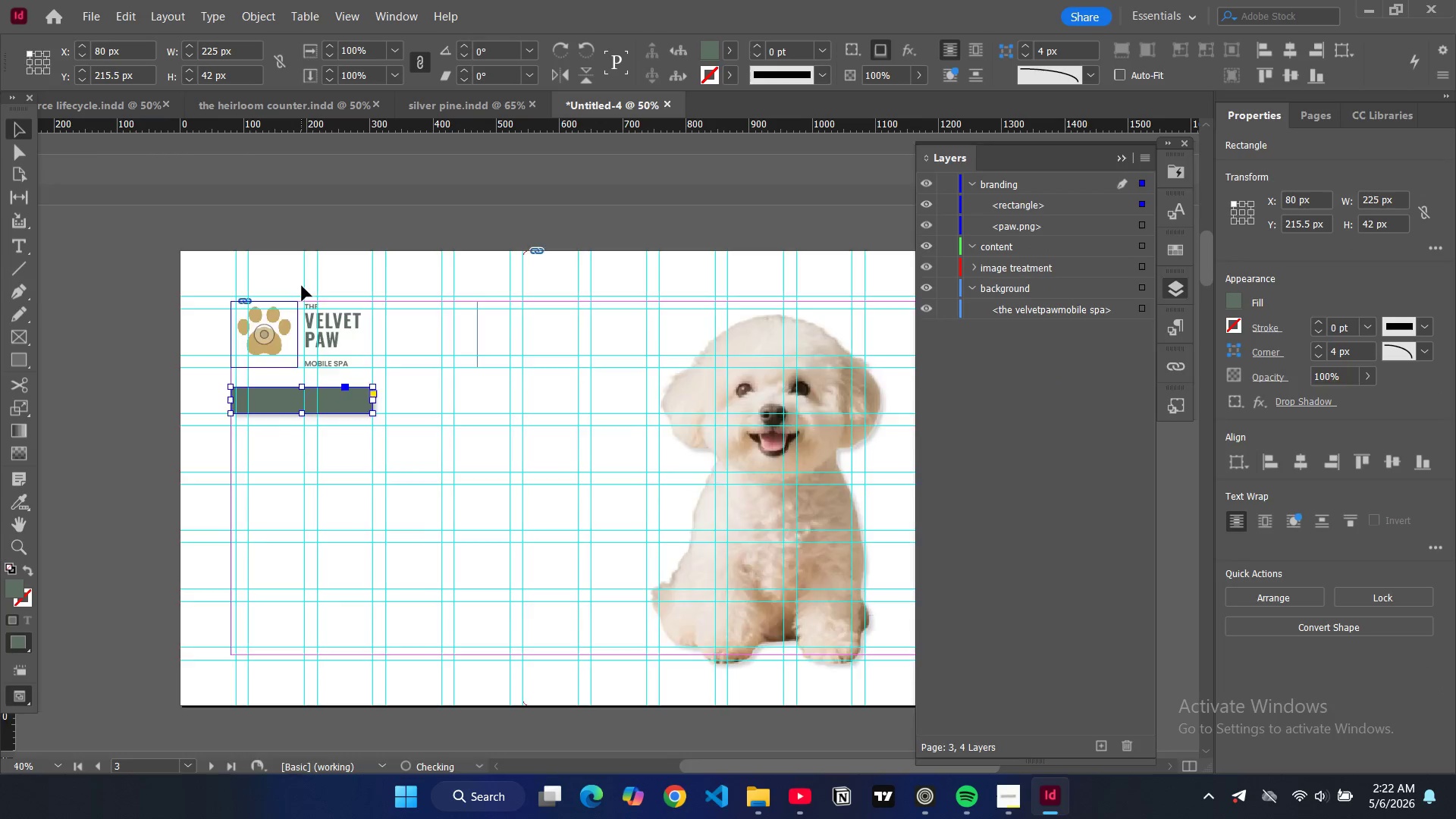 
scroll: coordinate [304, 286], scroll_direction: up, amount: 11.0
 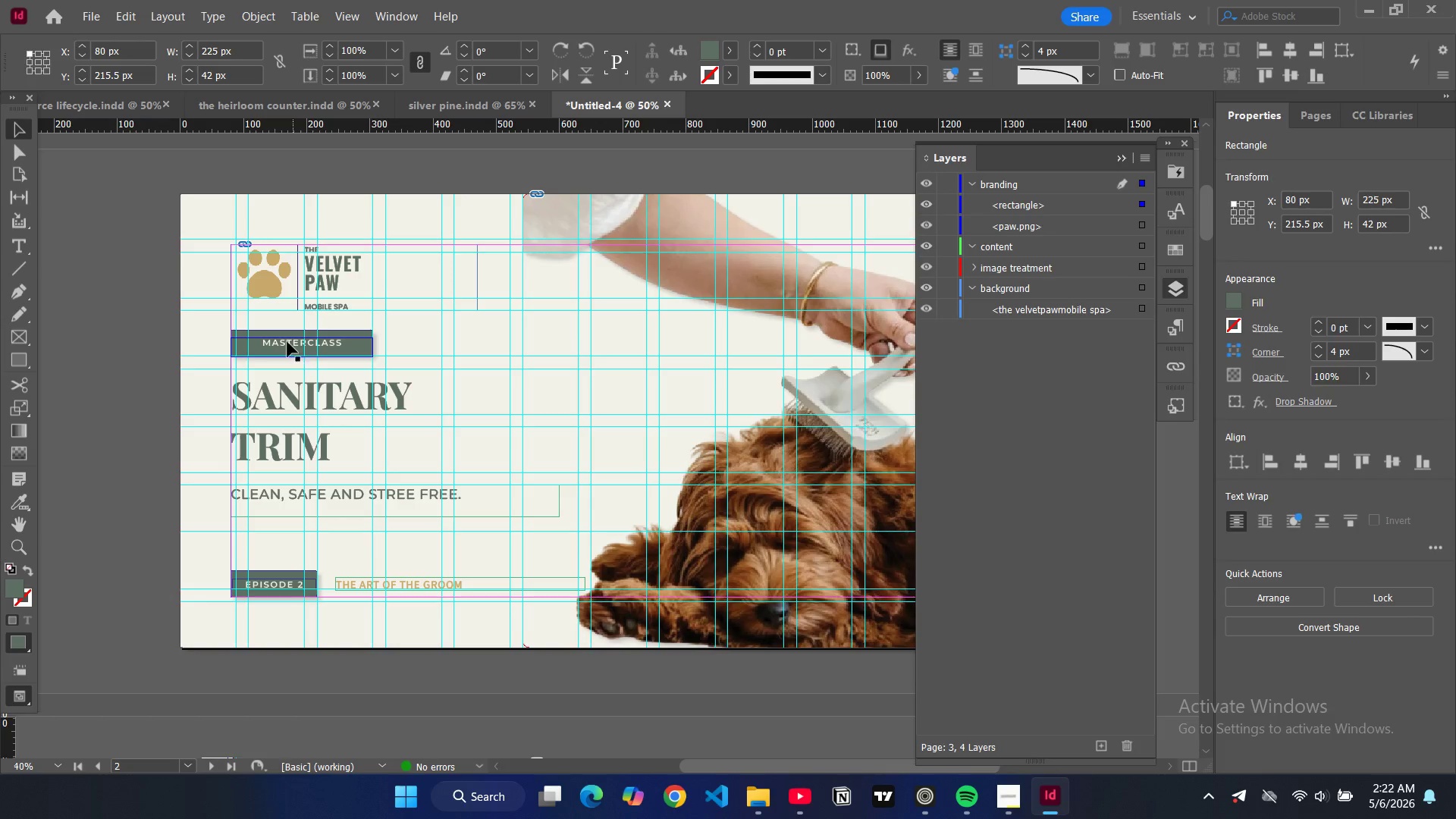 
left_click([288, 341])
 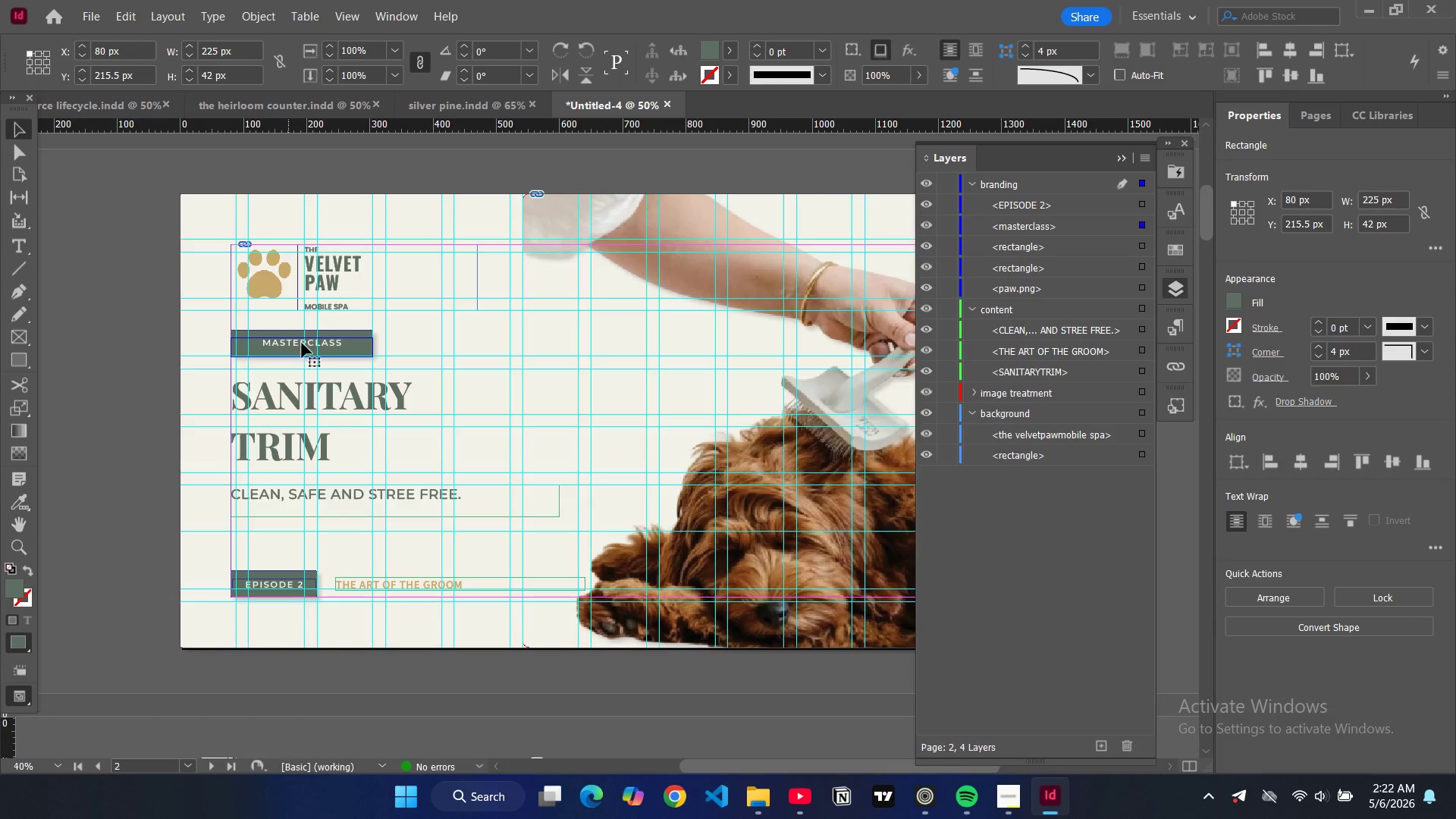 
hold_key(key=ControlLeft, duration=0.61)
 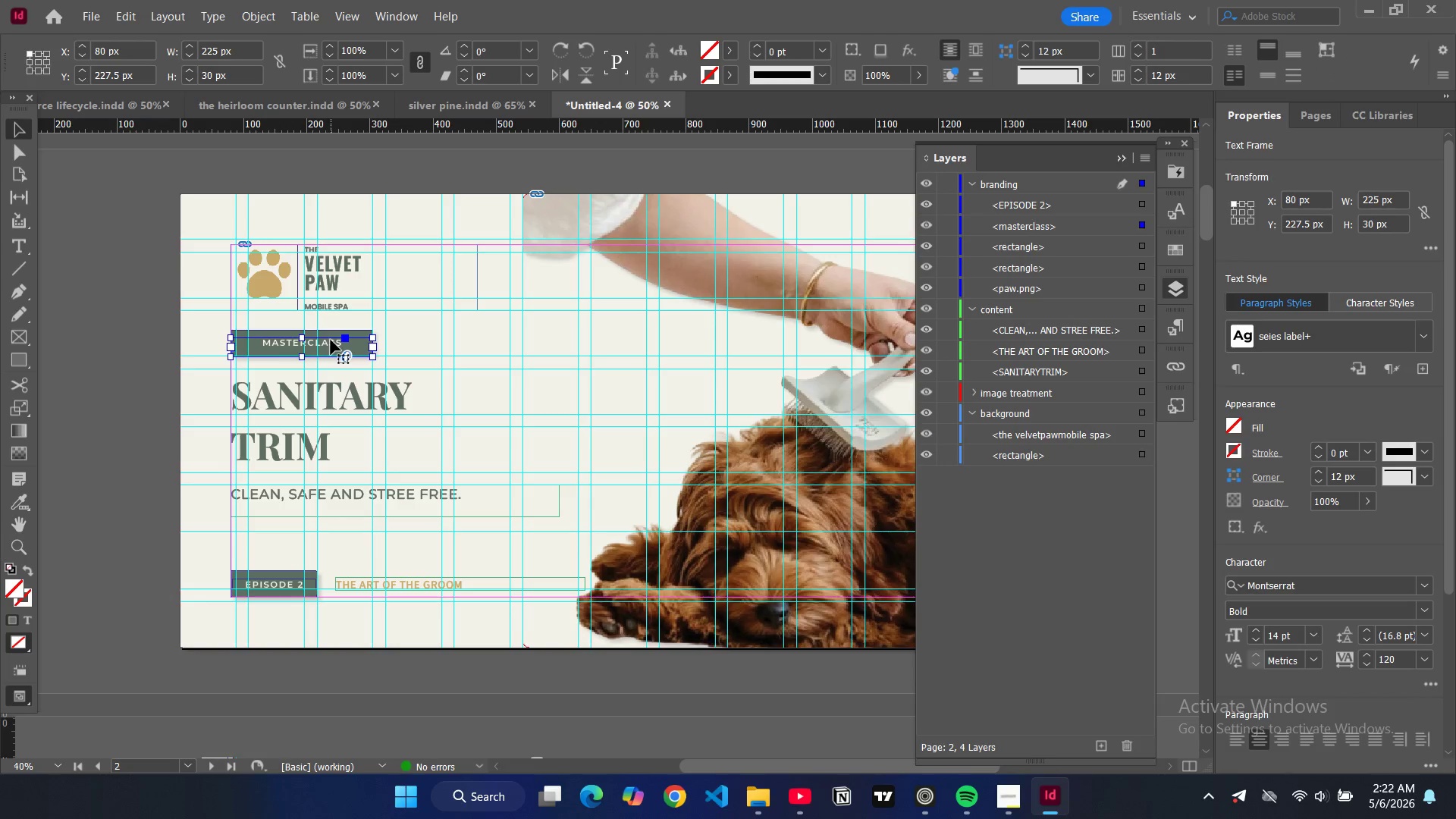 
key(Control+C)
 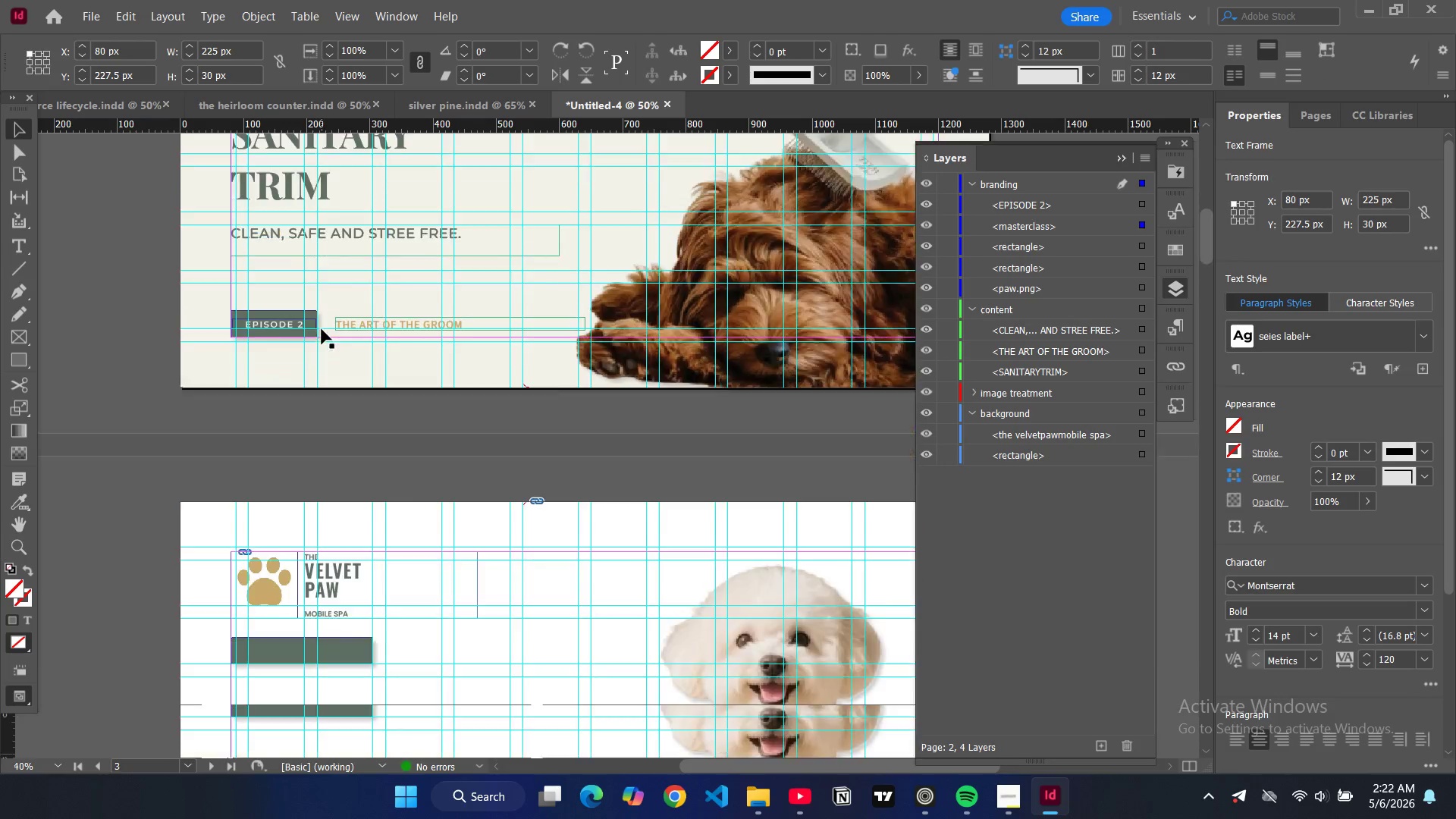 
scroll: coordinate [322, 329], scroll_direction: down, amount: 10.0
 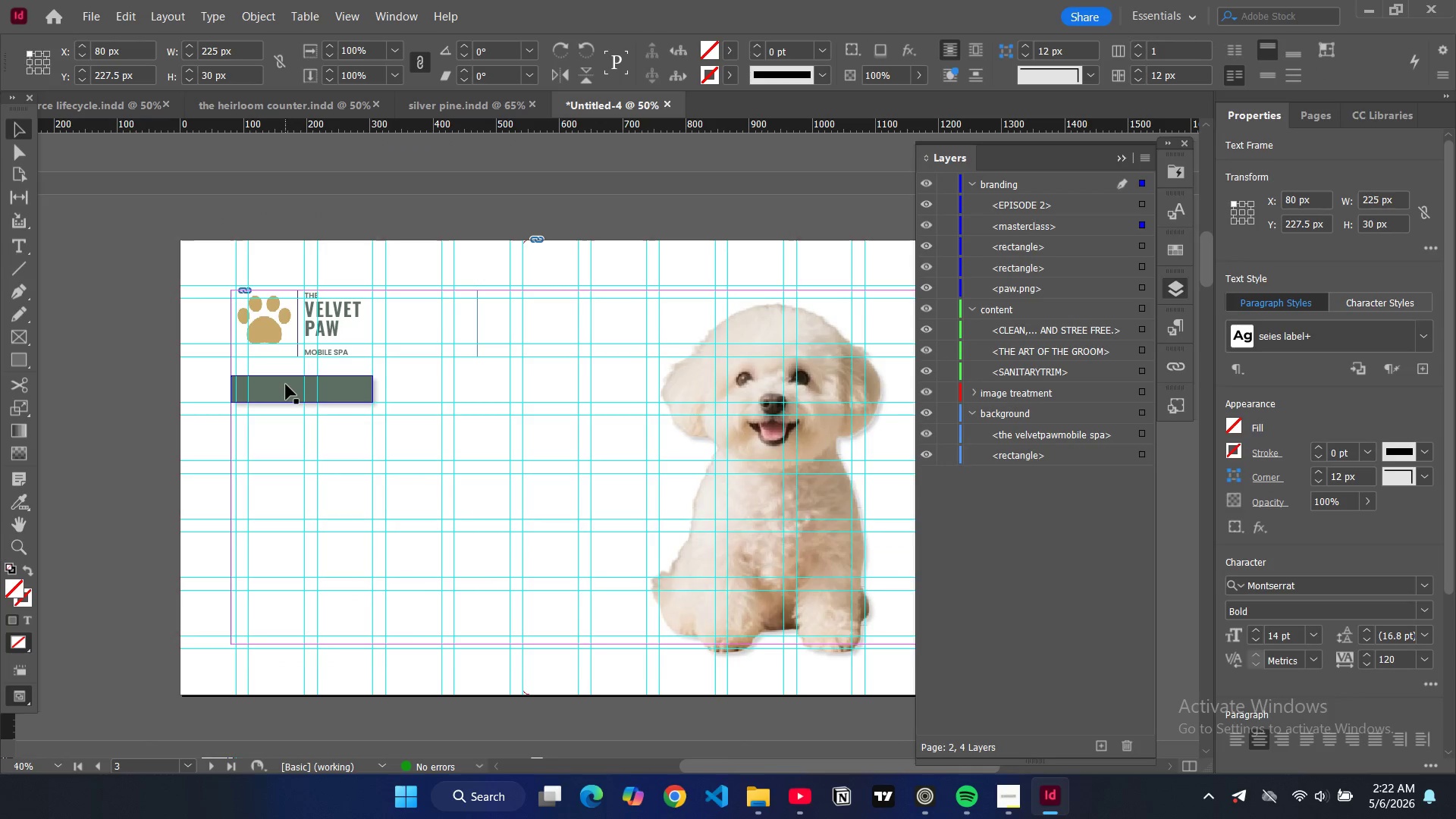 
left_click([286, 384])
 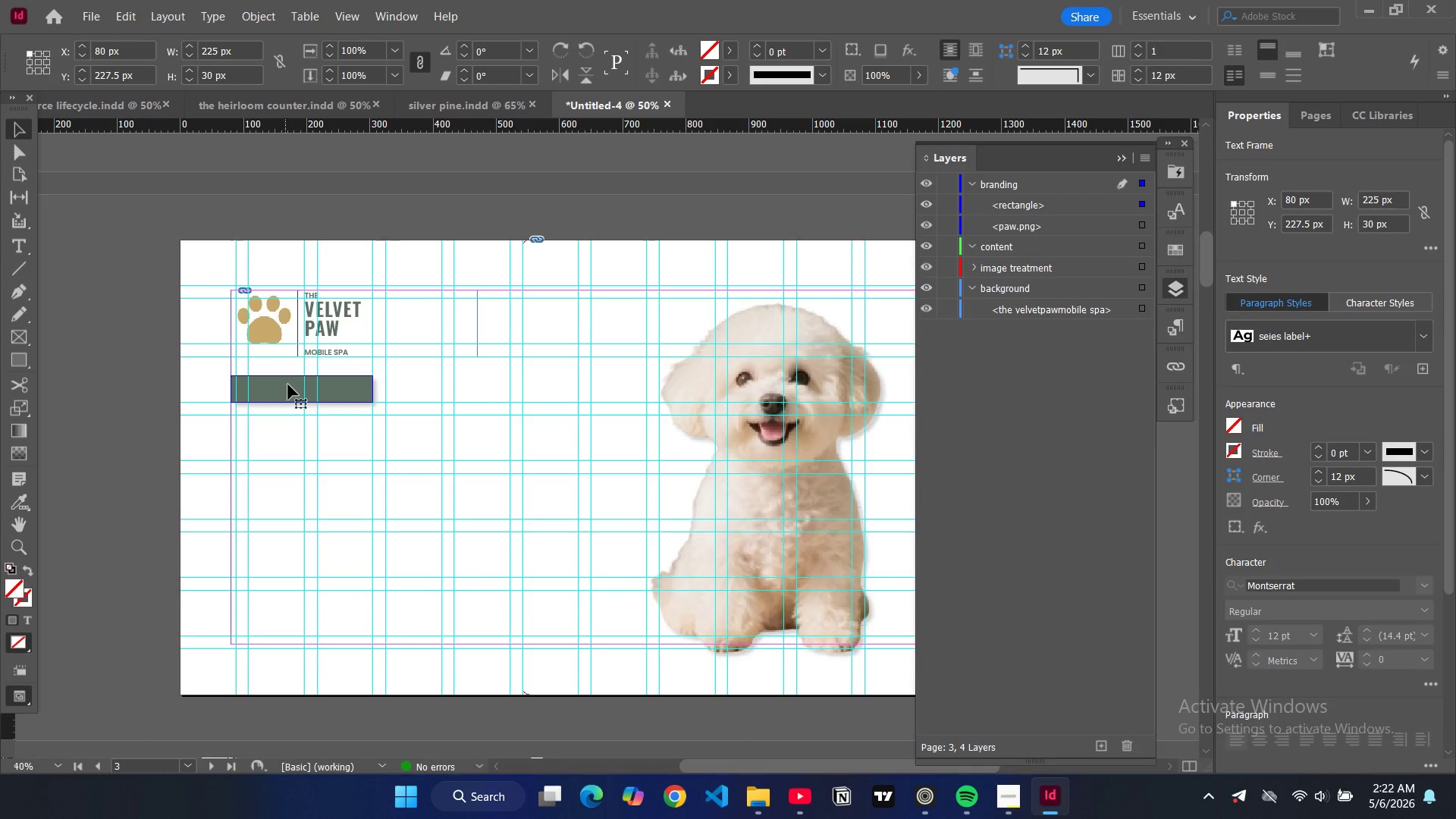 
key(Control+V)
 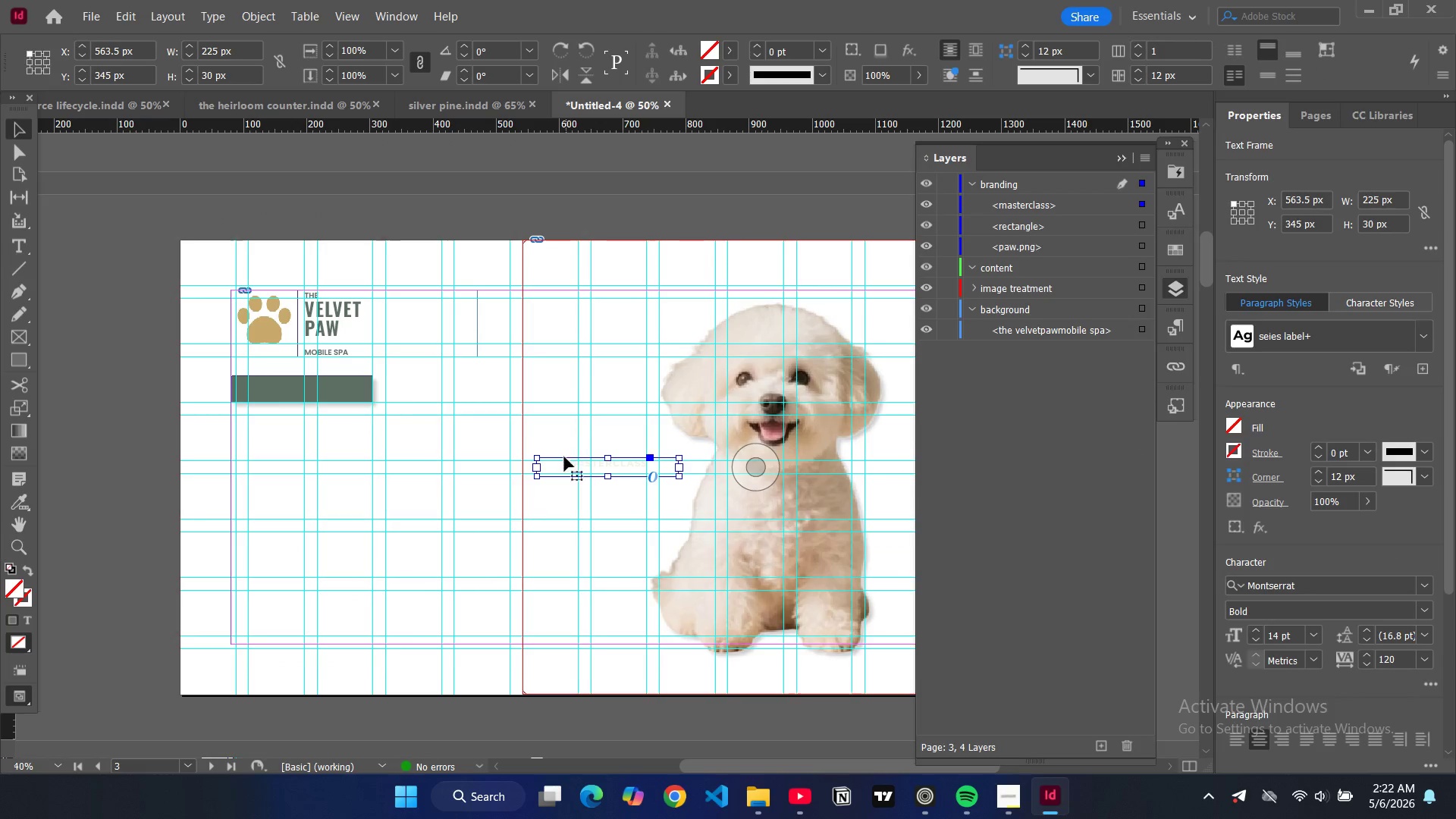 
left_click_drag(start_coordinate=[564, 466], to_coordinate=[261, 389])
 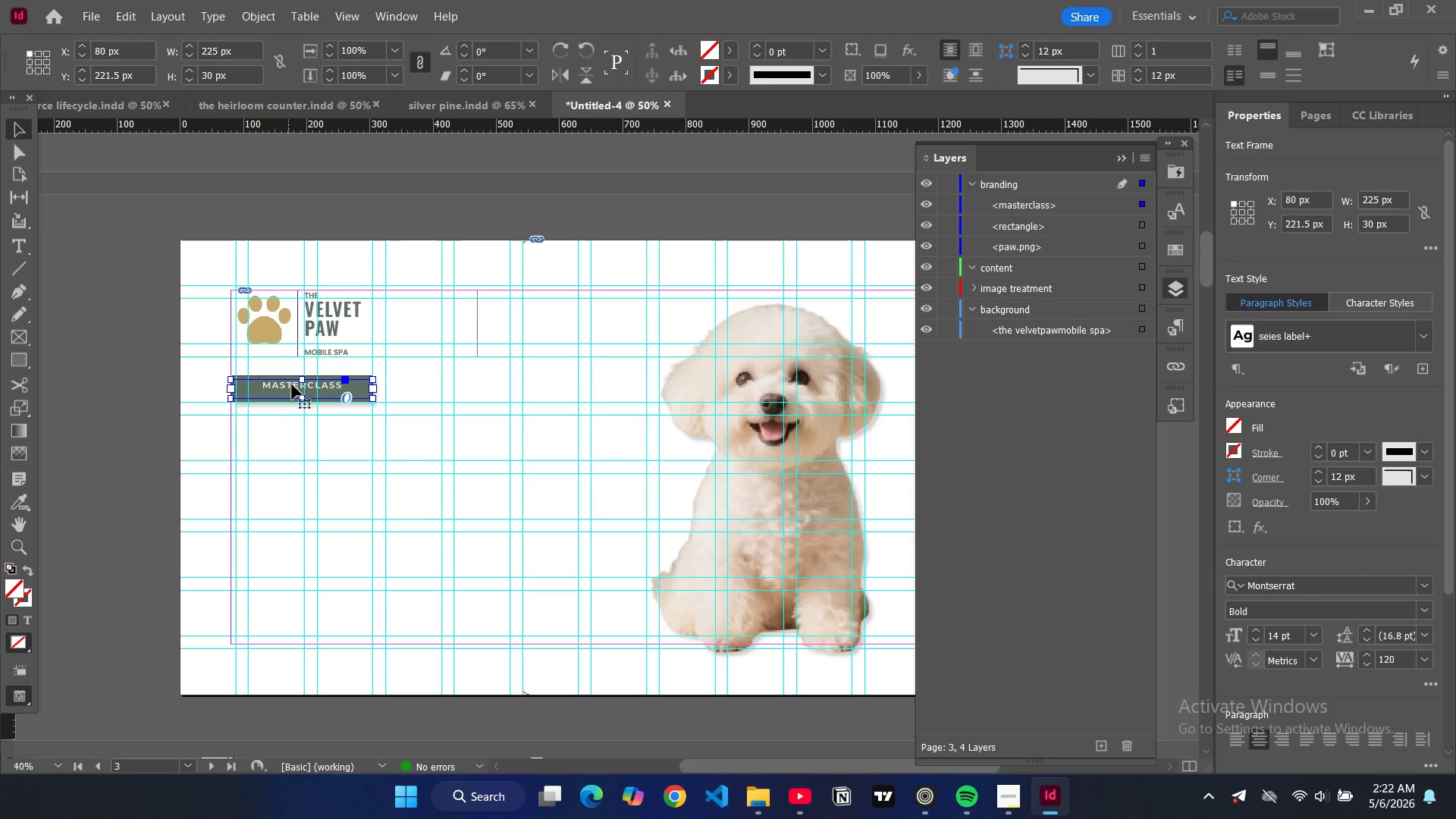 
left_click_drag(start_coordinate=[293, 384], to_coordinate=[293, 389])
 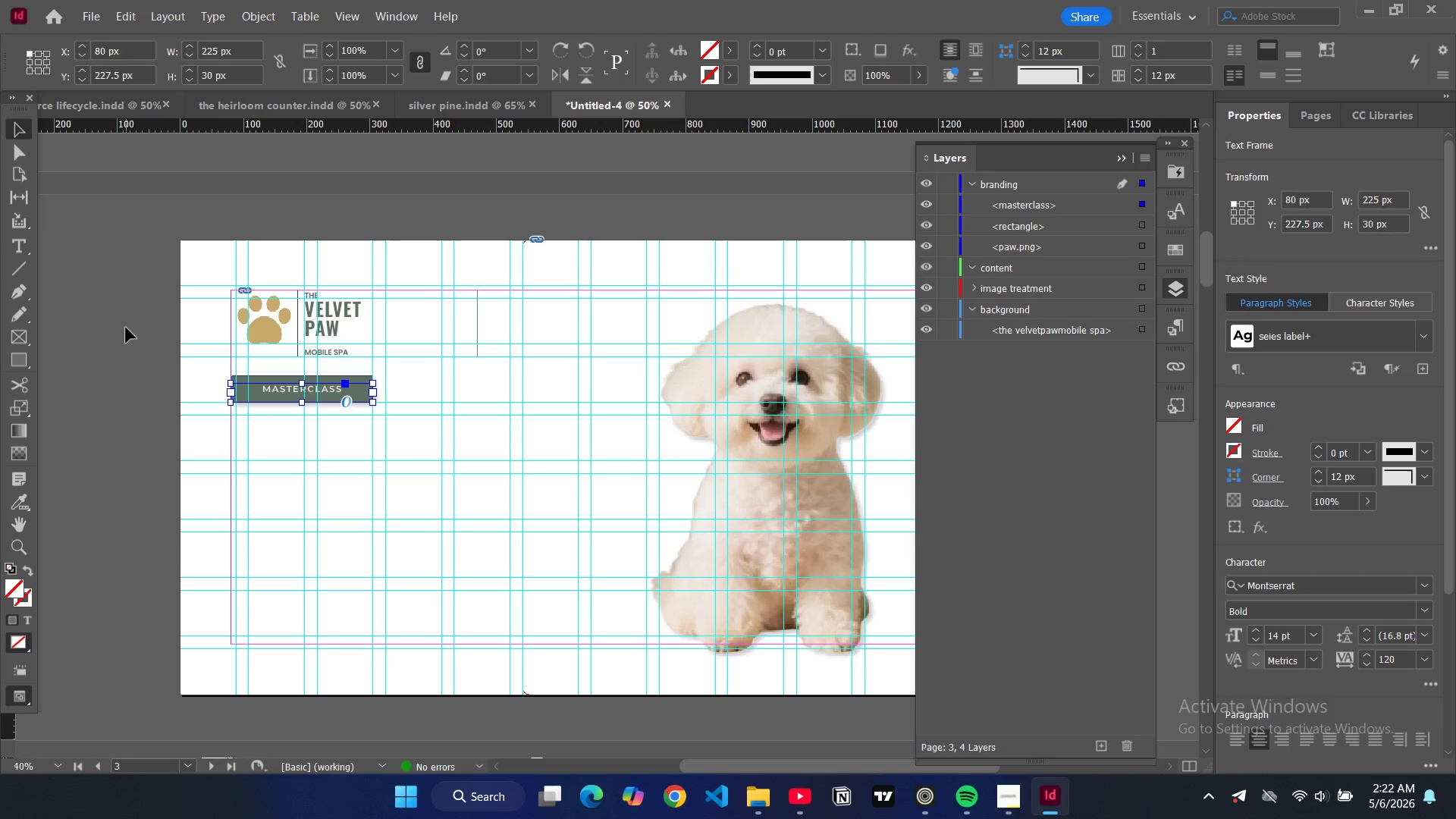 
left_click([126, 328])
 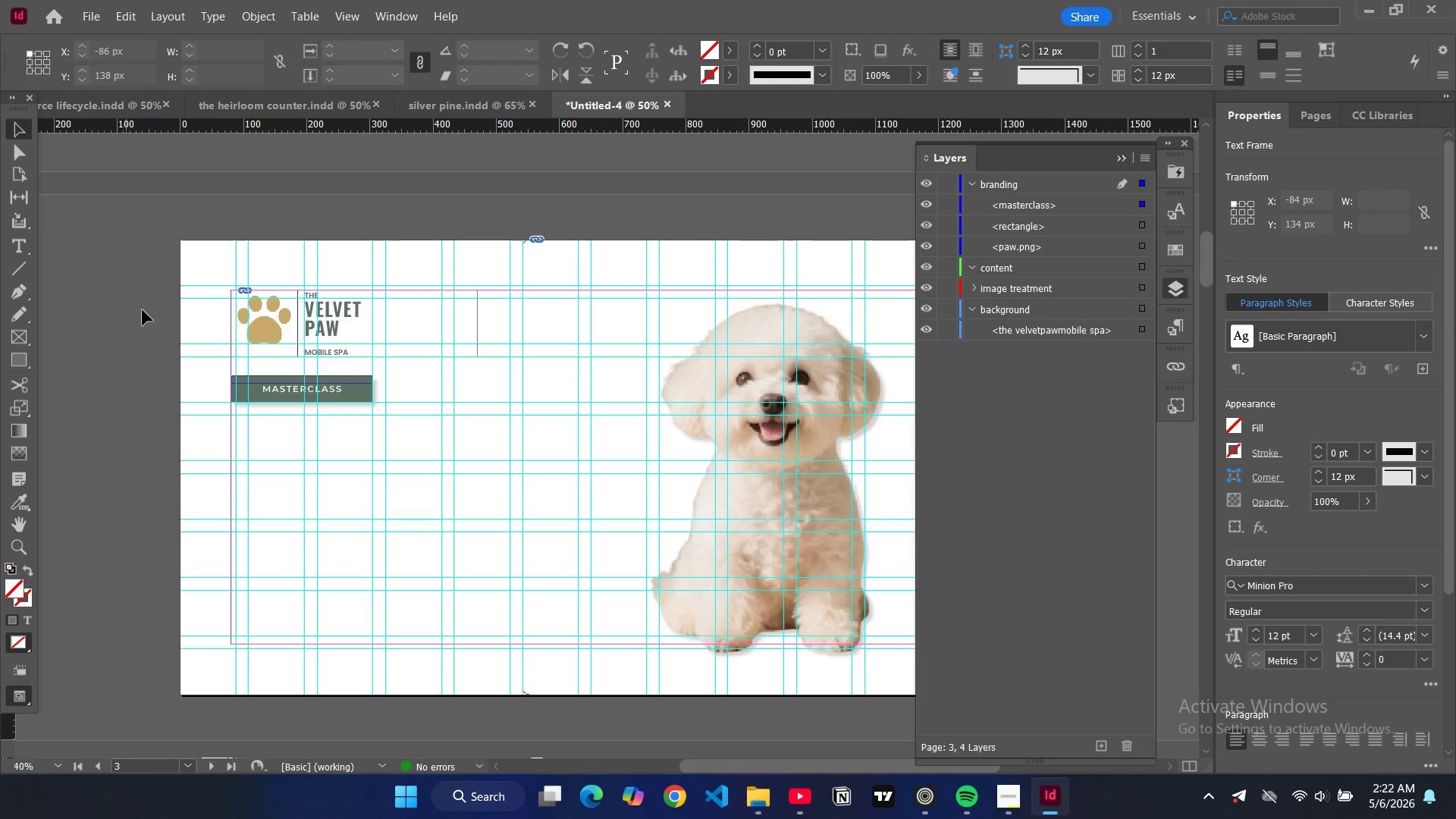 
key(W)
 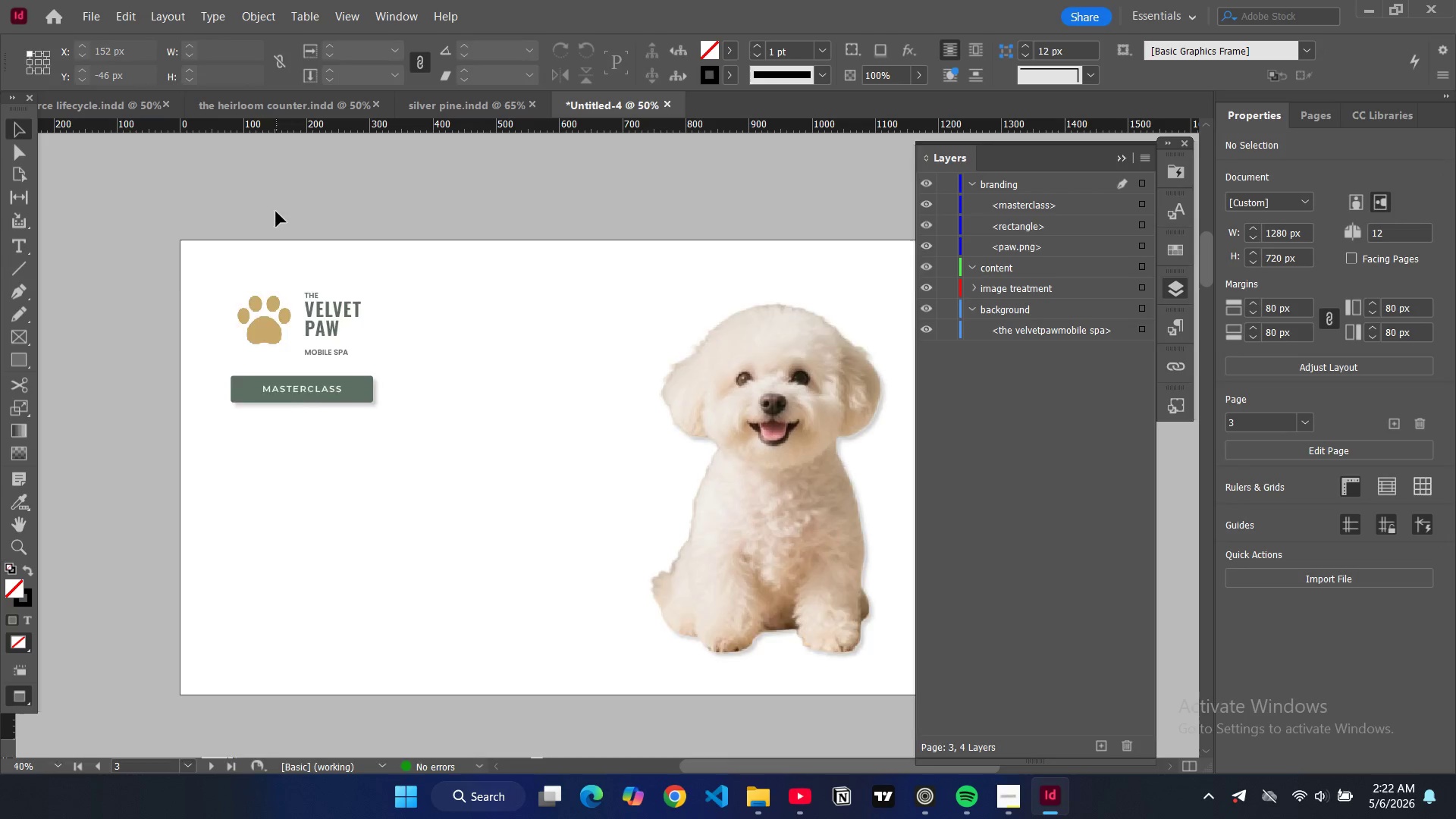 
scroll: coordinate [277, 212], scroll_direction: up, amount: 10.0
 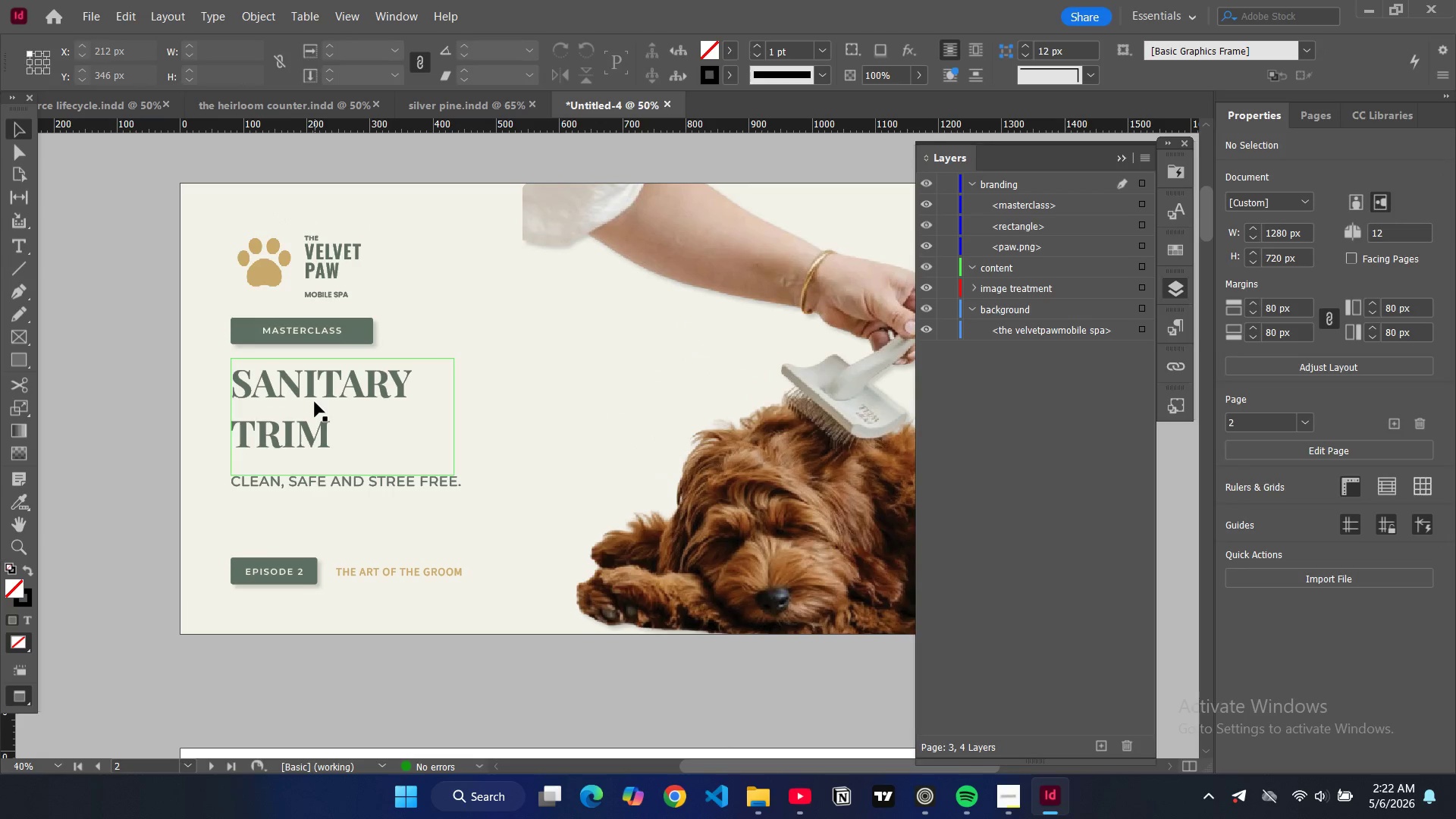 
left_click([315, 402])
 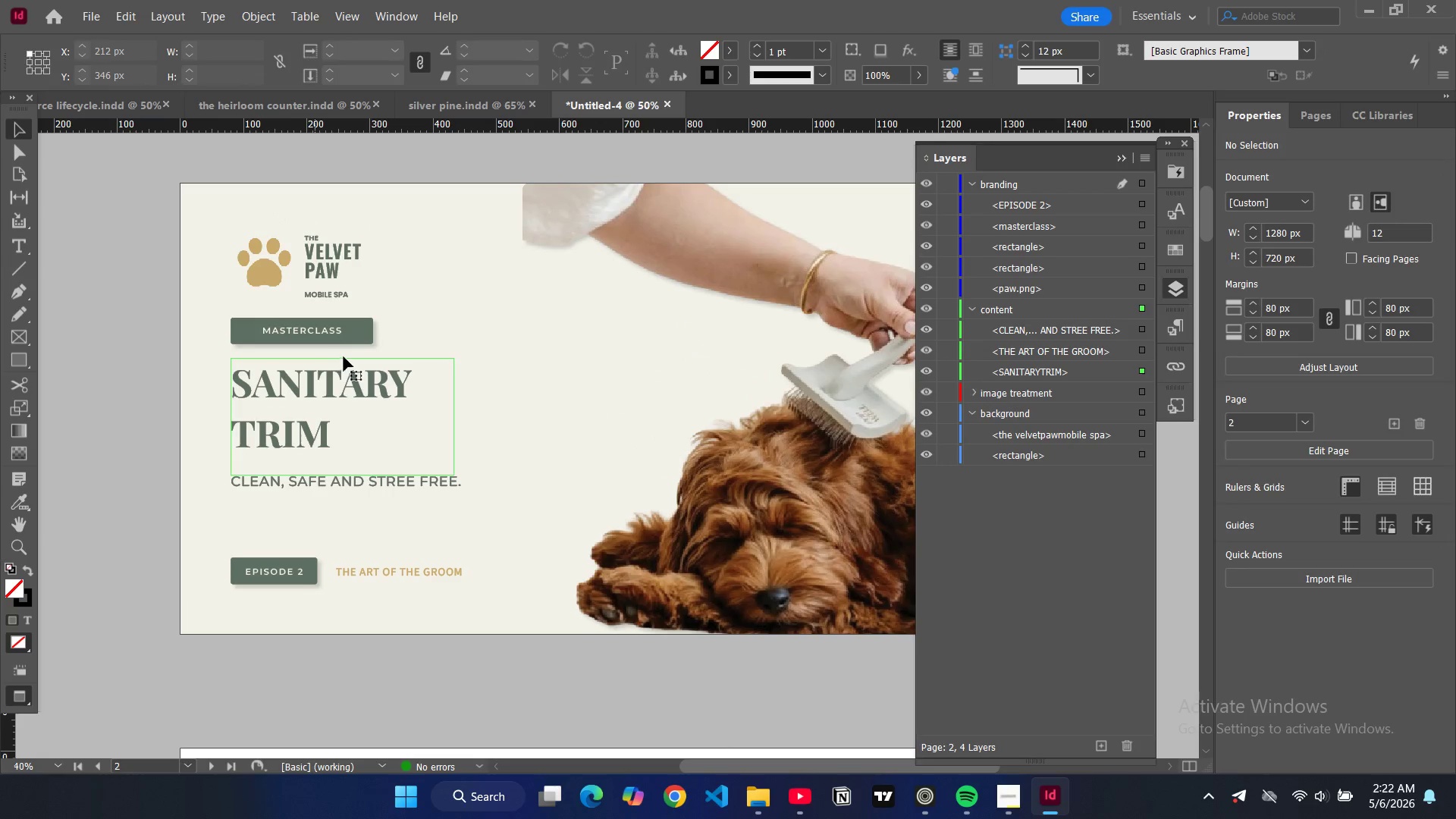 
key(Control+ControlLeft)
 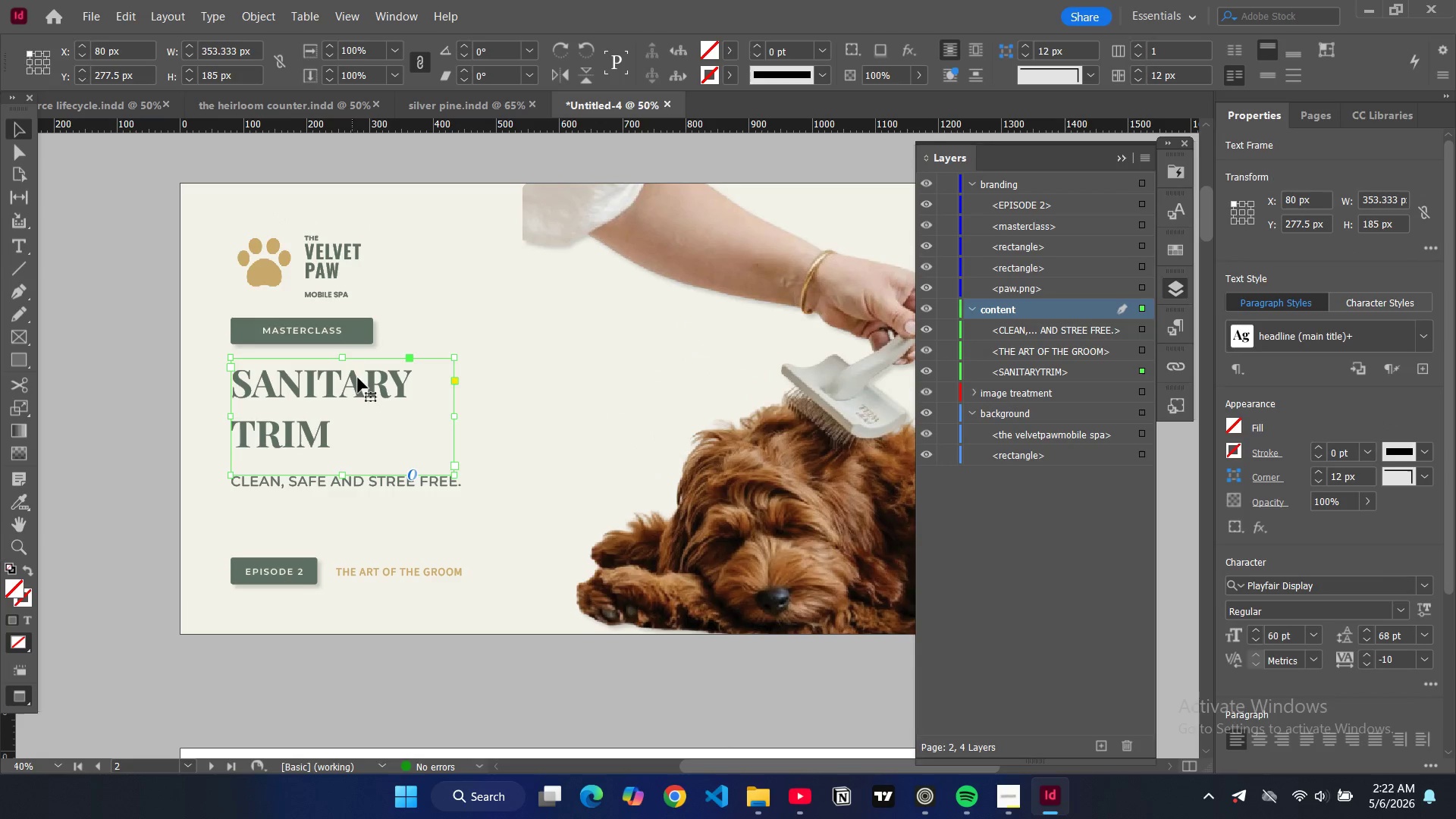 
key(Control+C)
 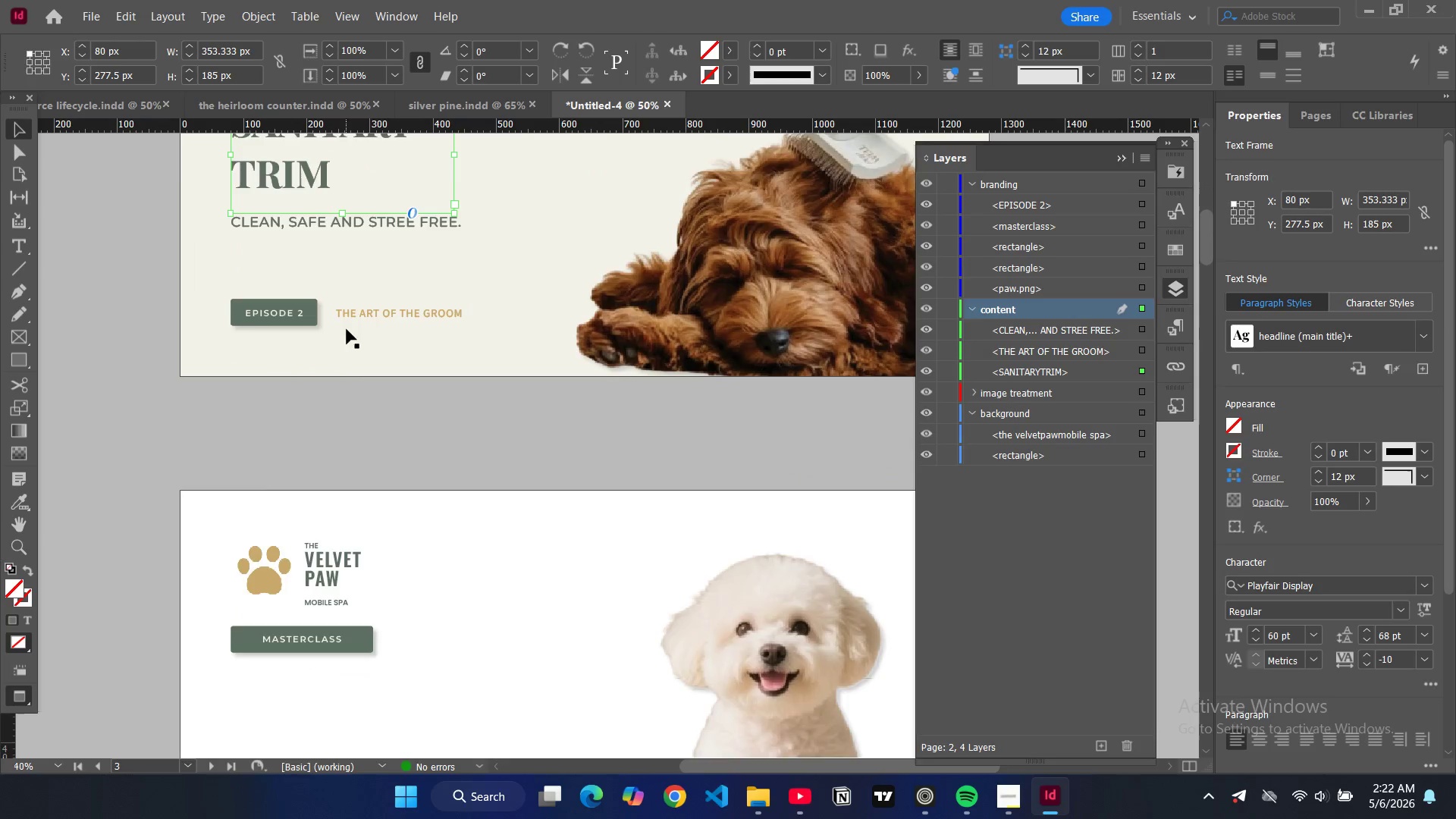 
key(W)
 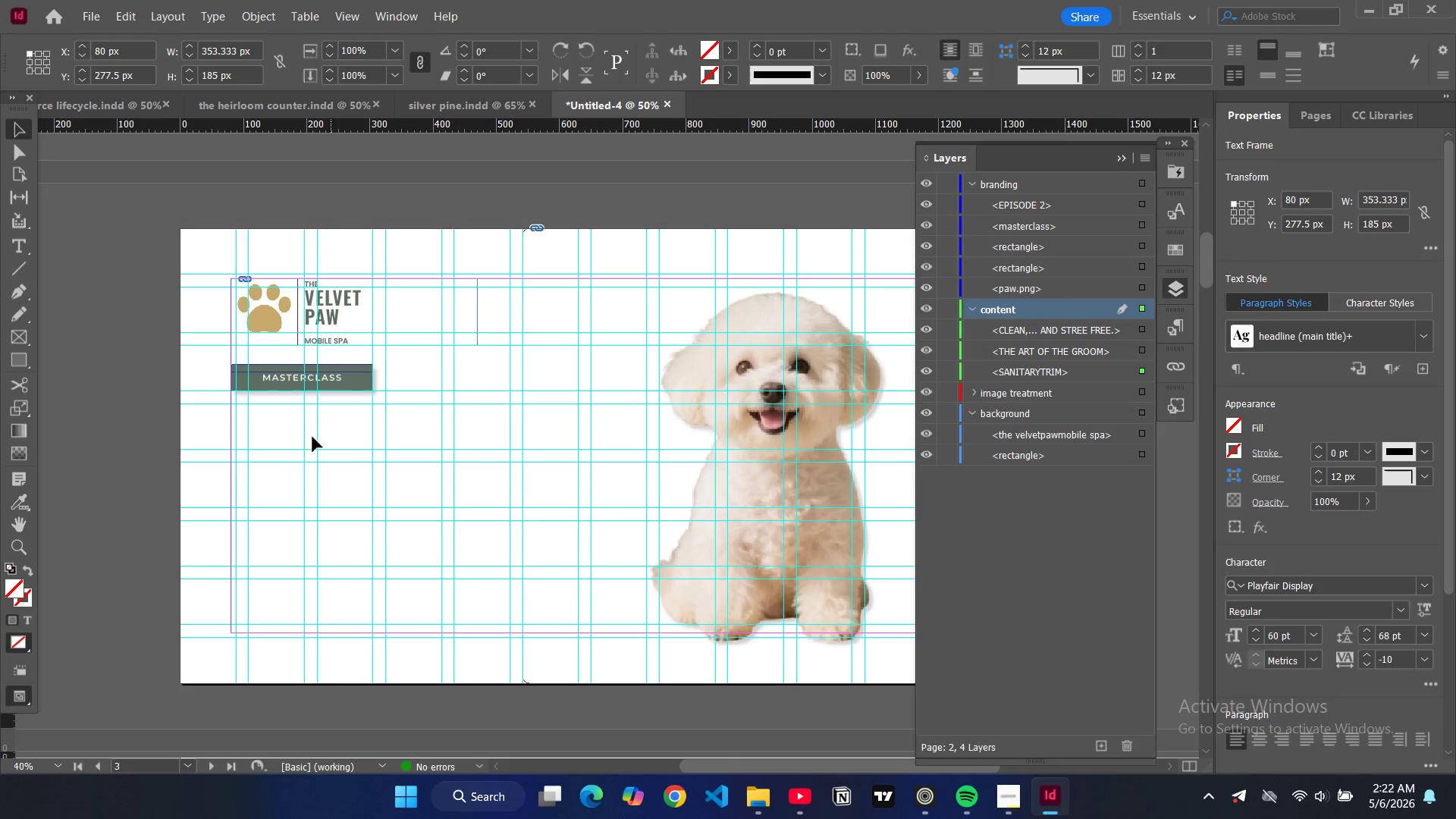 
scroll: coordinate [347, 329], scroll_direction: down, amount: 10.0
 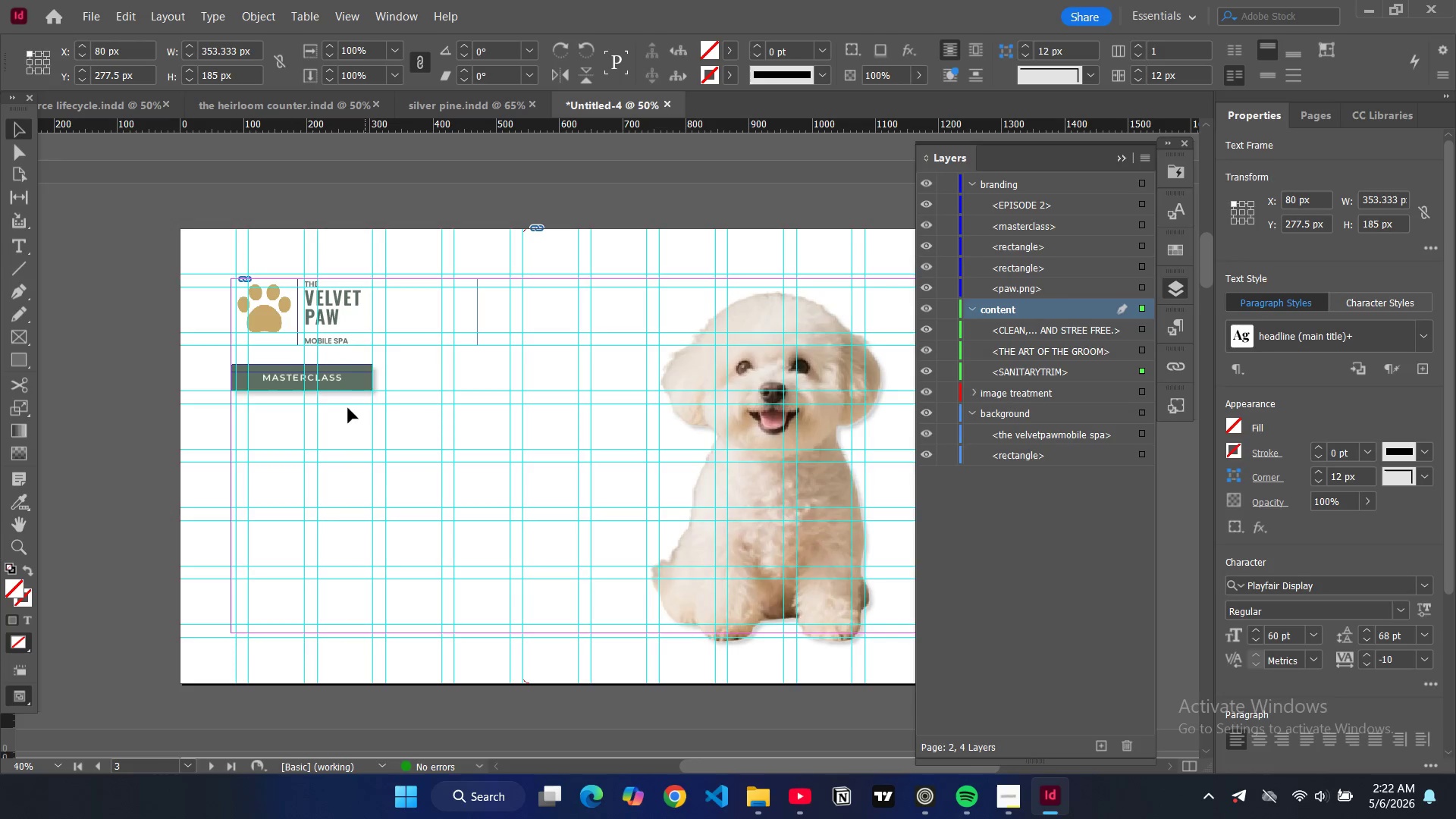 
key(Control+ControlLeft)
 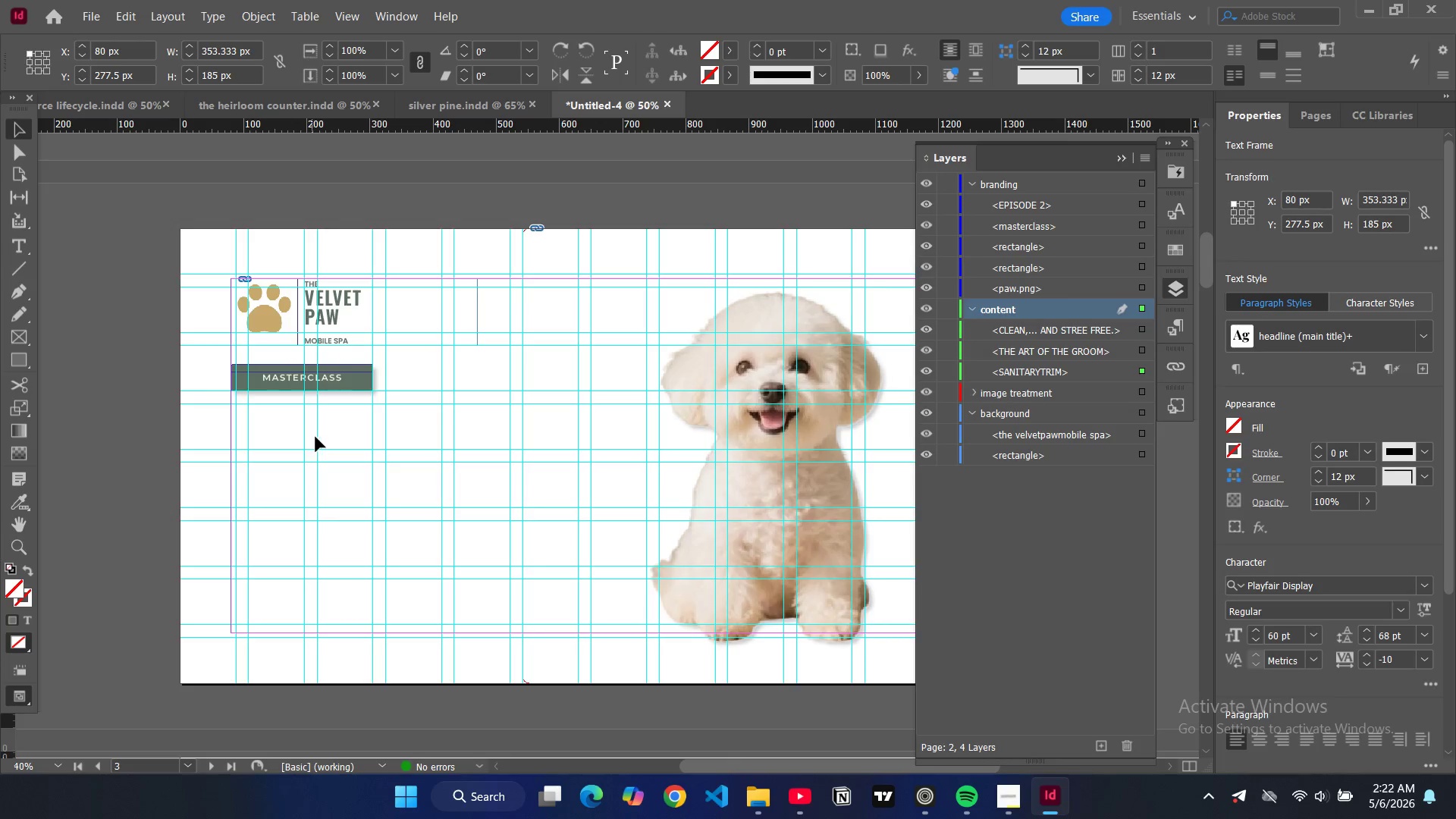 
key(Control+V)
 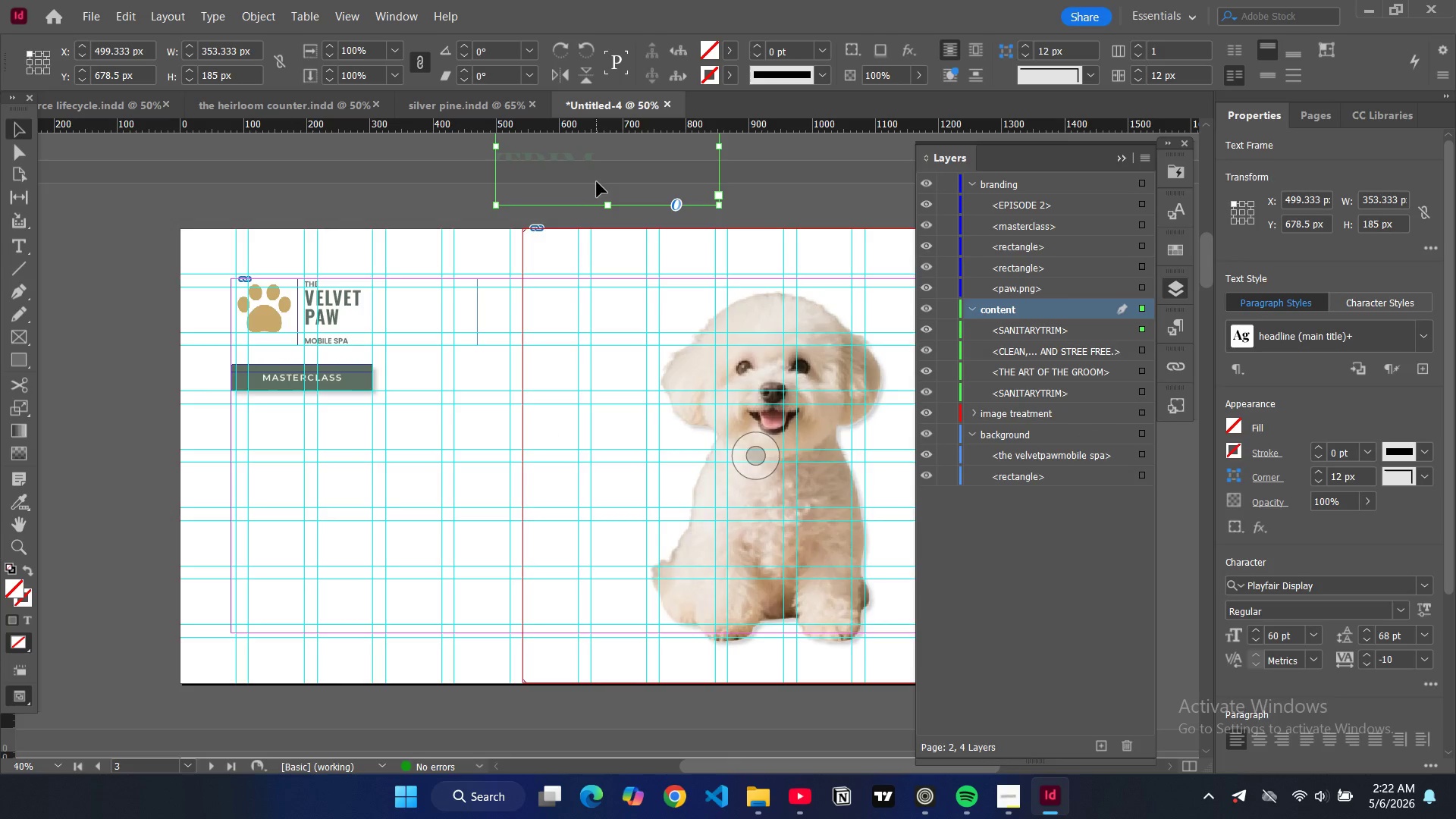 
left_click_drag(start_coordinate=[592, 171], to_coordinate=[328, 488])
 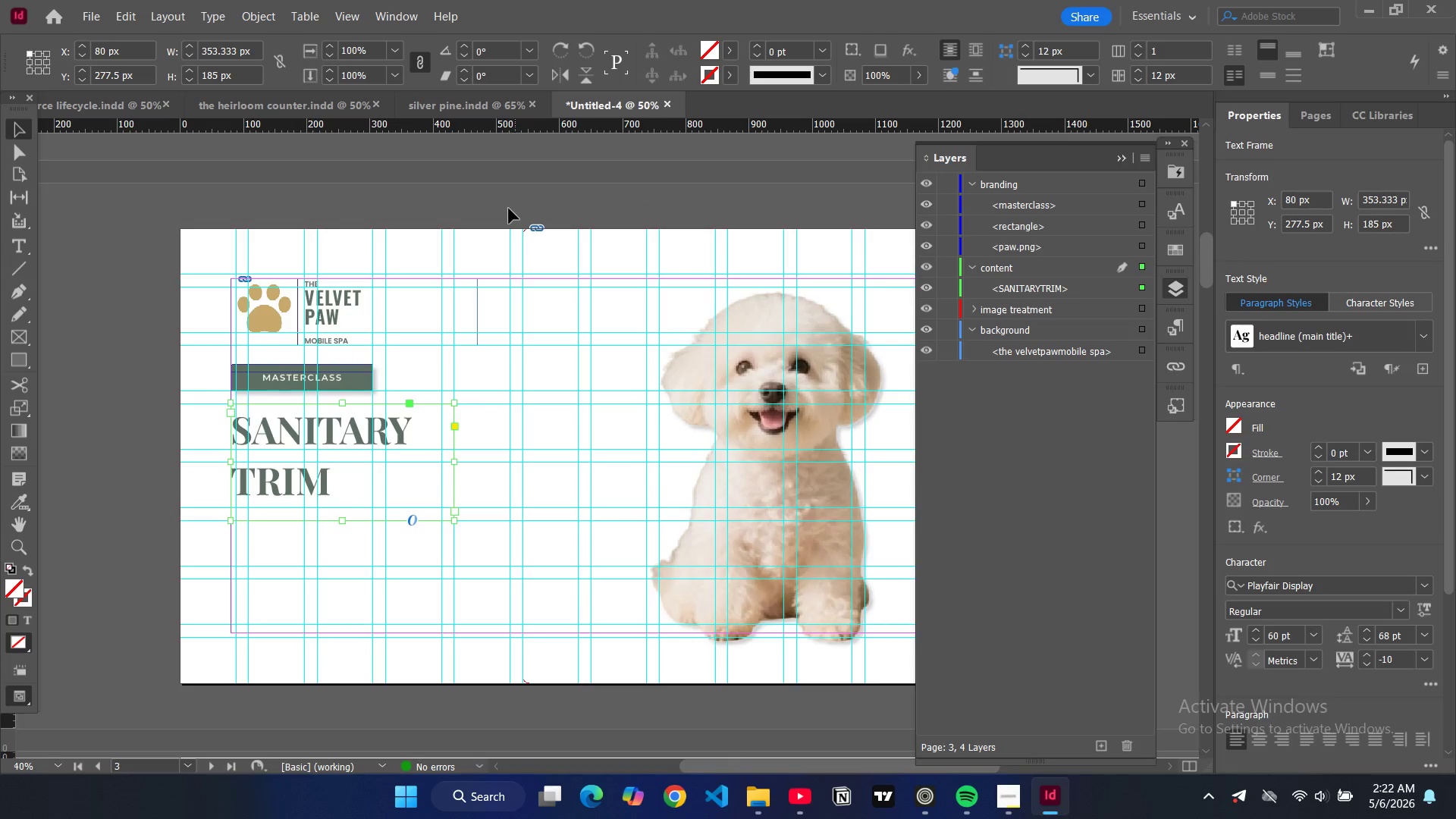 
scroll: coordinate [504, 210], scroll_direction: none, amount: 0.0
 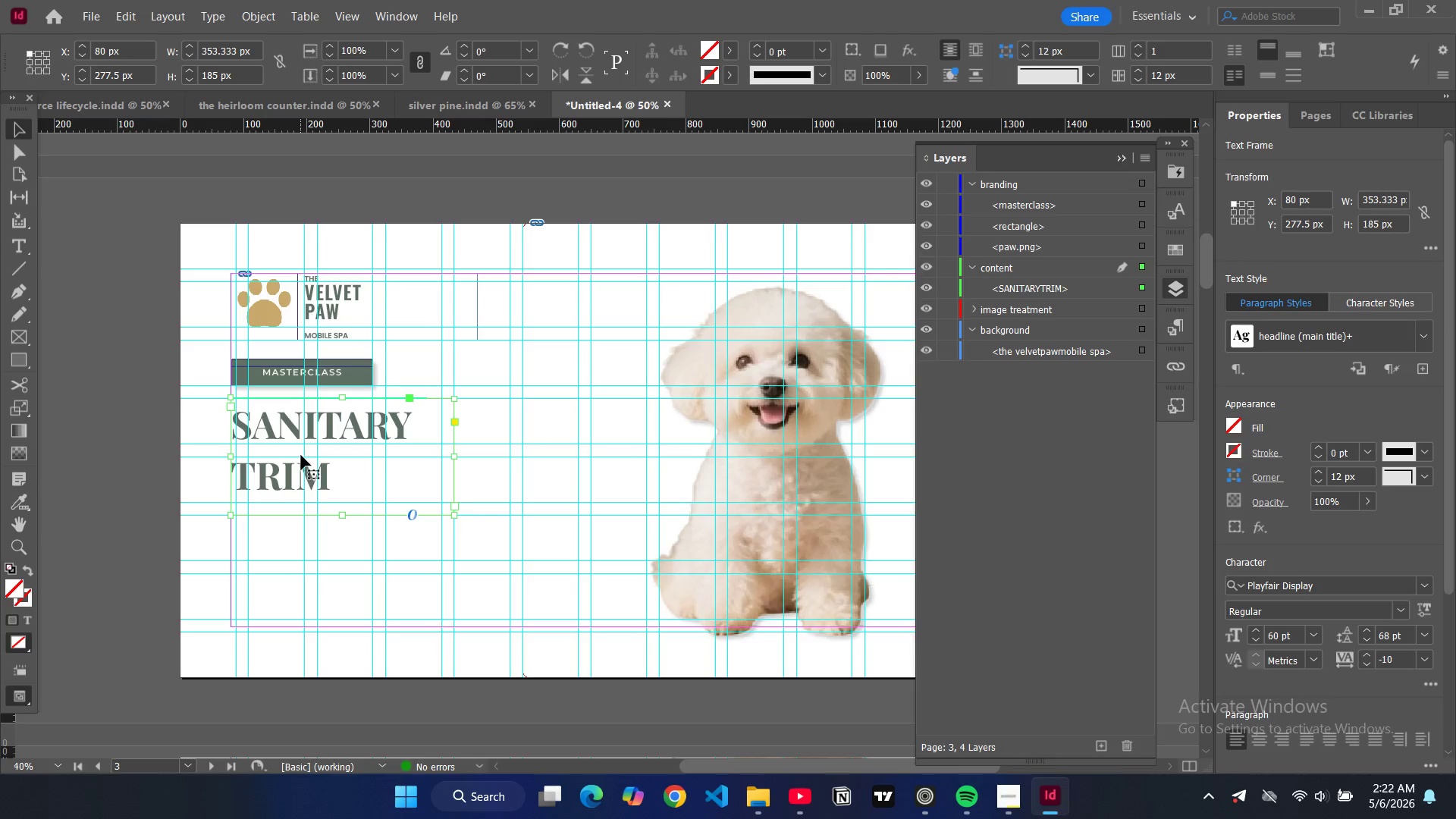 
double_click([317, 461])
 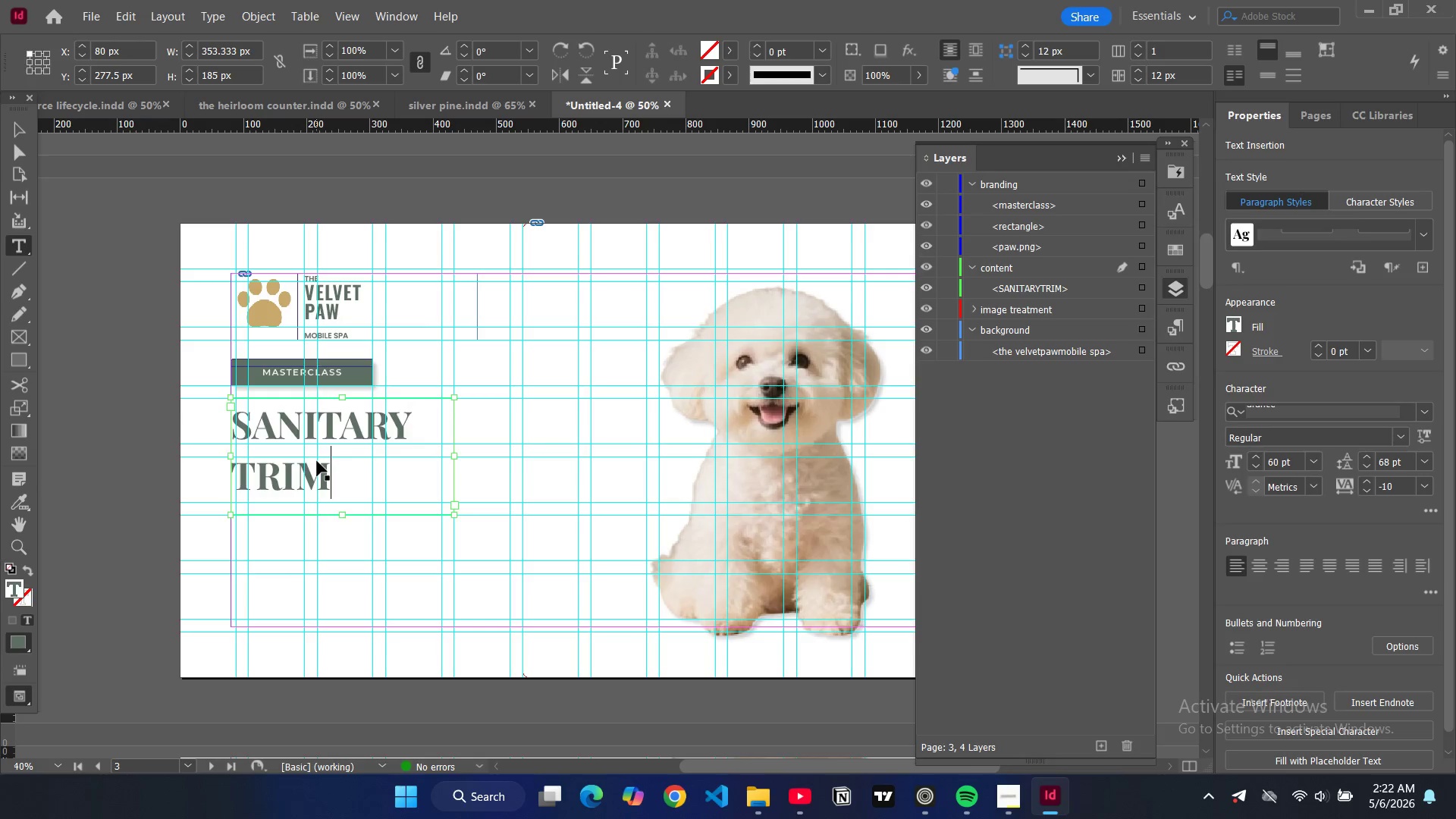 
key(Control+A)
 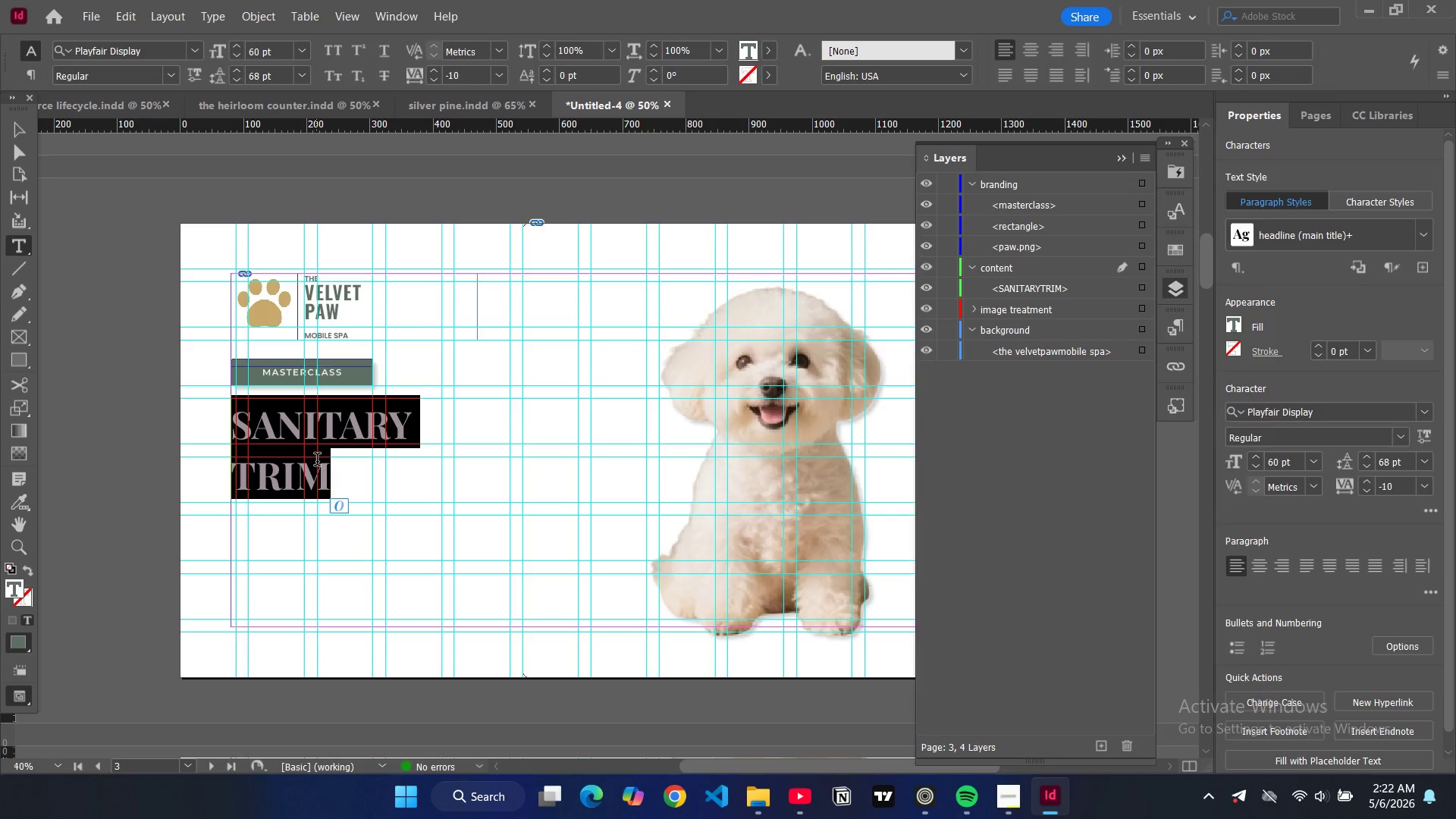 
type(fl)
 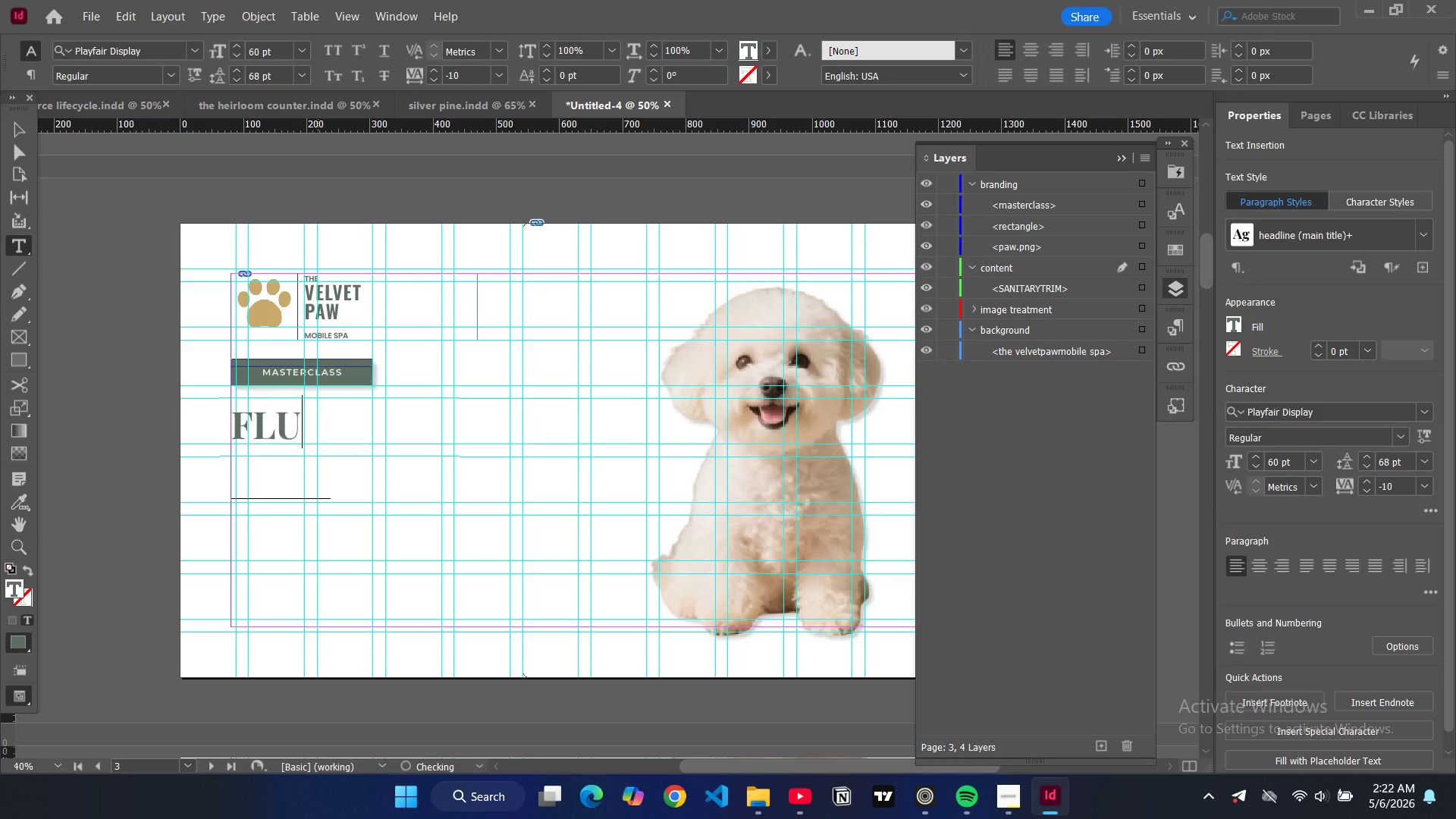 
type(uff dry)
 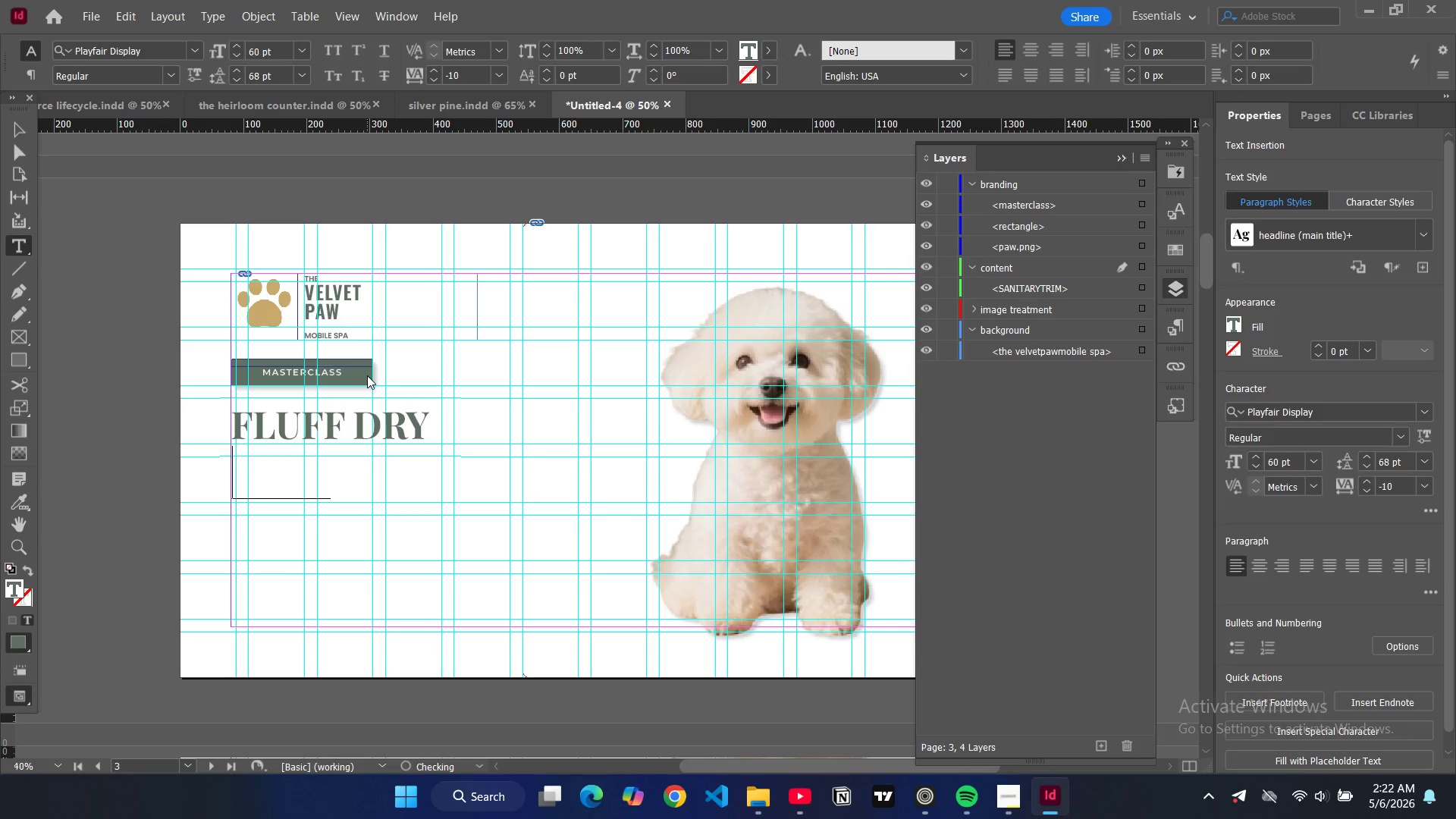 
key(Enter)
 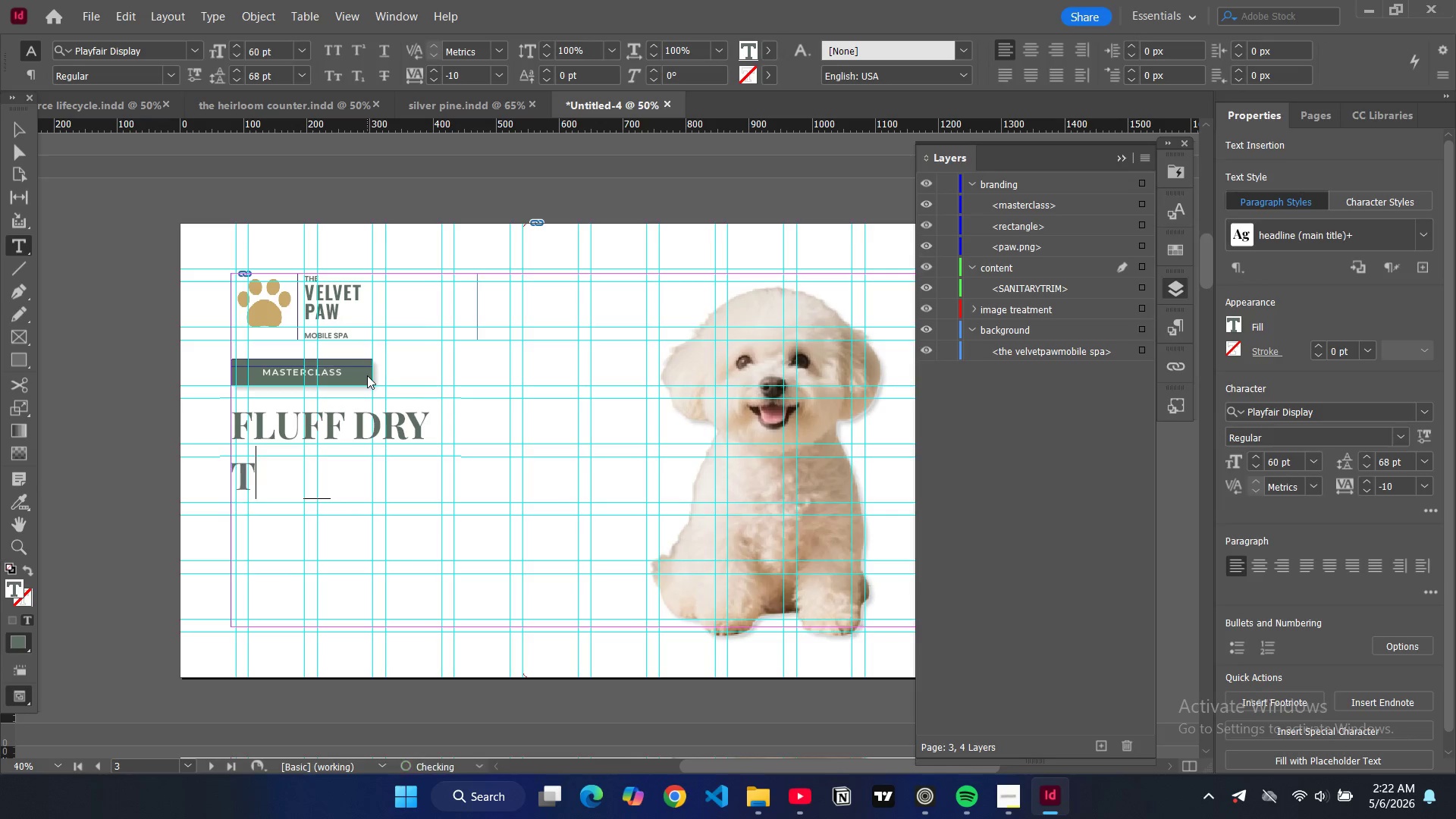 
type(technique)
 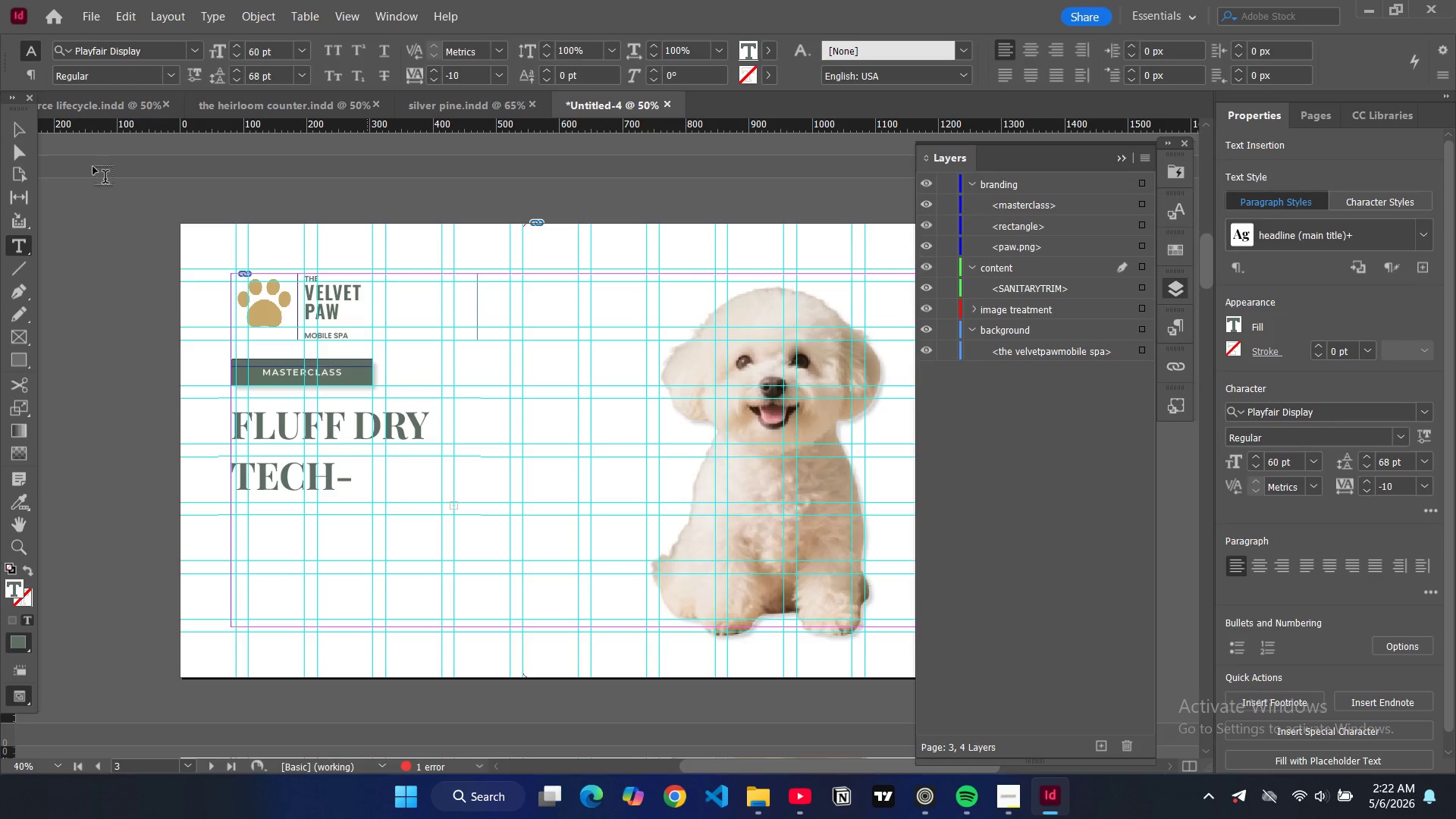 
left_click([17, 124])
 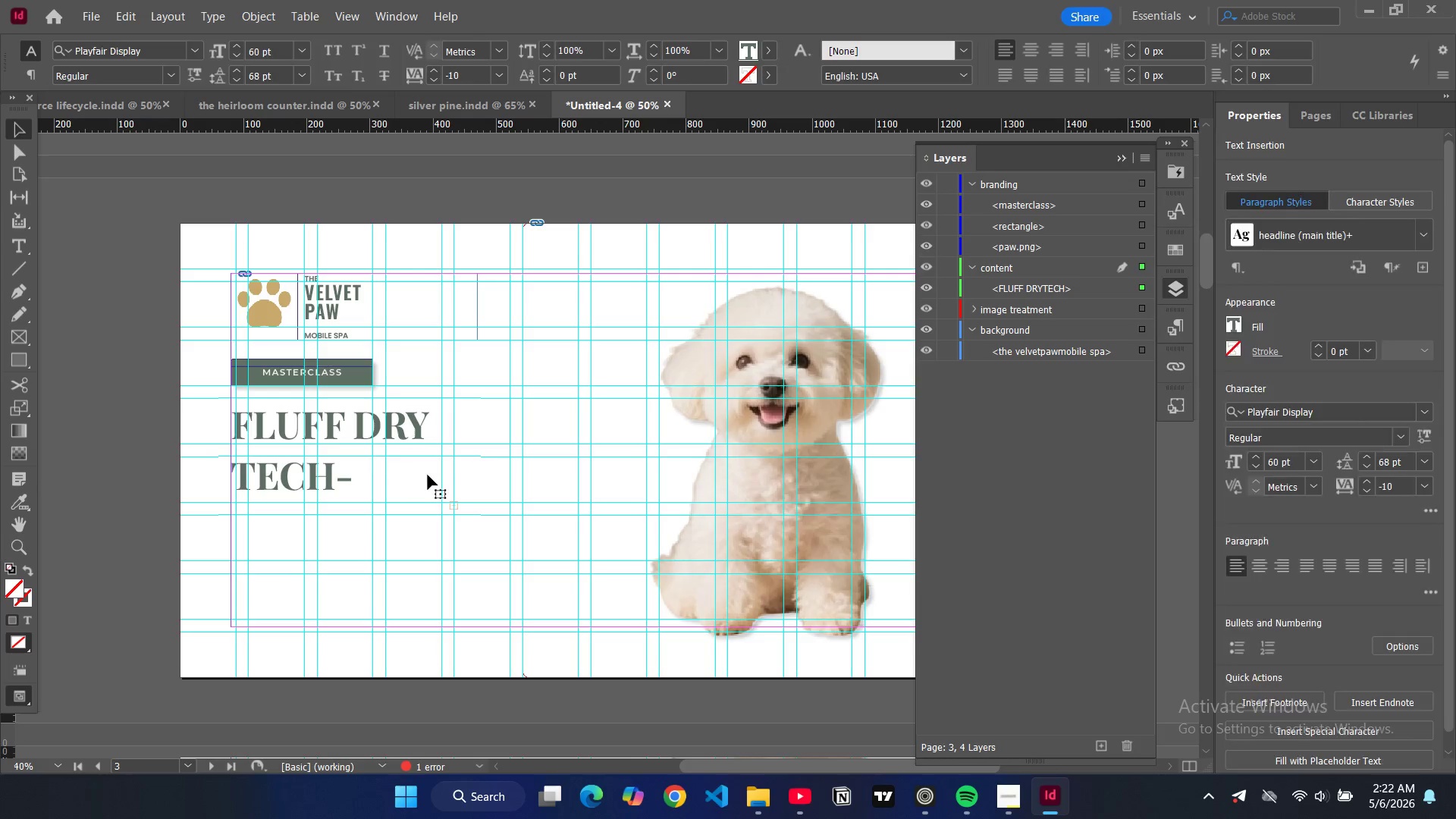 
left_click([425, 475])
 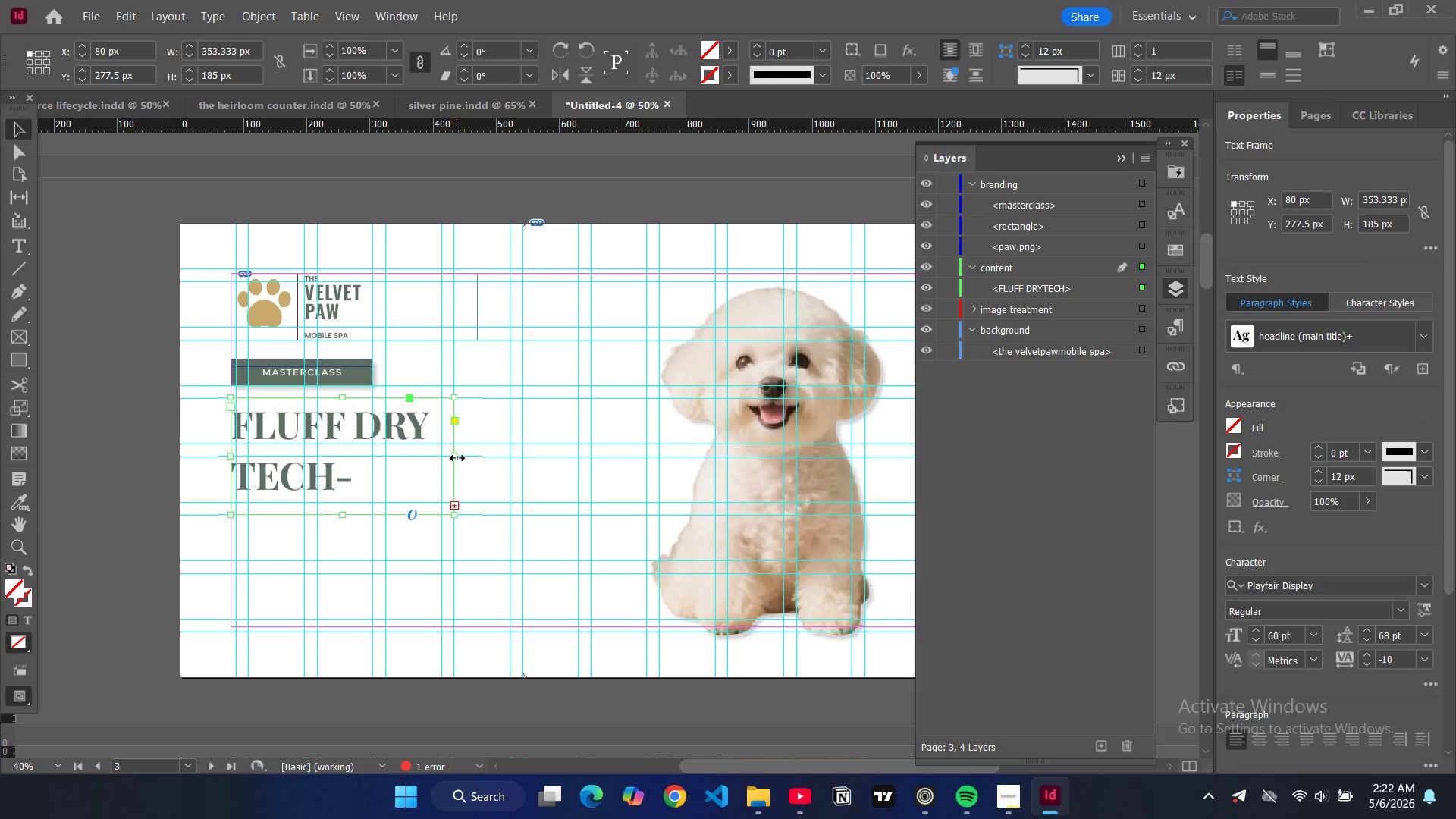 
left_click_drag(start_coordinate=[457, 458], to_coordinate=[475, 457])
 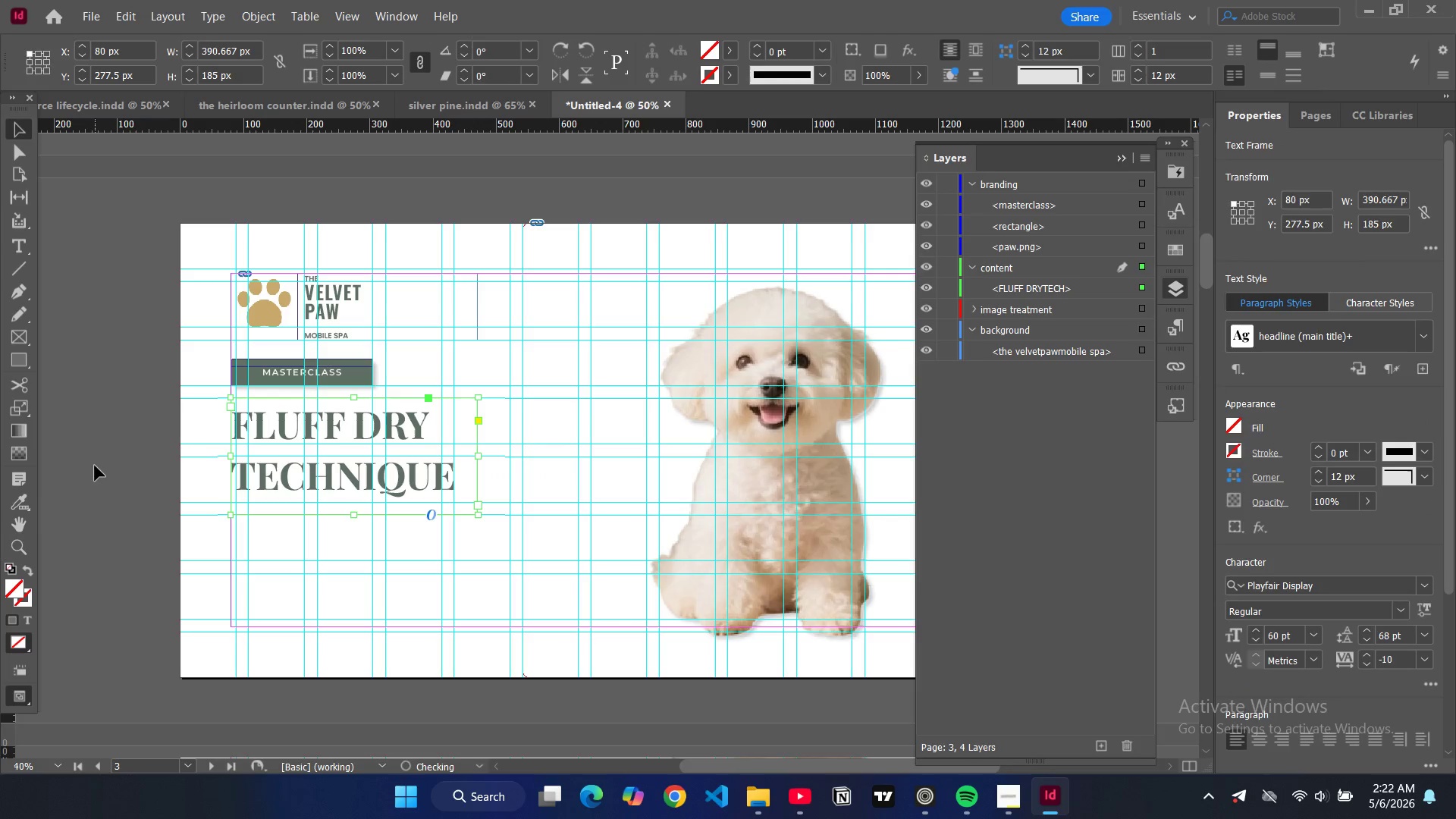 
left_click([95, 466])
 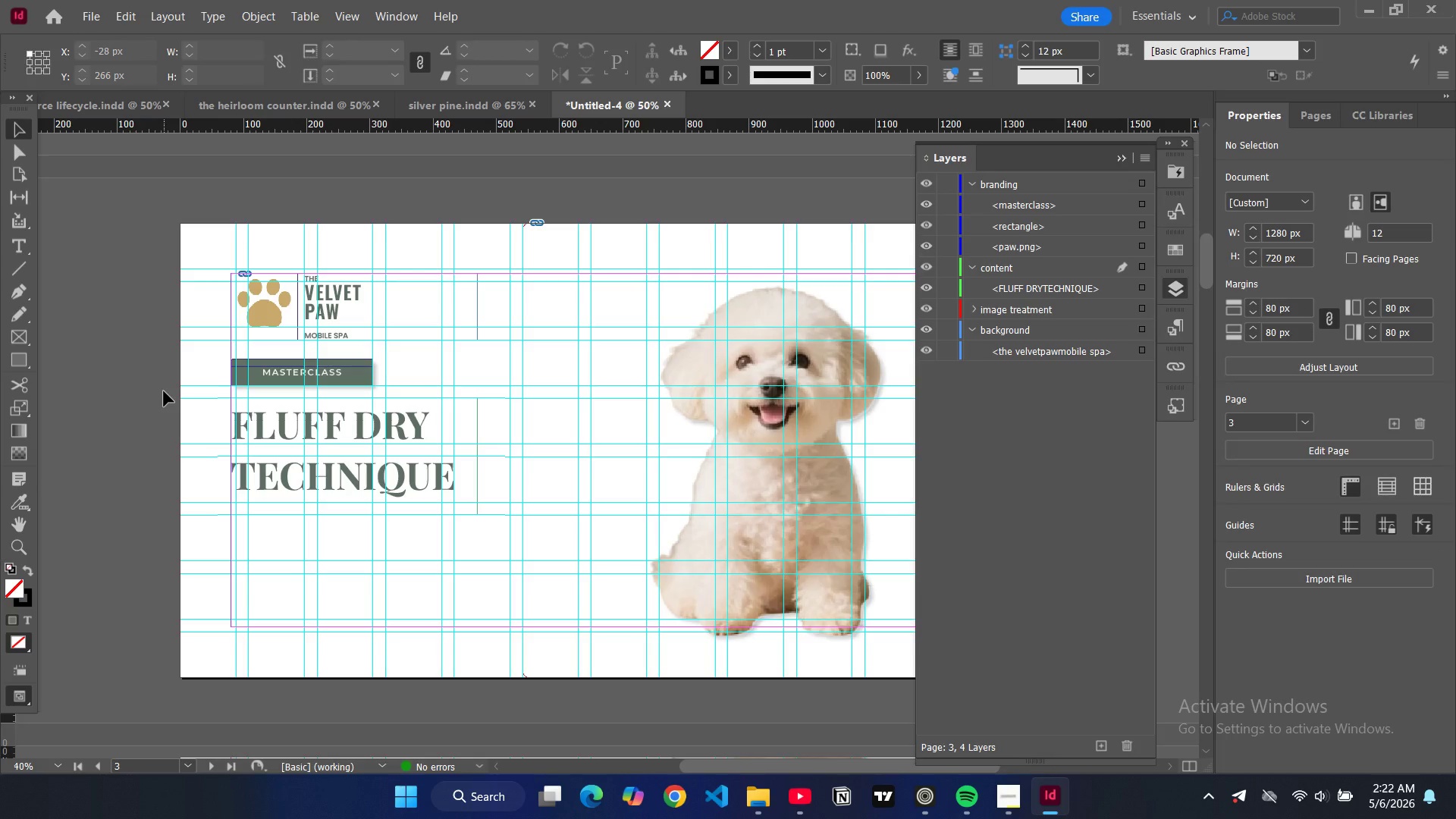 
scroll: coordinate [341, 310], scroll_direction: up, amount: 6.0
 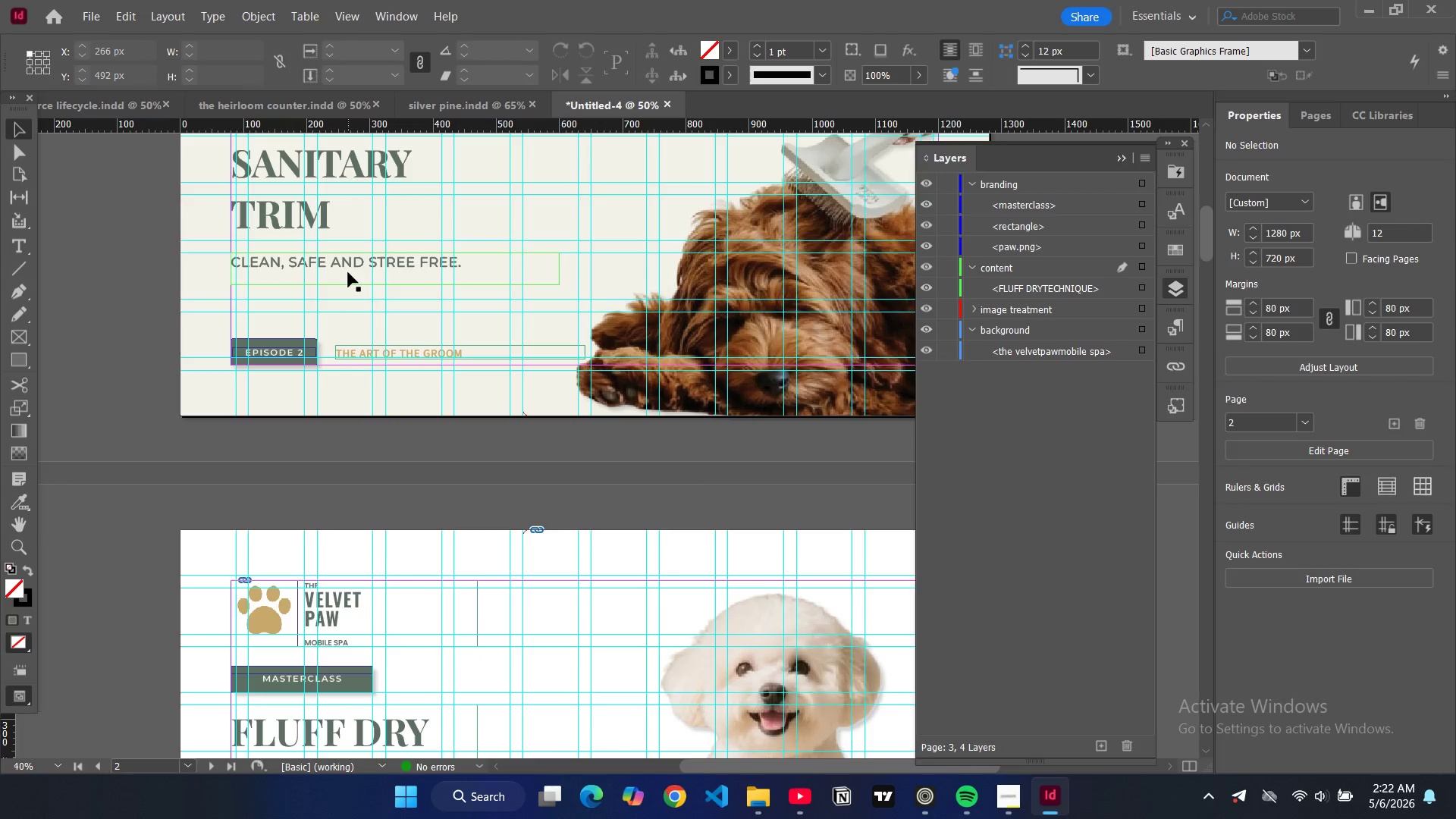 
left_click([348, 272])
 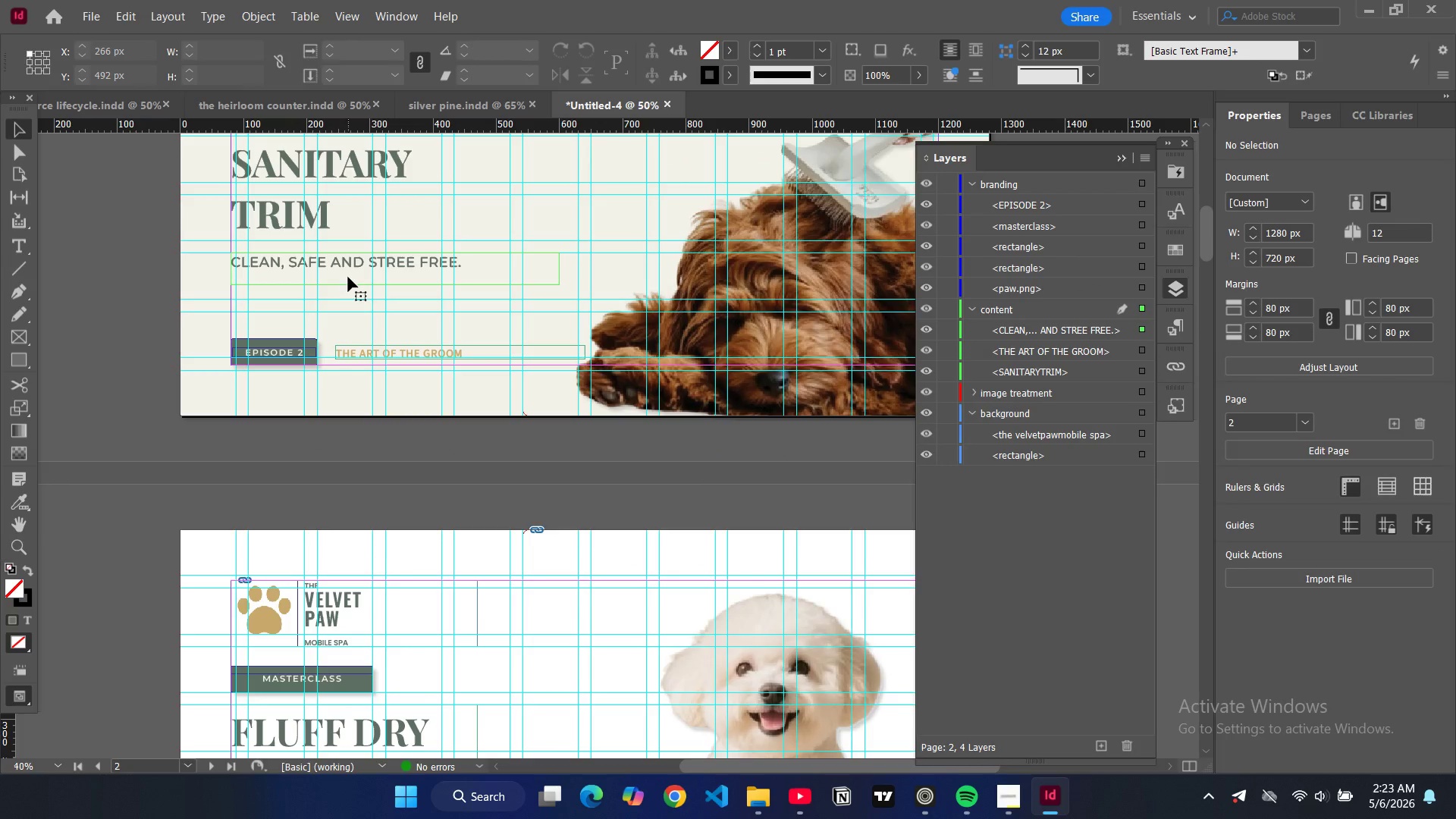 
hold_key(key=ControlLeft, duration=0.61)
 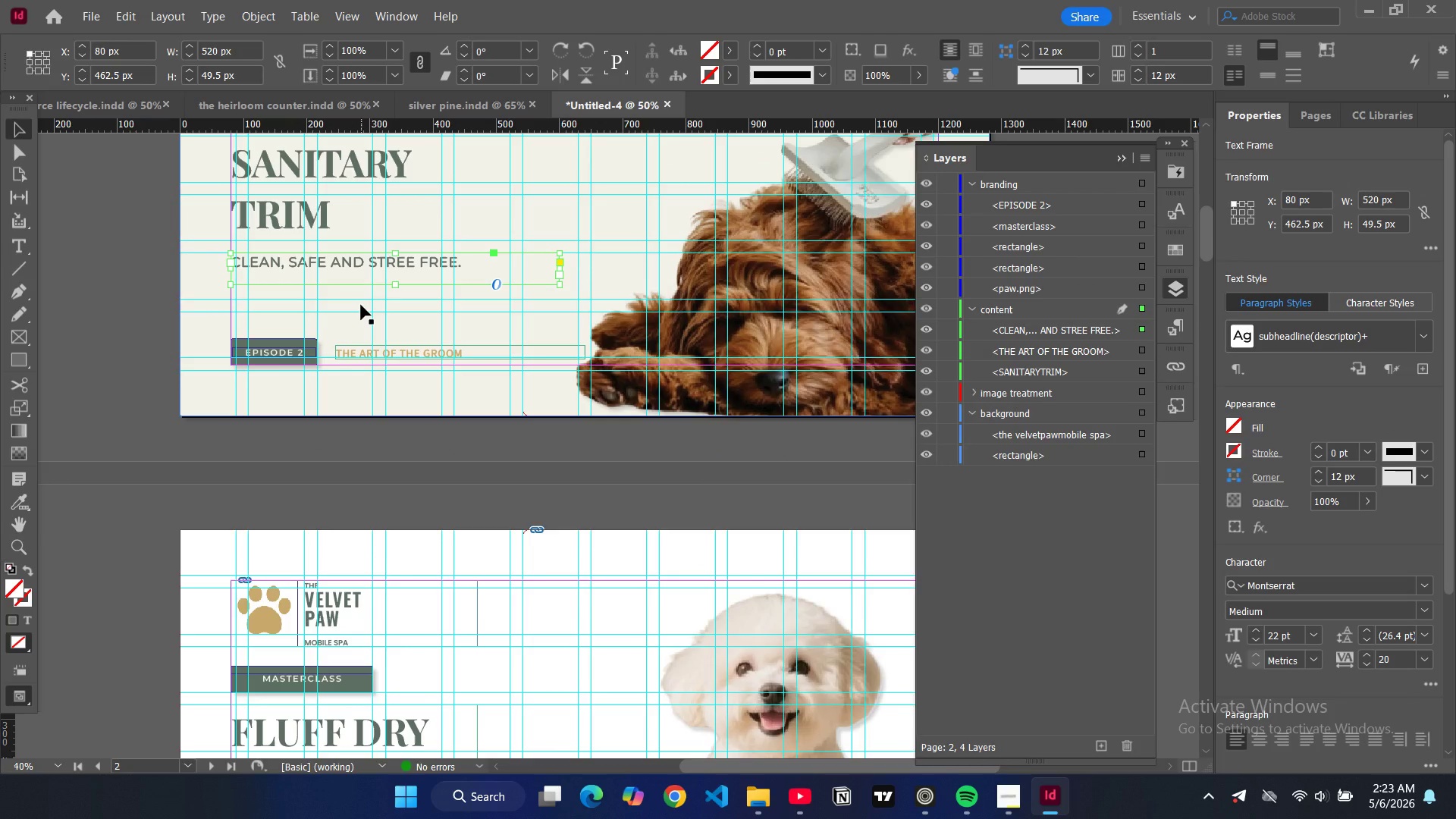 
key(Control+C)
 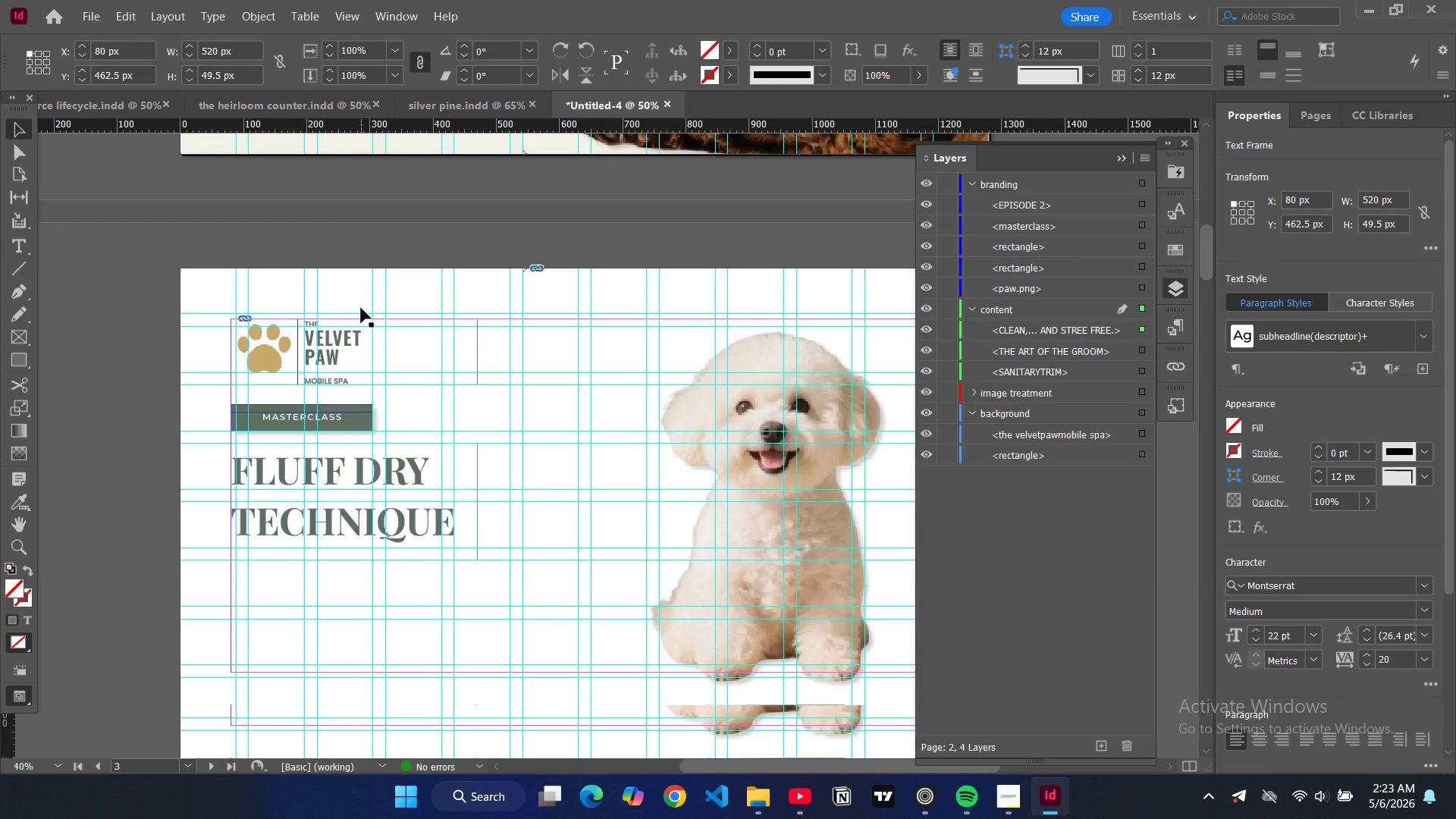 
scroll: coordinate [360, 311], scroll_direction: down, amount: 9.0
 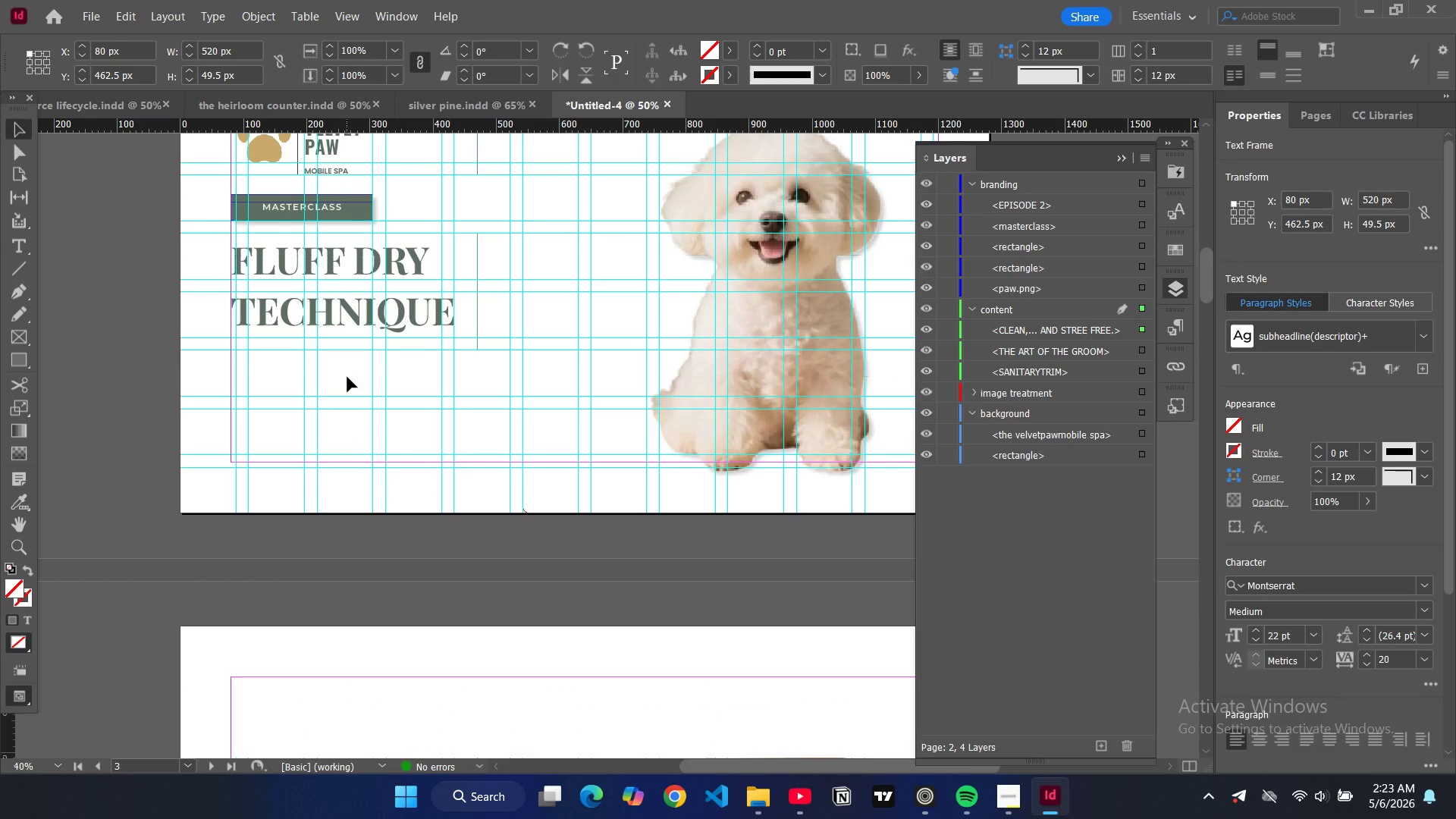 
left_click([347, 377])
 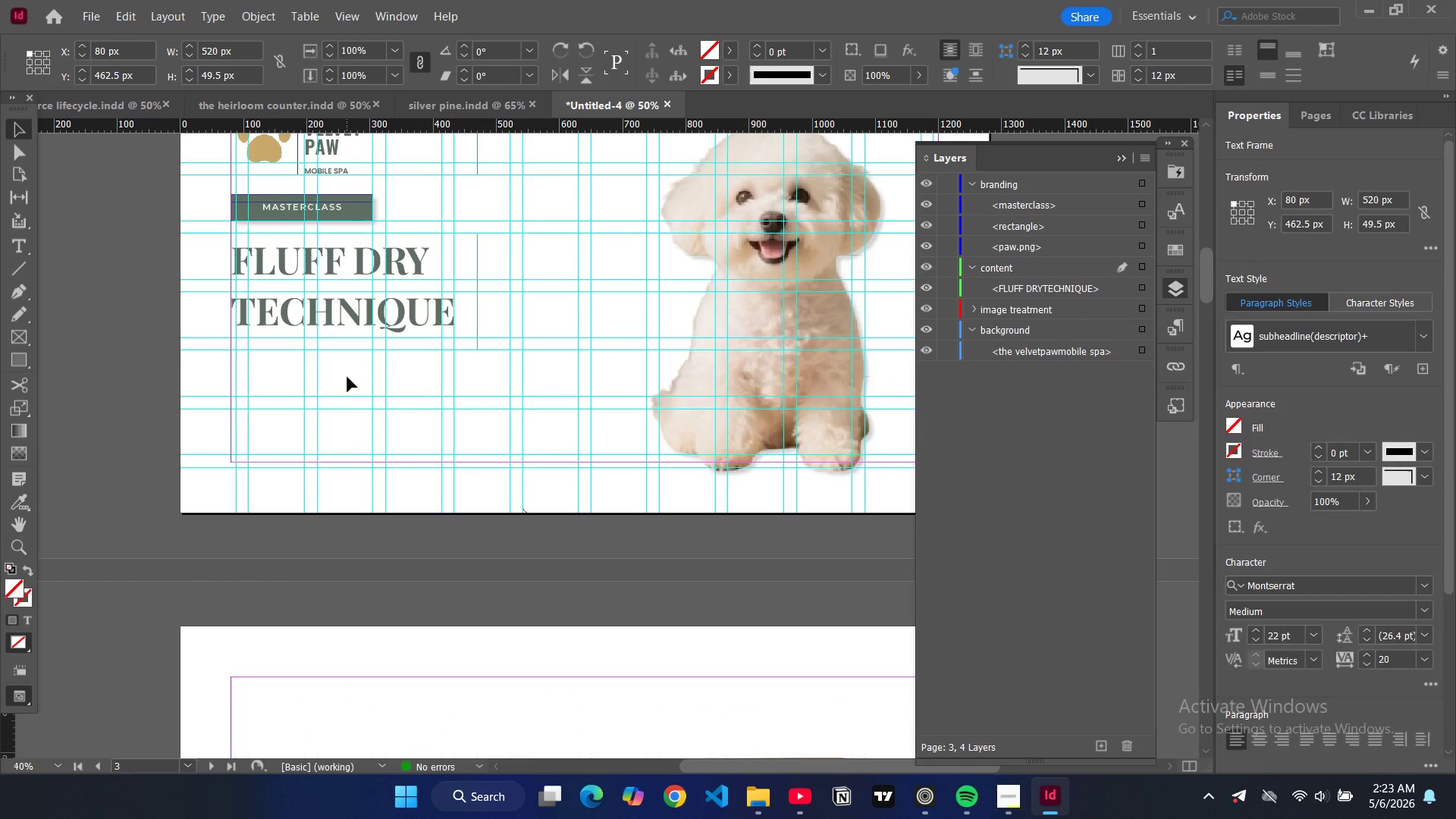 
key(Control+V)
 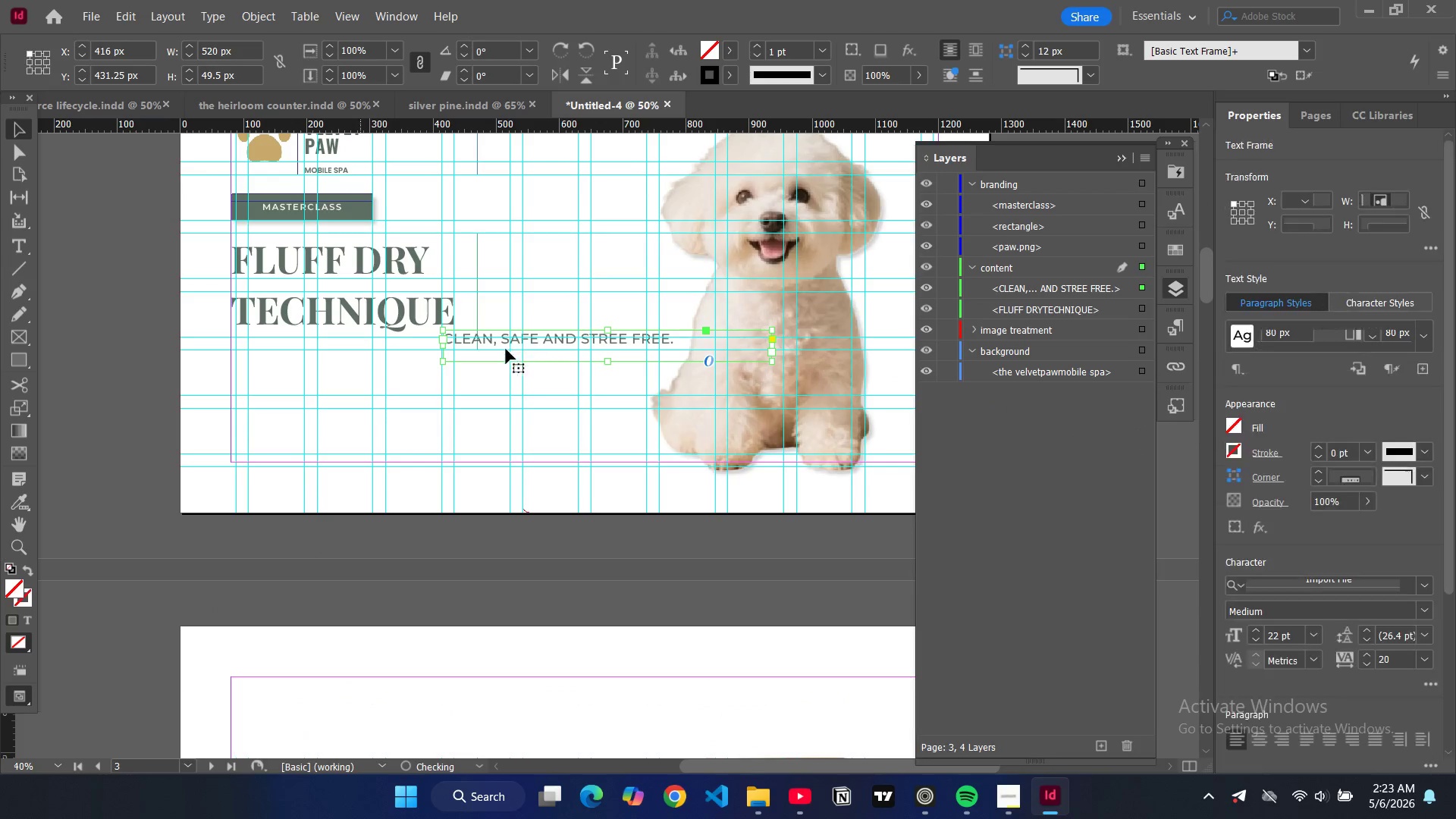 
left_click_drag(start_coordinate=[506, 349], to_coordinate=[297, 370])
 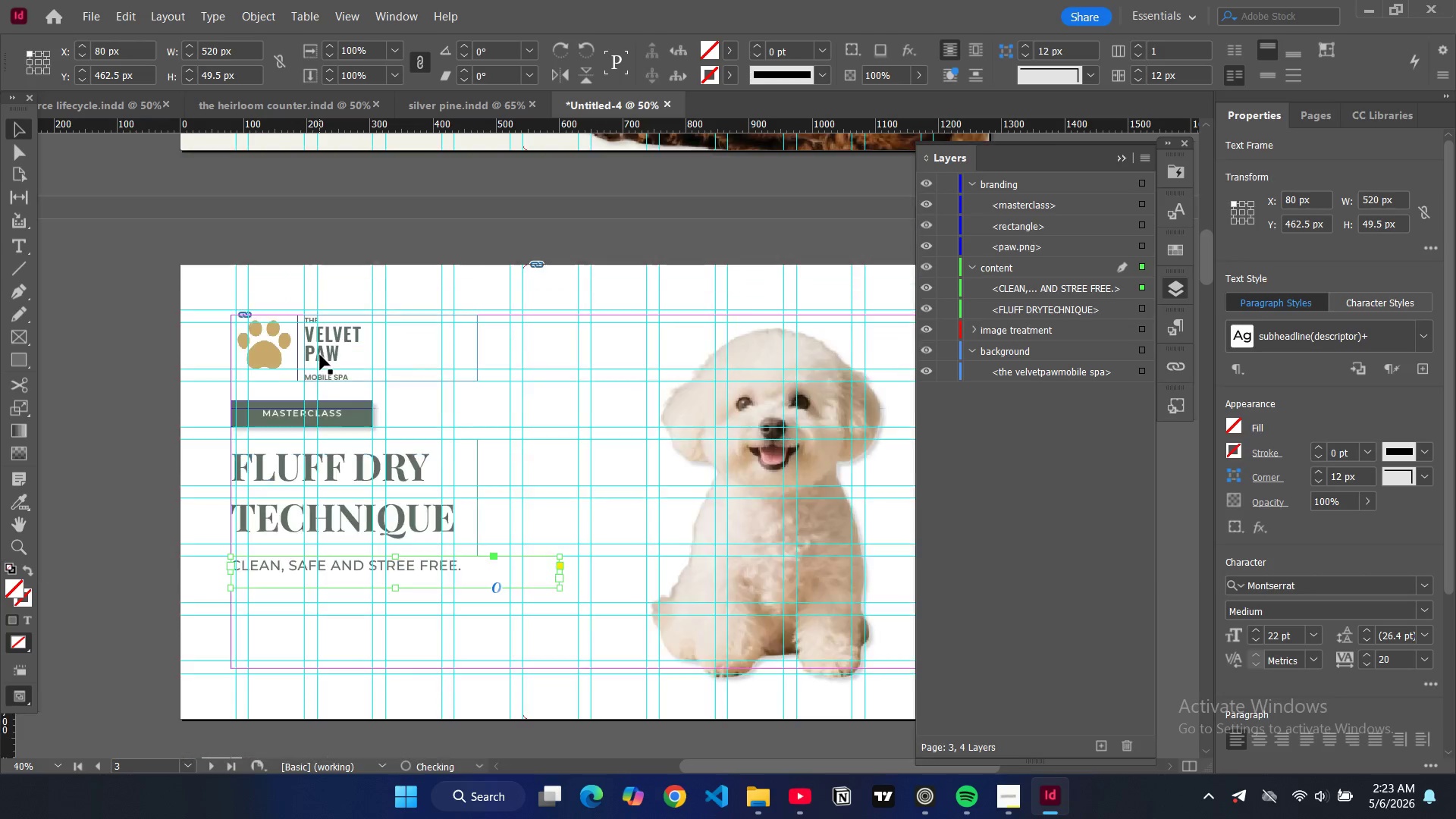 
scroll: coordinate [320, 355], scroll_direction: up, amount: 11.0
 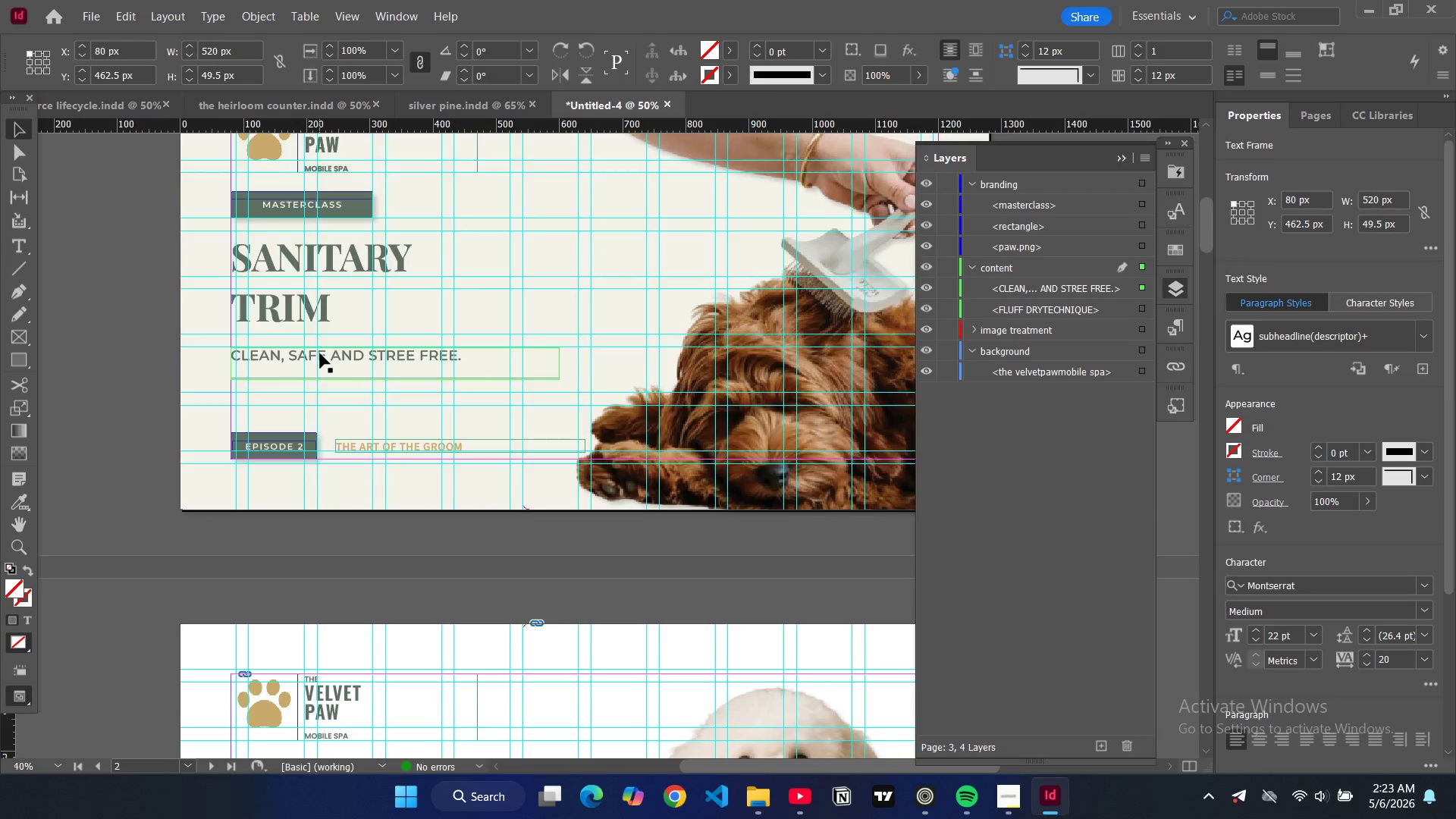 
scroll: coordinate [320, 353], scroll_direction: down, amount: 2.0
 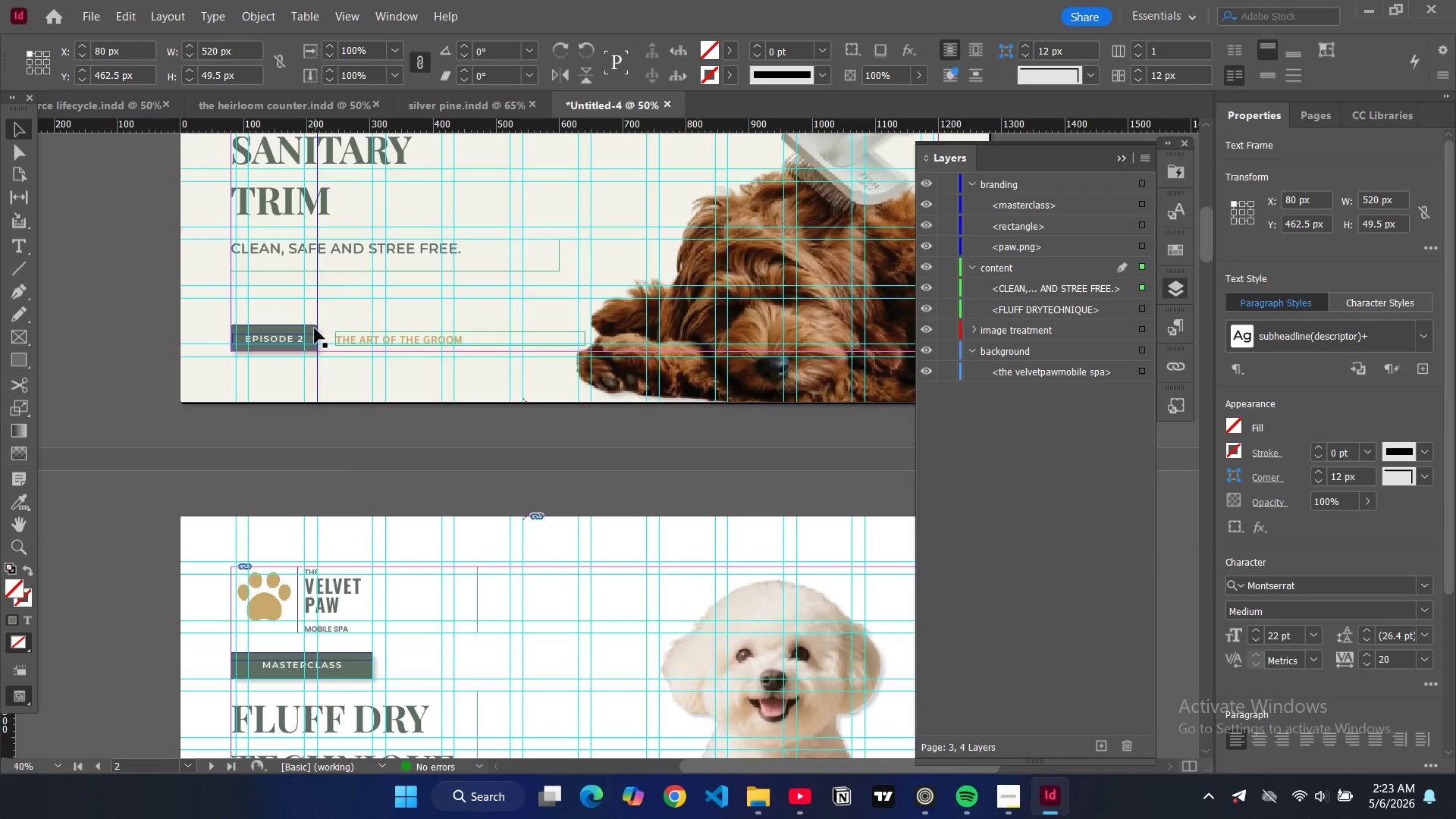 
left_click([314, 328])
 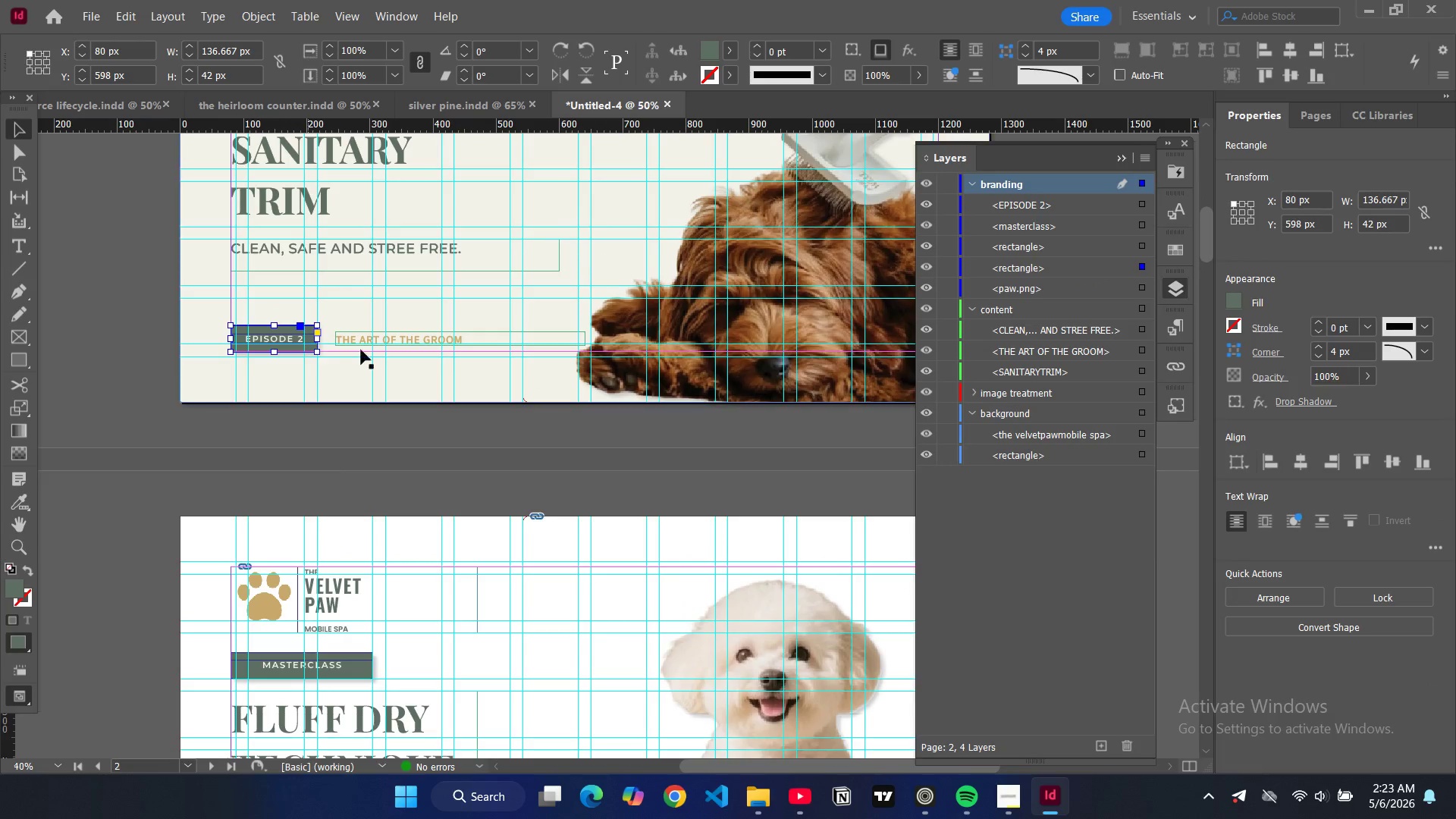 
key(Control+C)
 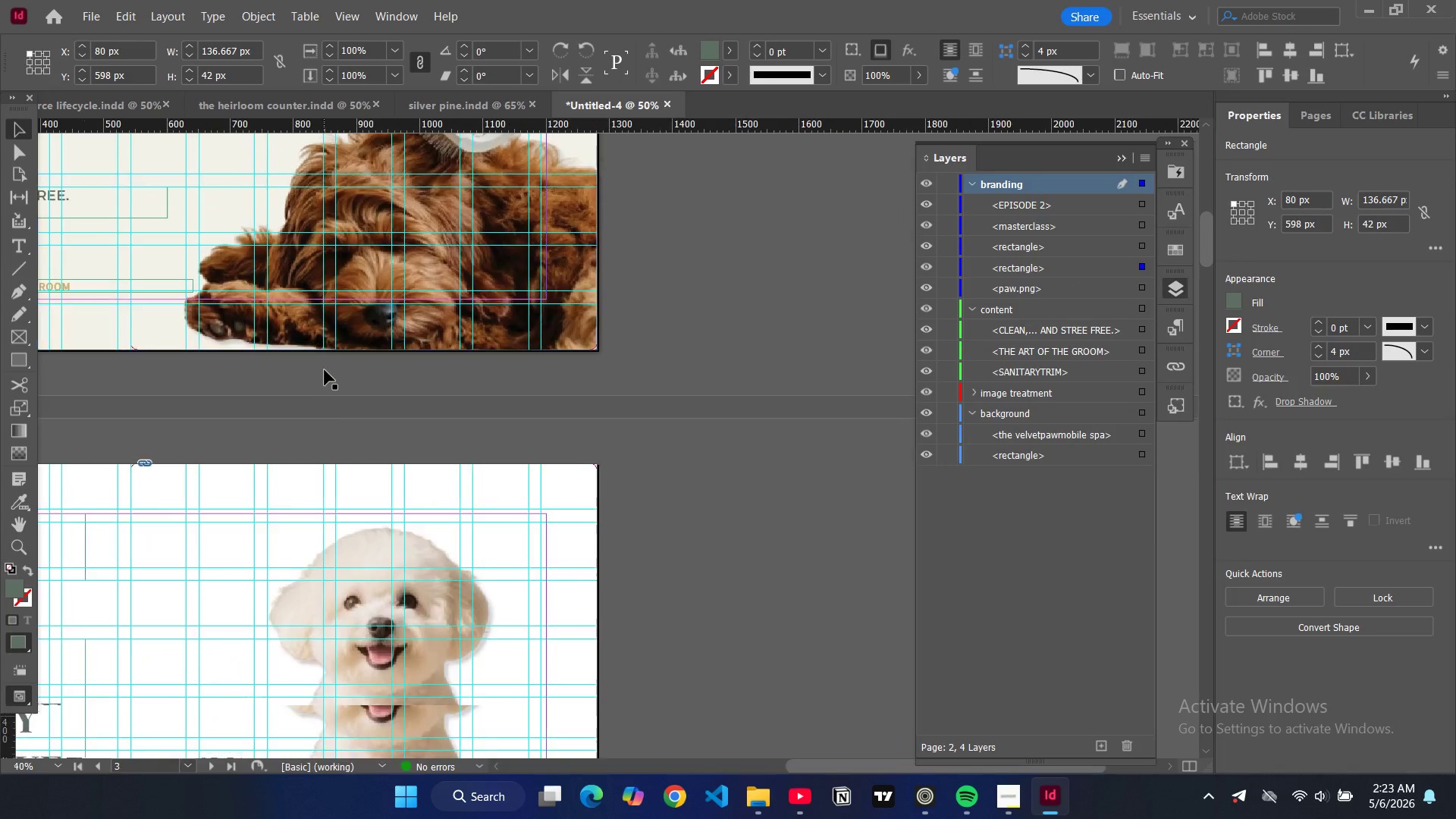 
scroll: coordinate [402, 398], scroll_direction: down, amount: 13.0
 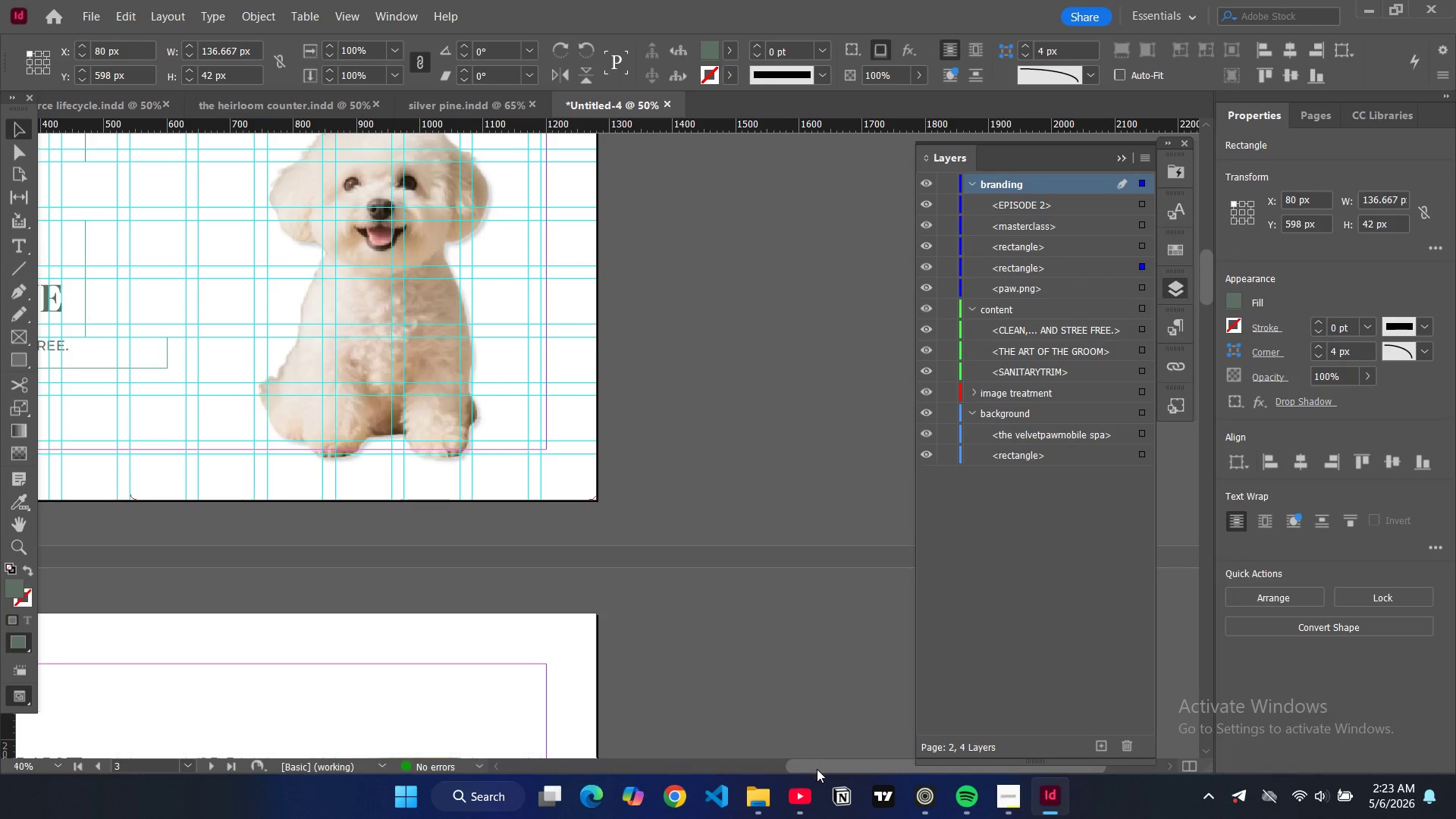 
left_click_drag(start_coordinate=[817, 769], to_coordinate=[679, 737])
 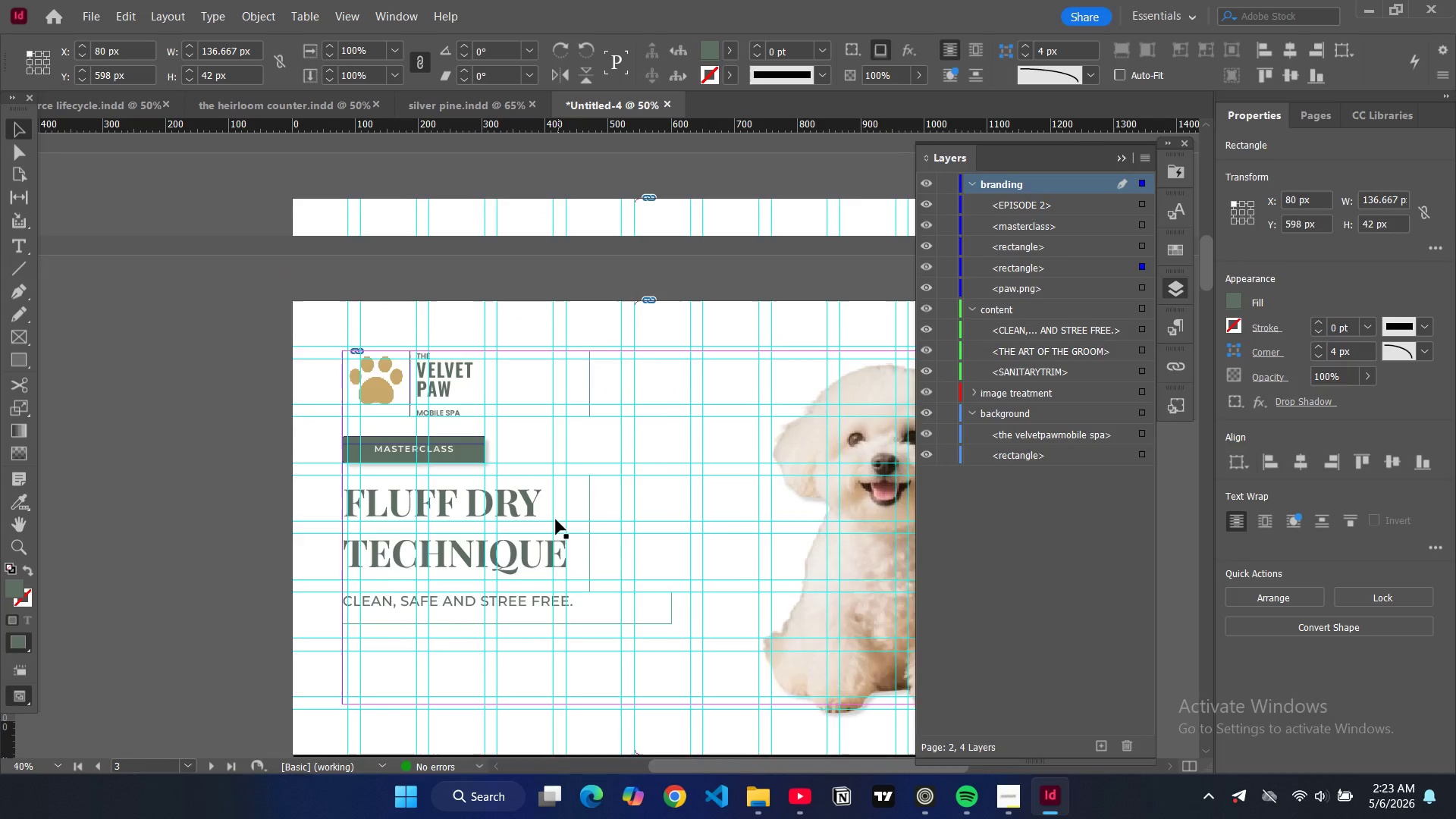 
scroll: coordinate [526, 475], scroll_direction: up, amount: 9.0
 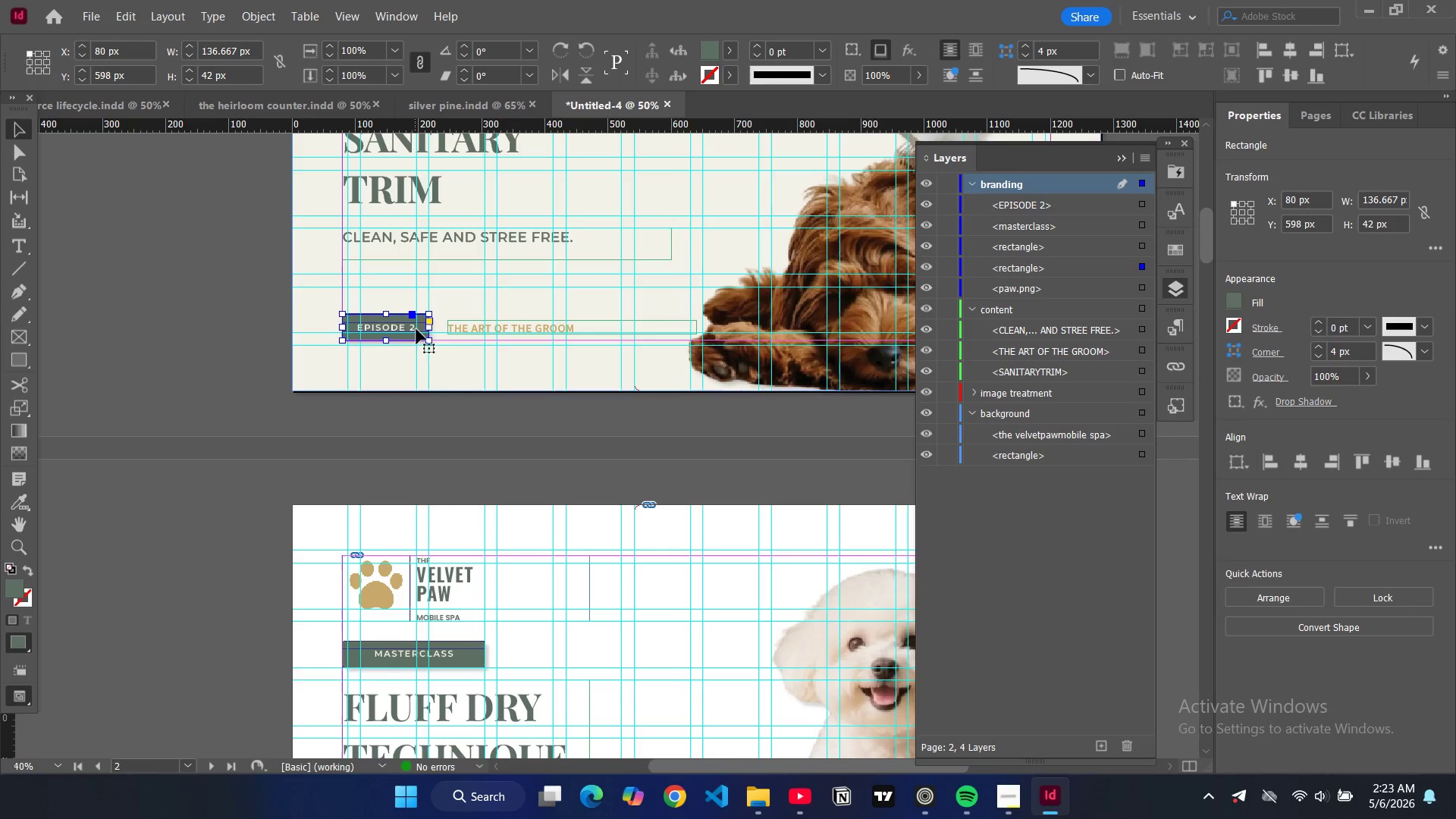 
hold_key(key=ShiftLeft, duration=1.02)
left_click([398, 326])
 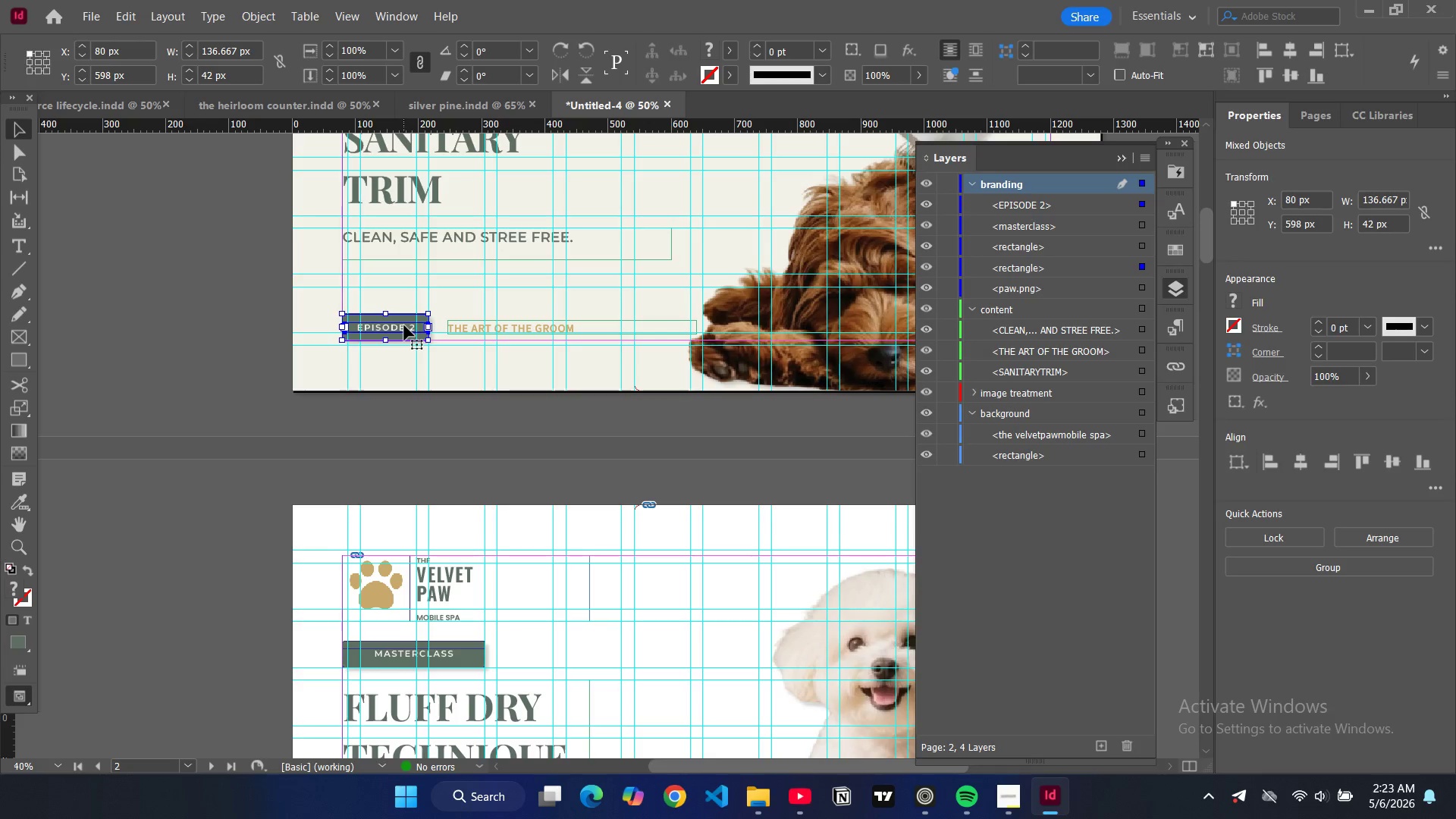 
key(Control+C)
 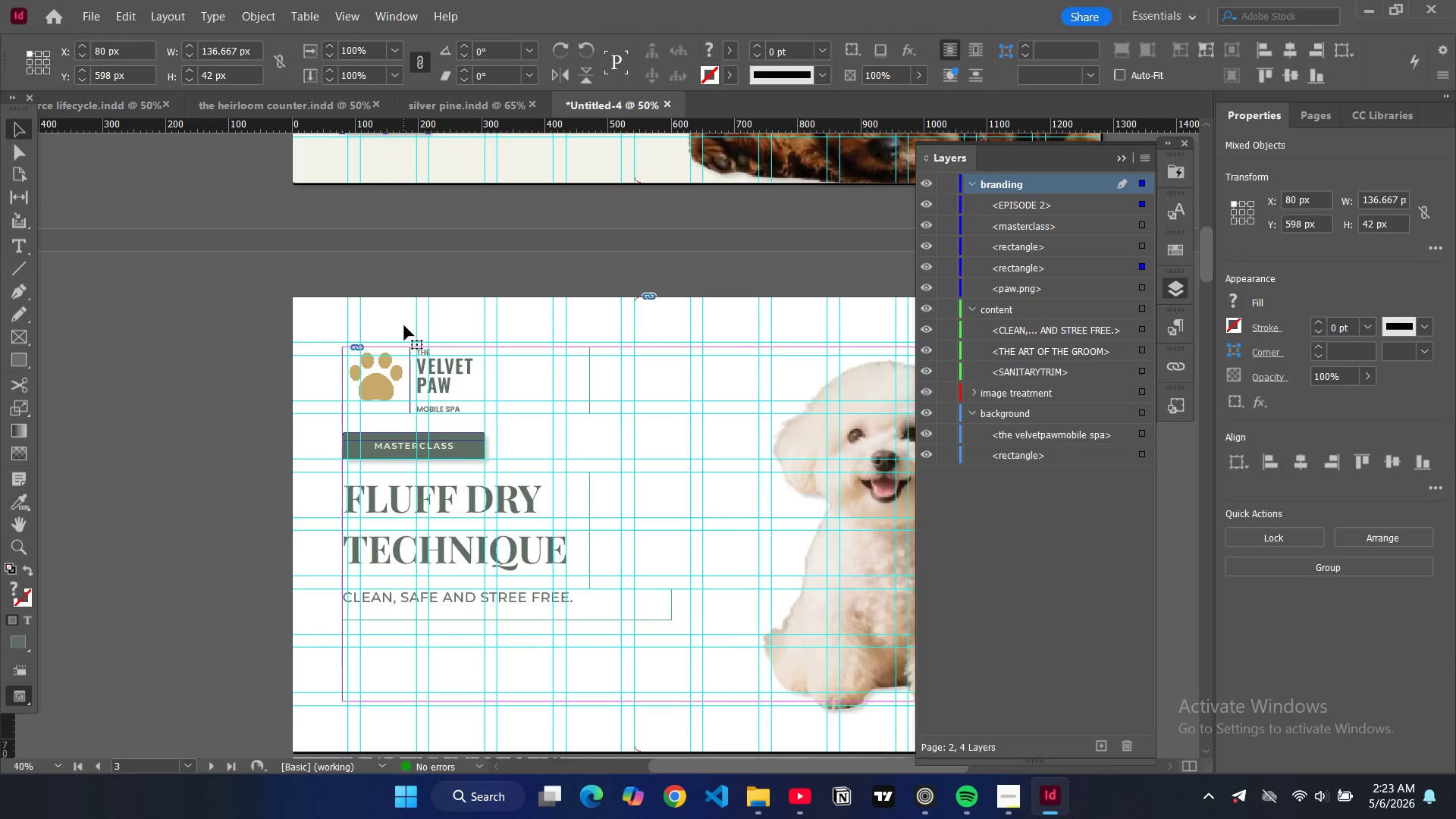 
scroll: coordinate [405, 331], scroll_direction: down, amount: 8.0
 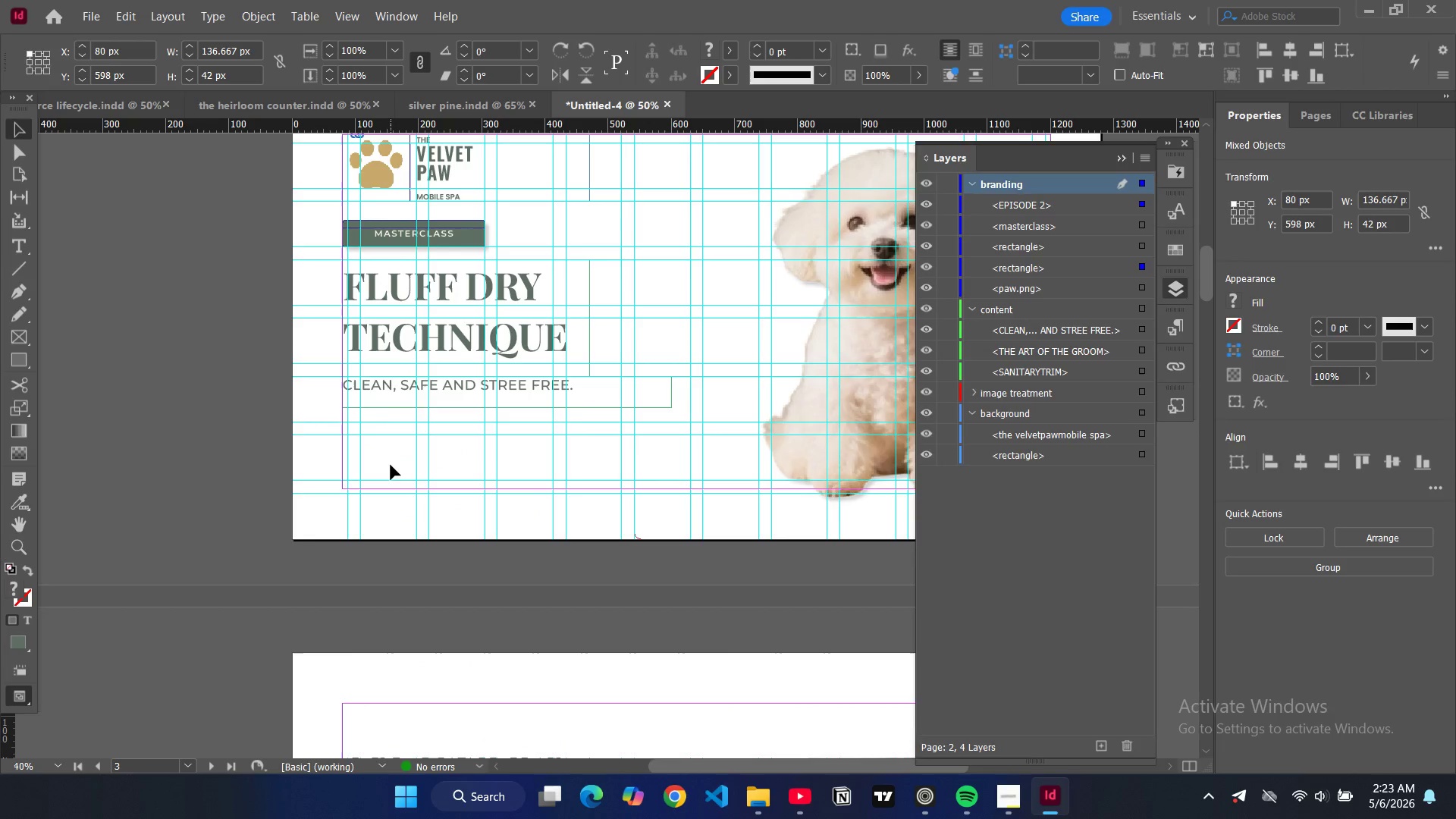 
left_click([391, 465])
 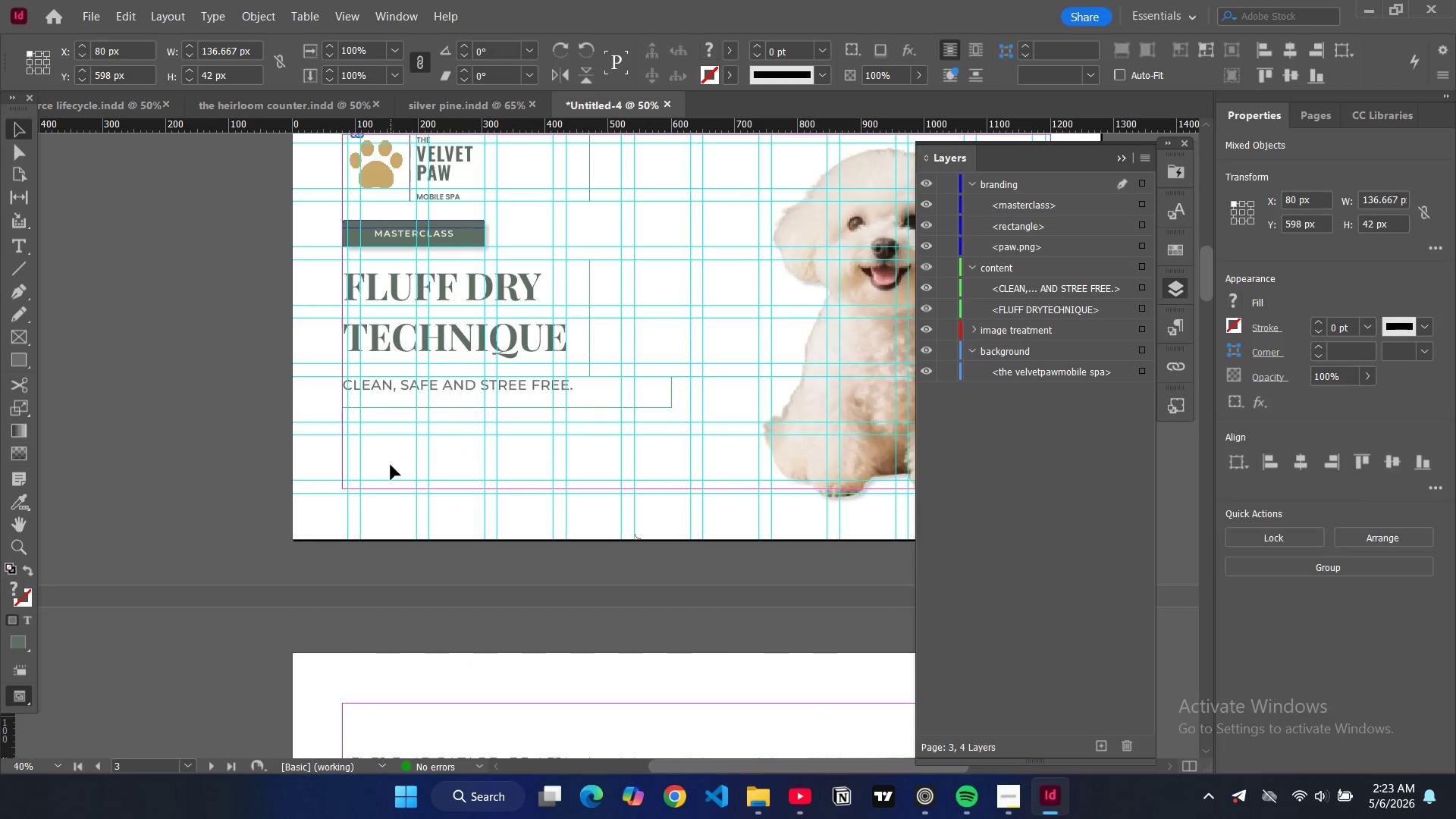 
key(Control+V)
 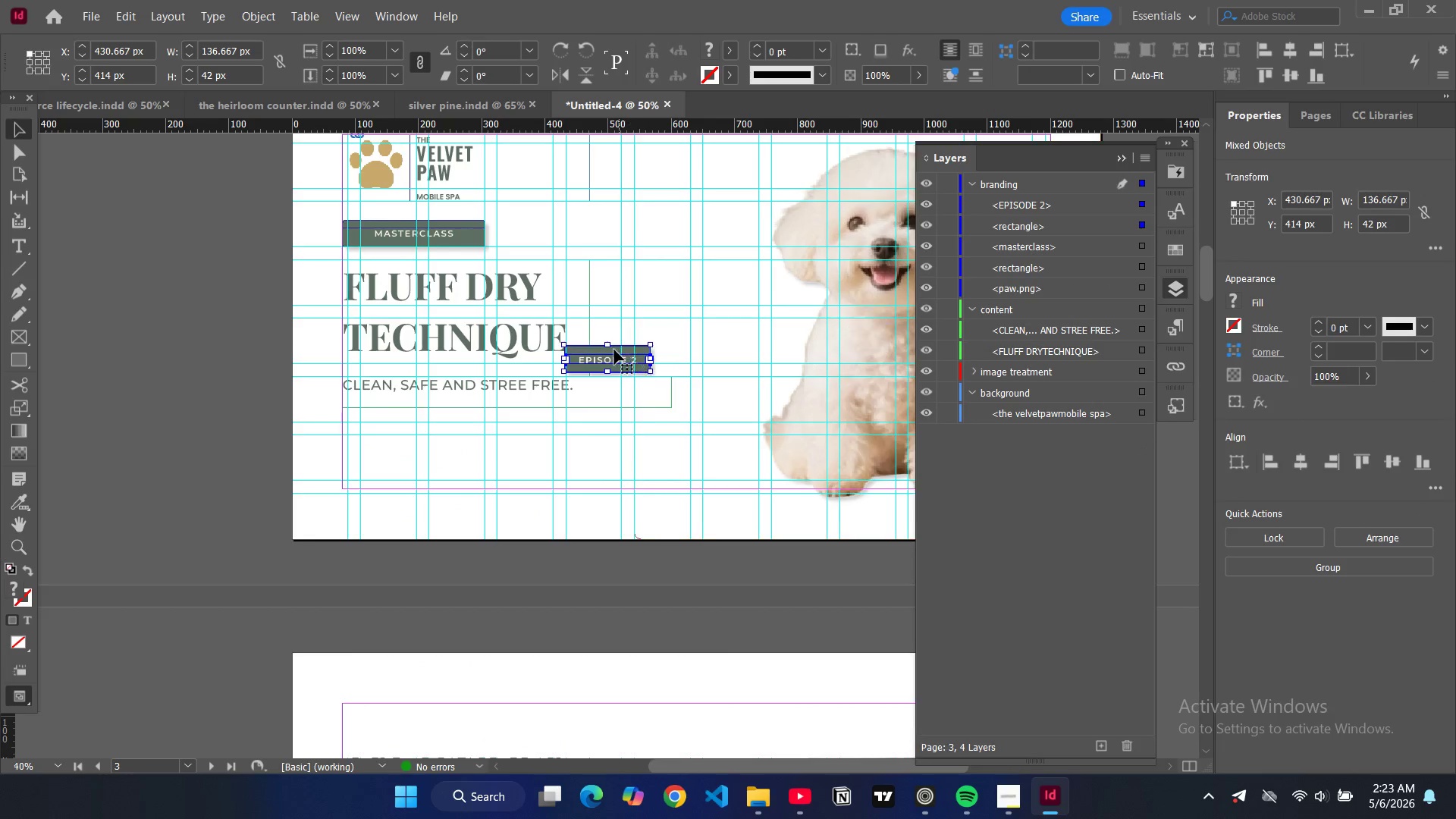 
left_click_drag(start_coordinate=[613, 350], to_coordinate=[391, 468])
 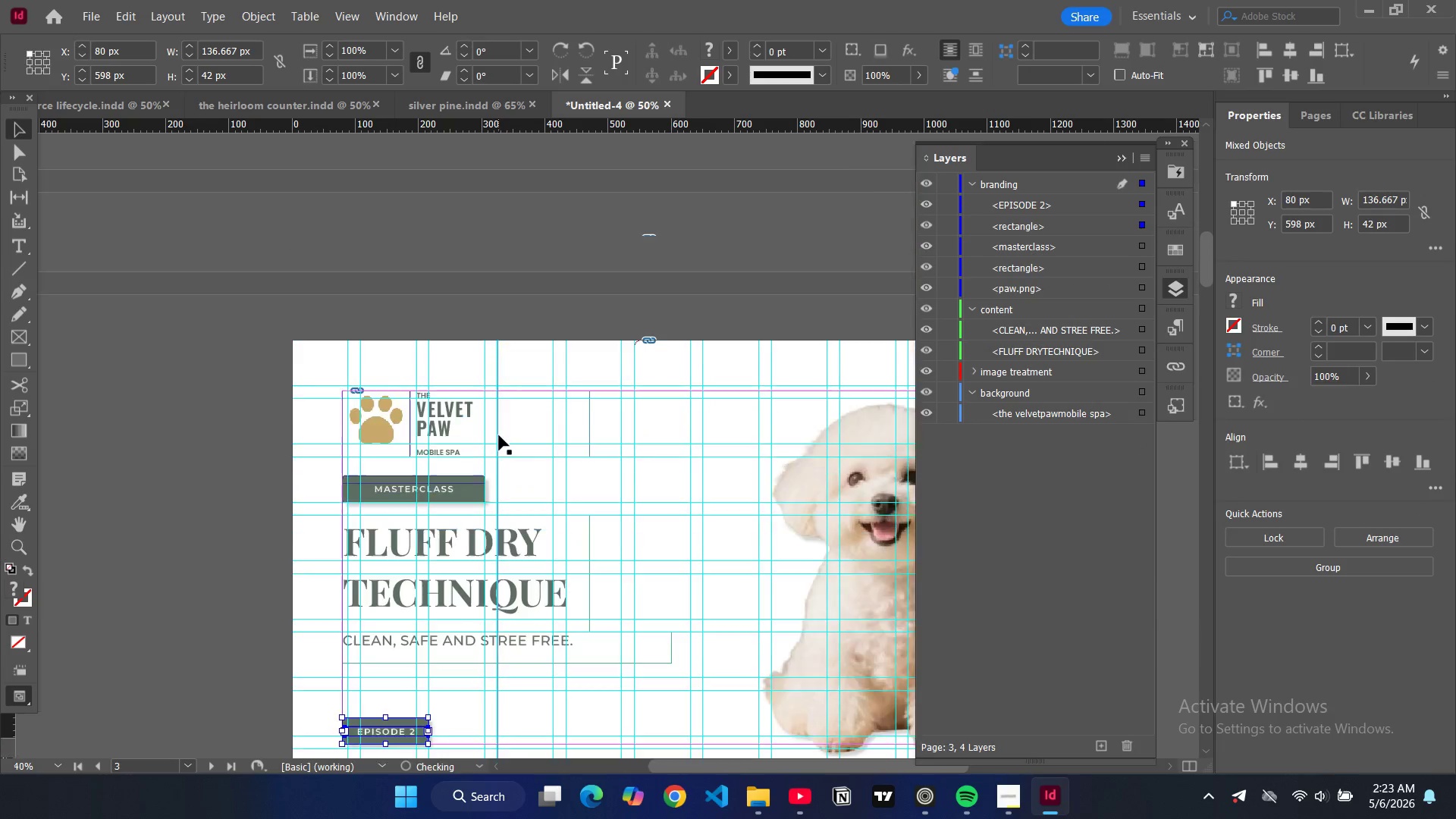 
scroll: coordinate [499, 433], scroll_direction: up, amount: 9.0
 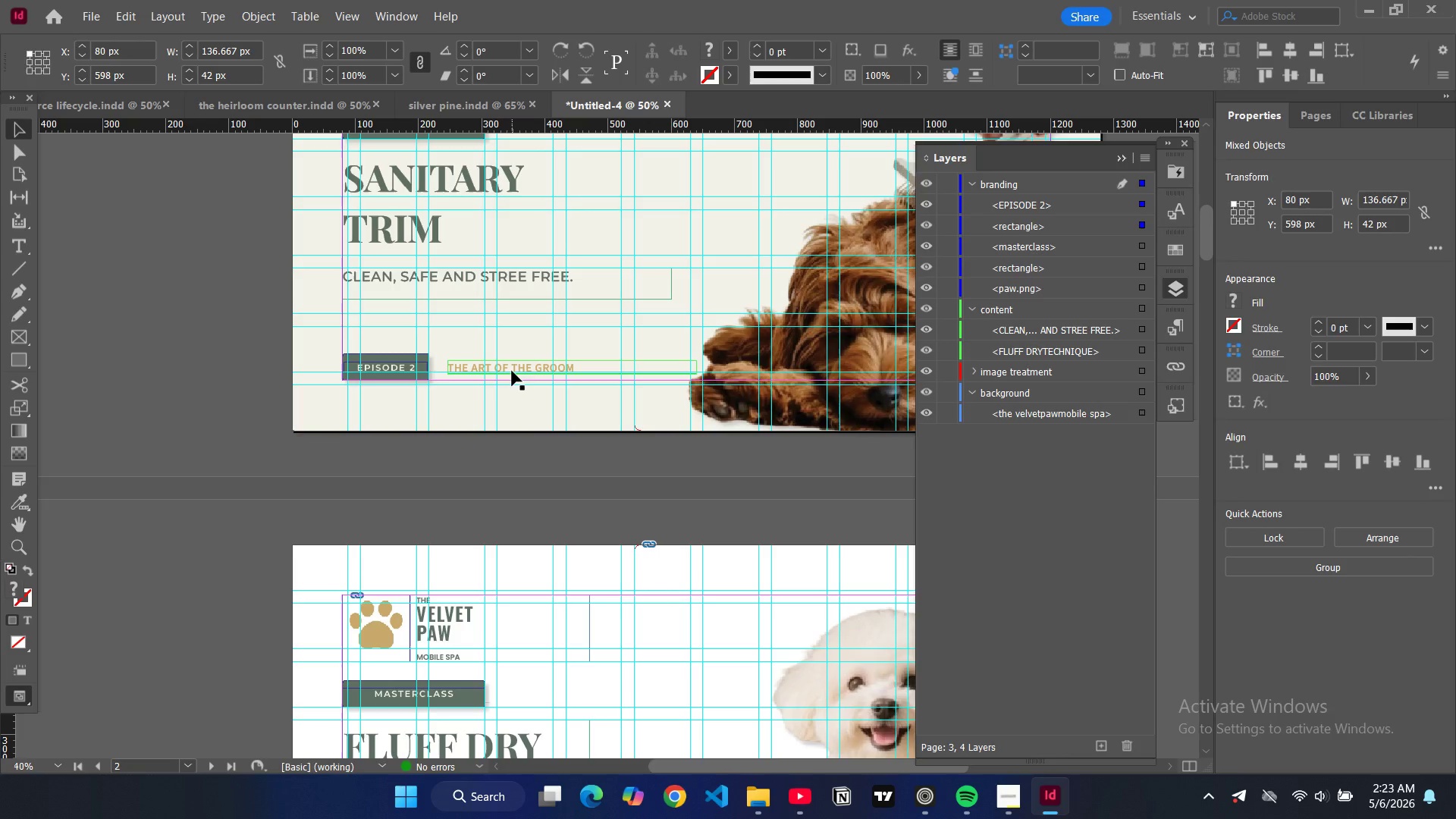 
left_click([512, 371])
 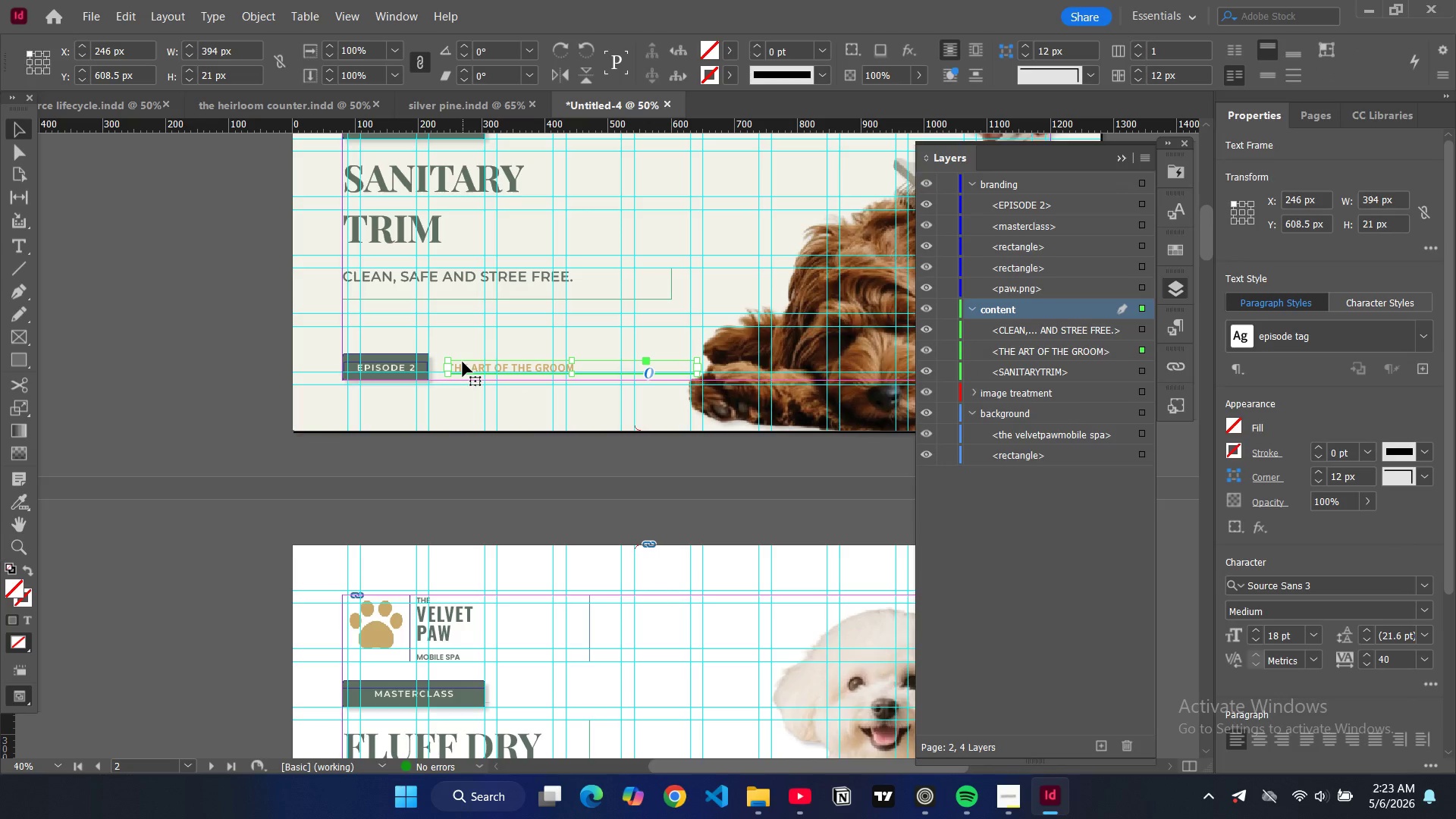 
key(Control+C)
 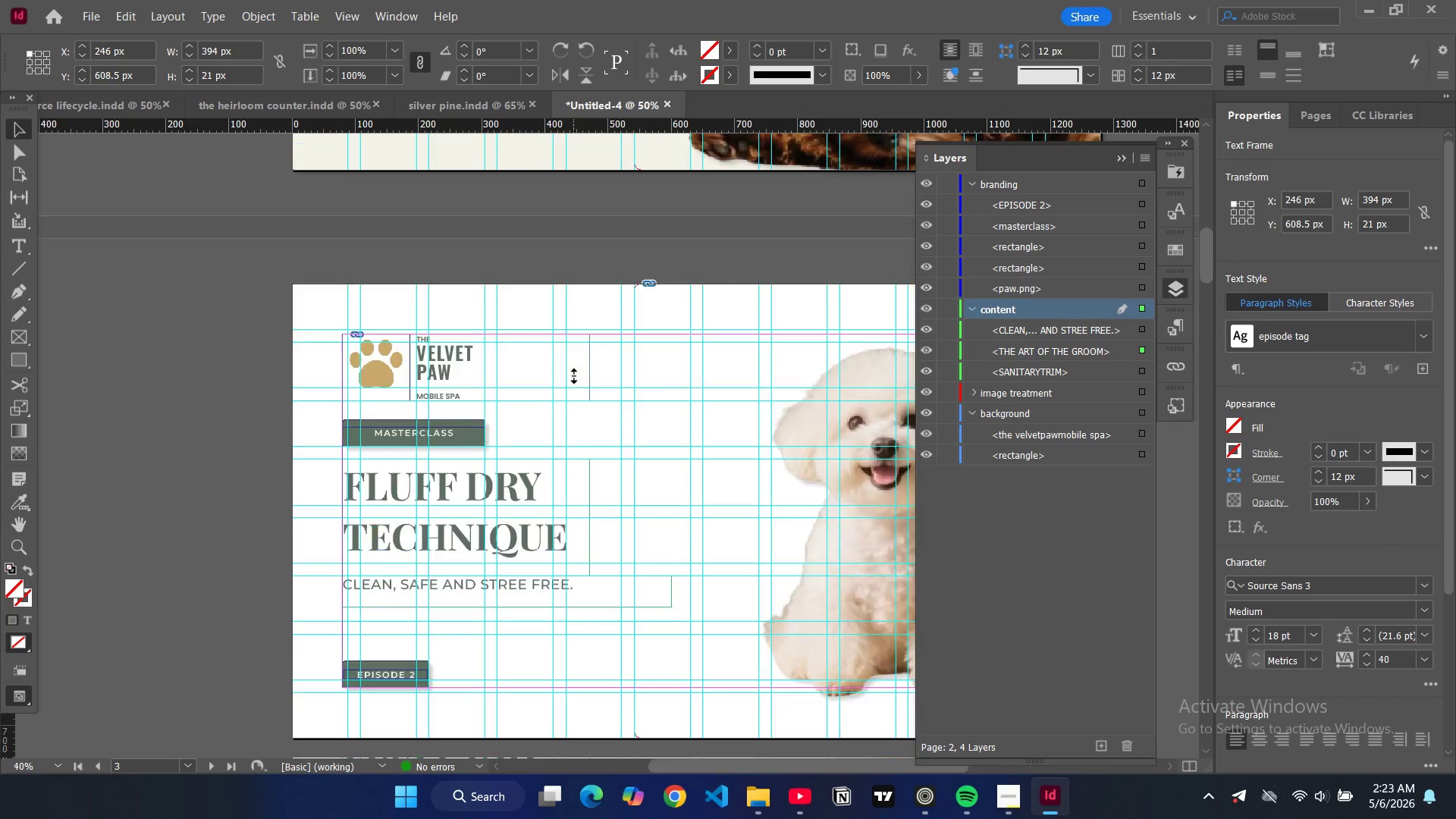 
scroll: coordinate [574, 376], scroll_direction: down, amount: 9.0
 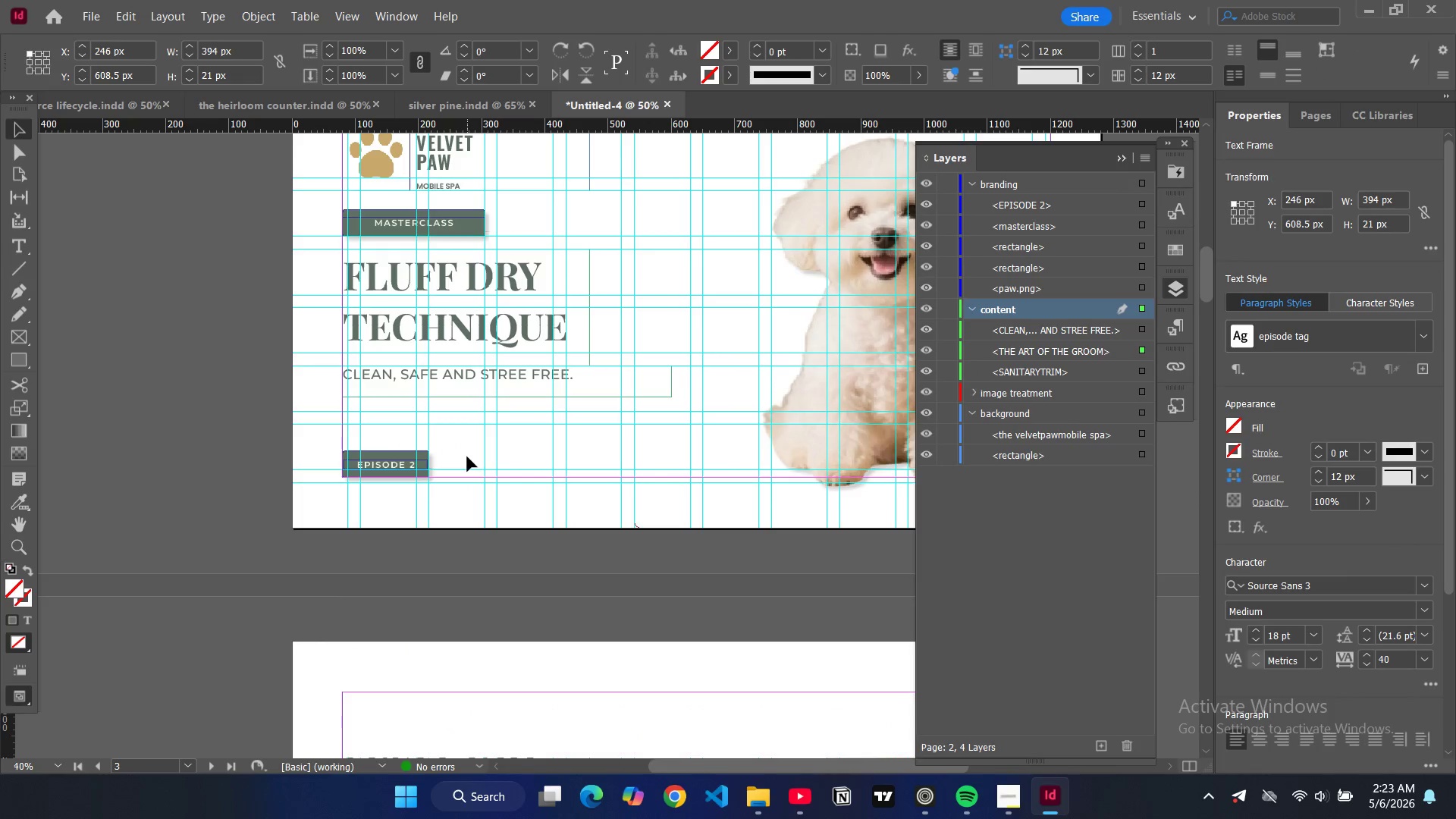 
left_click([467, 457])
 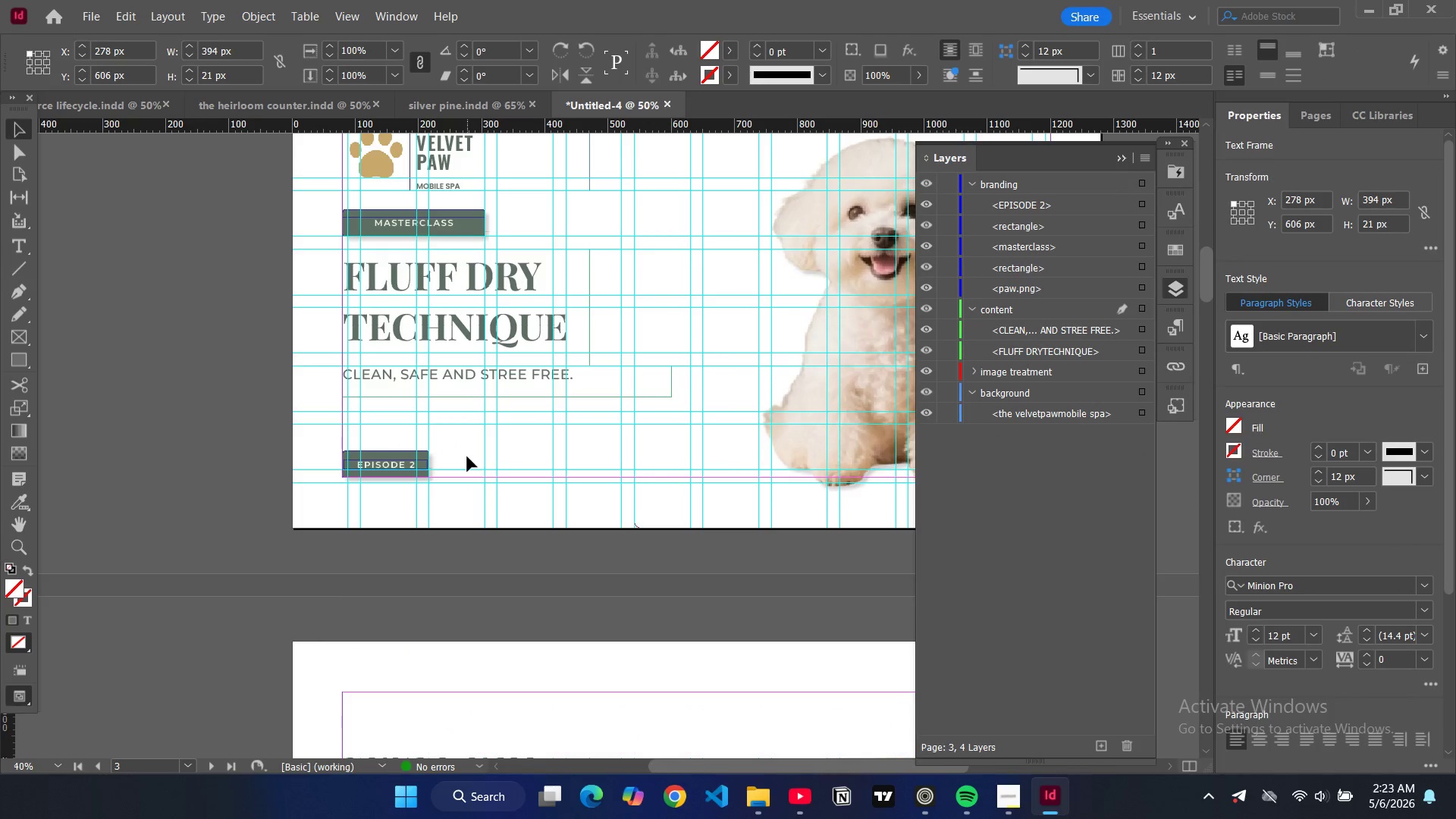 
key(Control+V)
 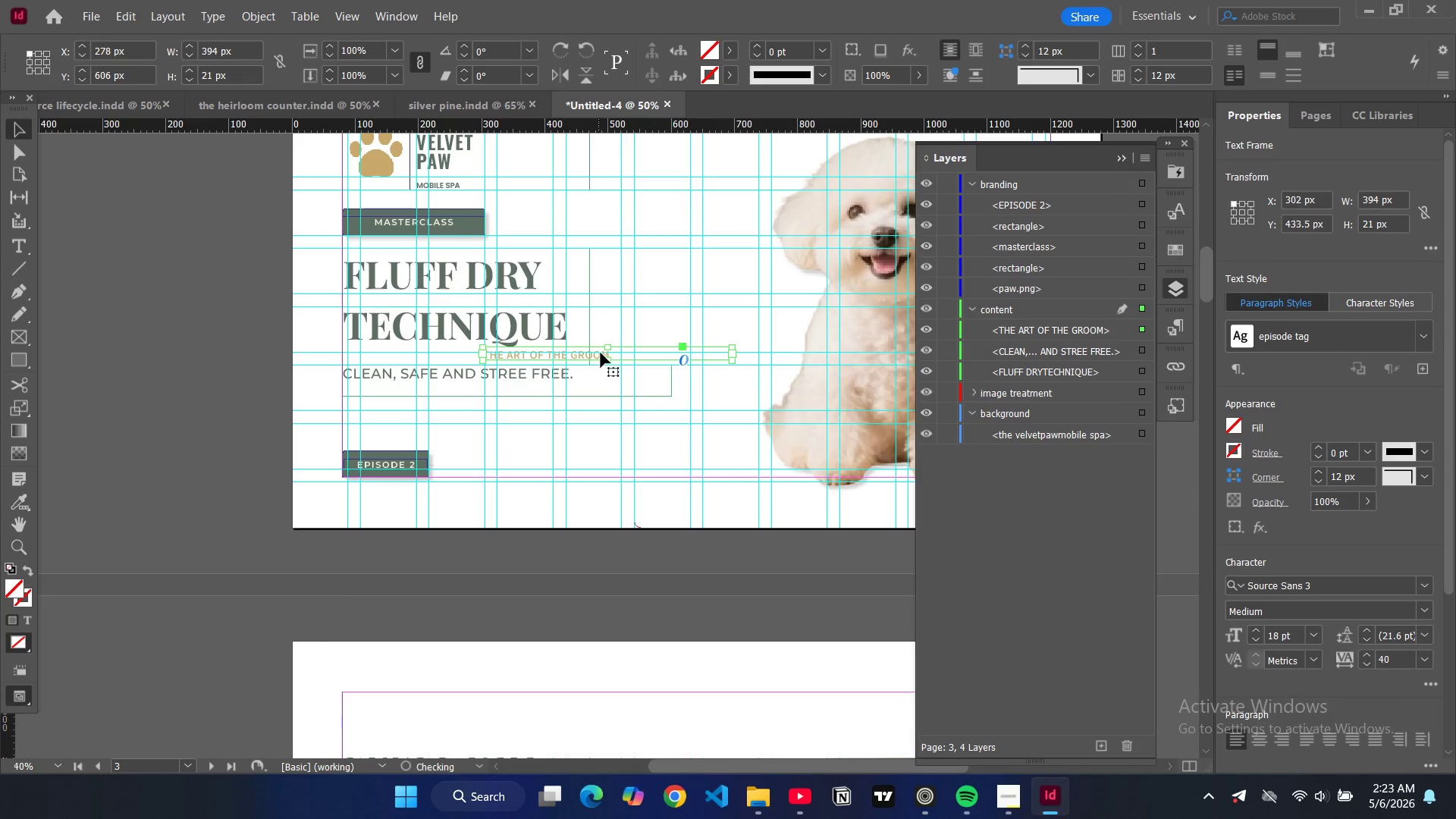 
left_click_drag(start_coordinate=[602, 355], to_coordinate=[557, 466])
 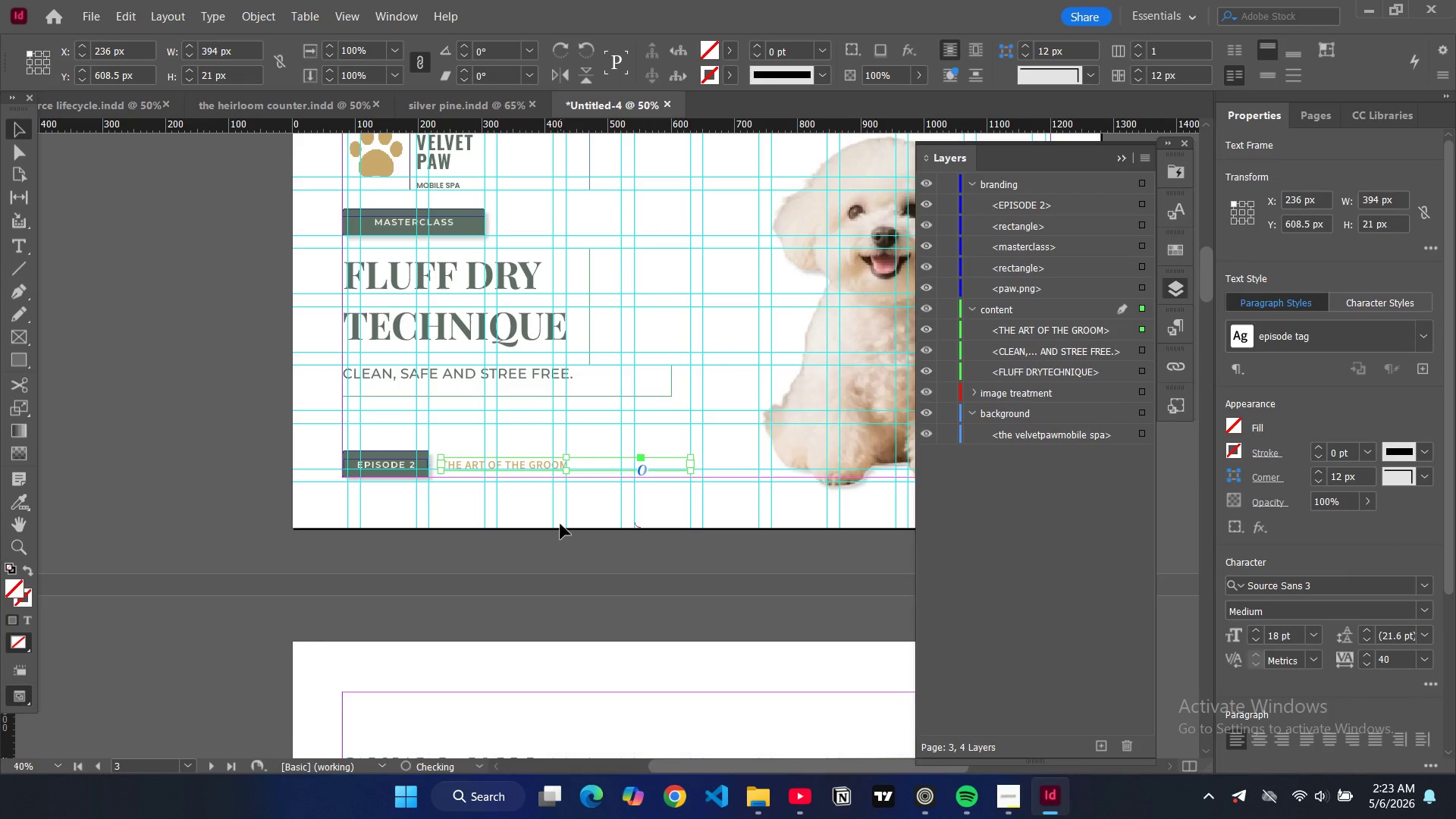 
left_click([560, 524])
 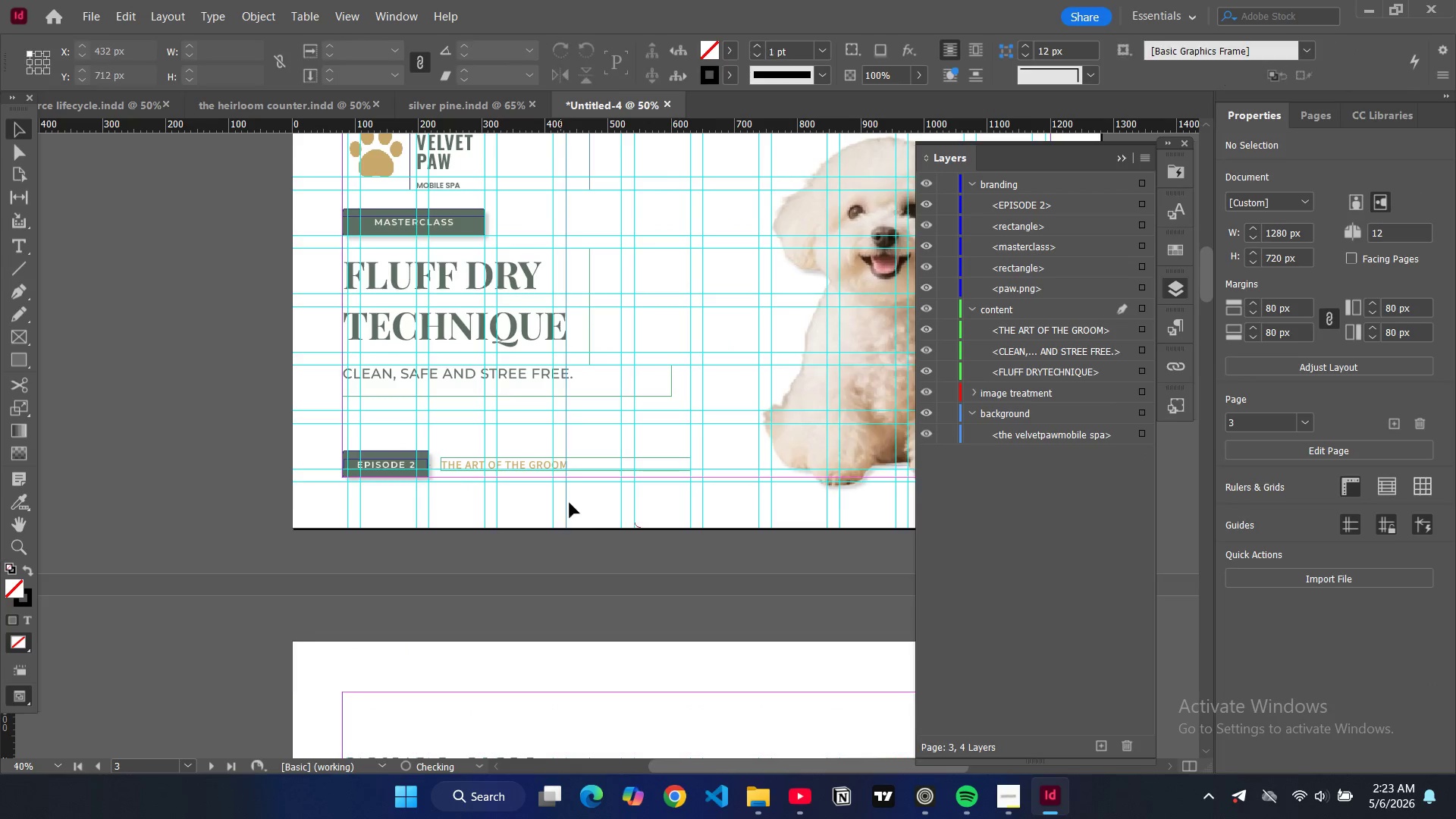 
scroll: coordinate [562, 477], scroll_direction: up, amount: 9.0
 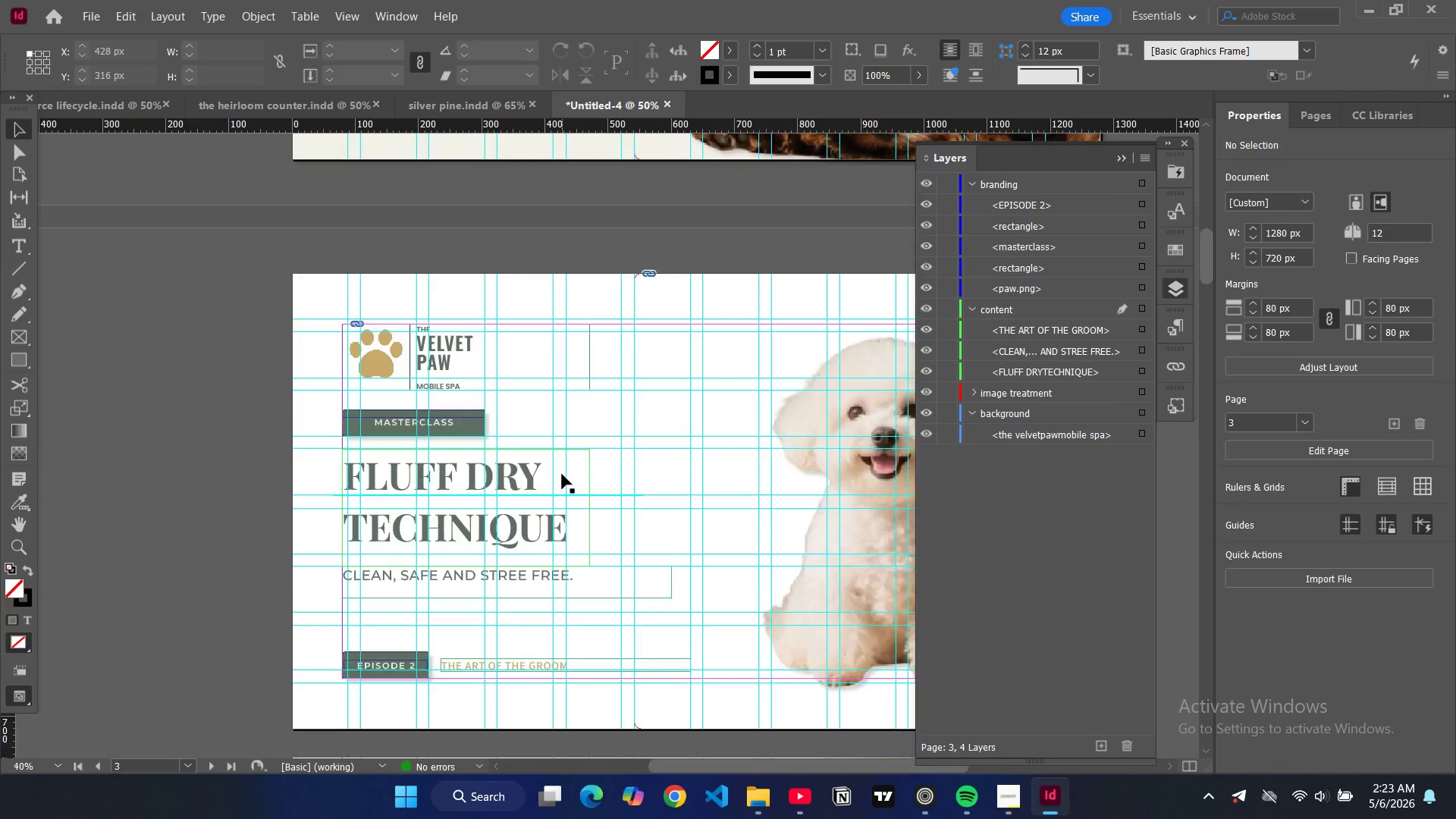 
scroll: coordinate [562, 474], scroll_direction: down, amount: 7.0
 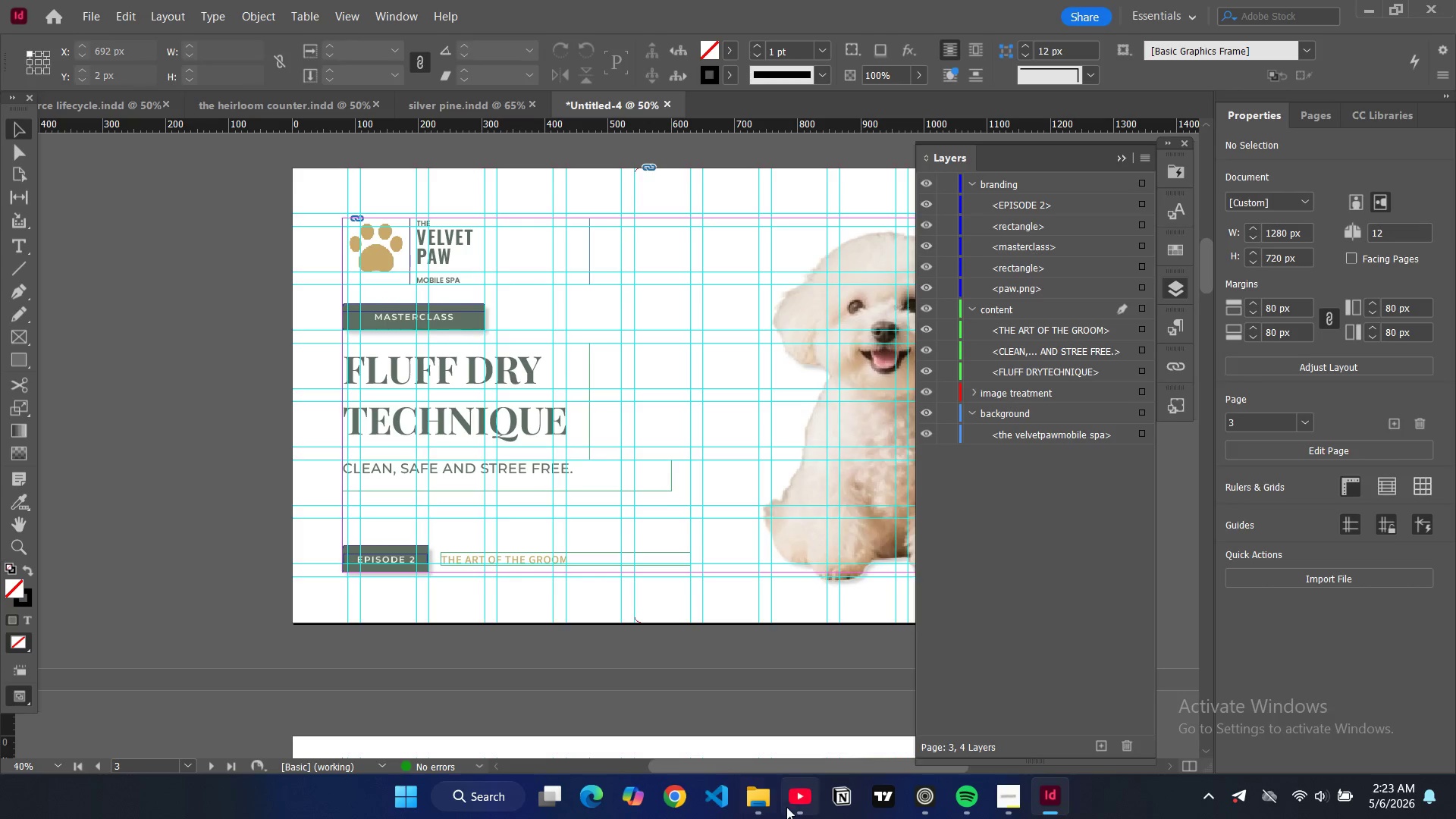 
left_click_drag(start_coordinate=[758, 766], to_coordinate=[815, 770])
 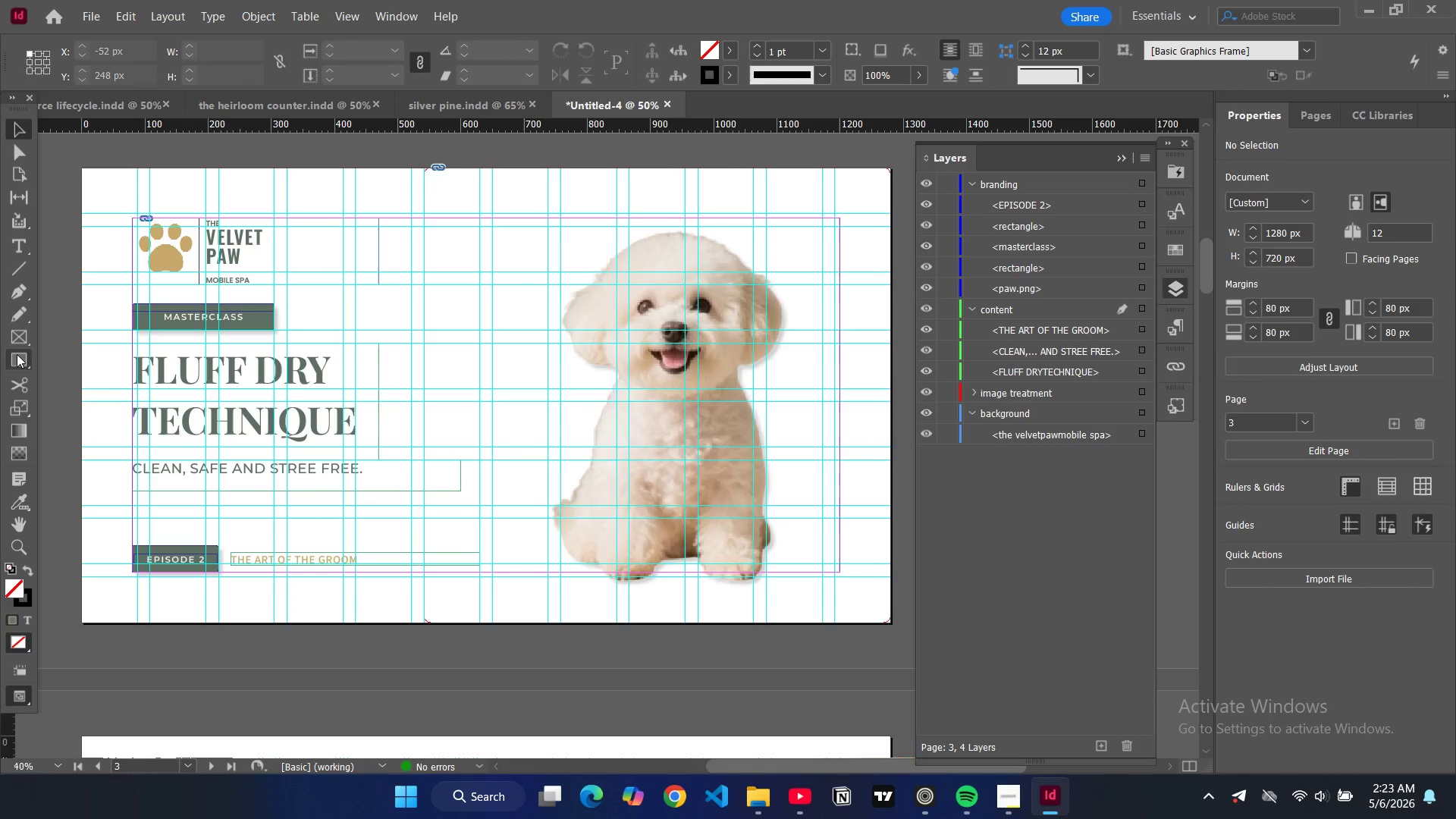 
left_click([17, 354])
 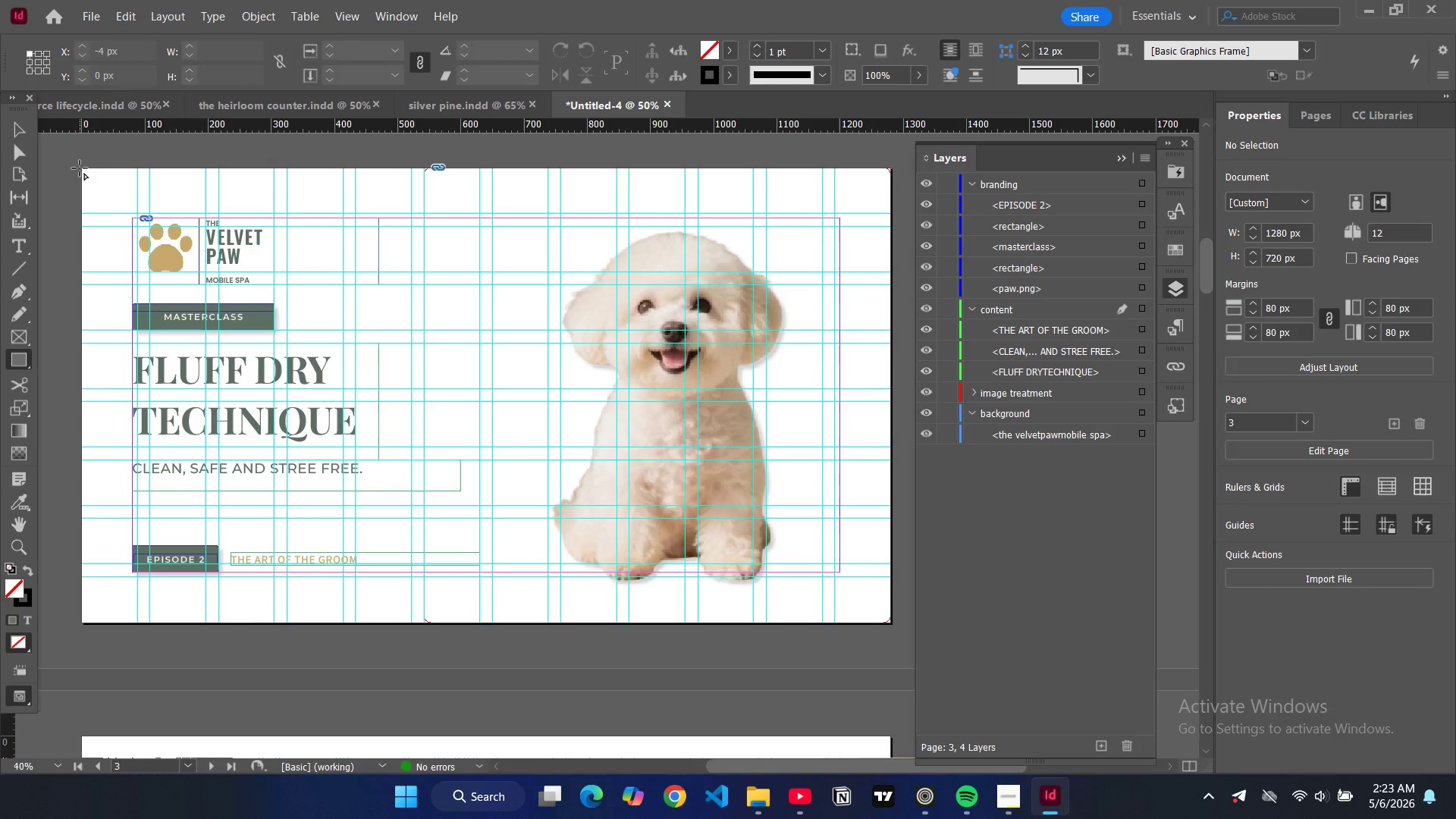 
left_click_drag(start_coordinate=[82, 168], to_coordinate=[891, 626])
 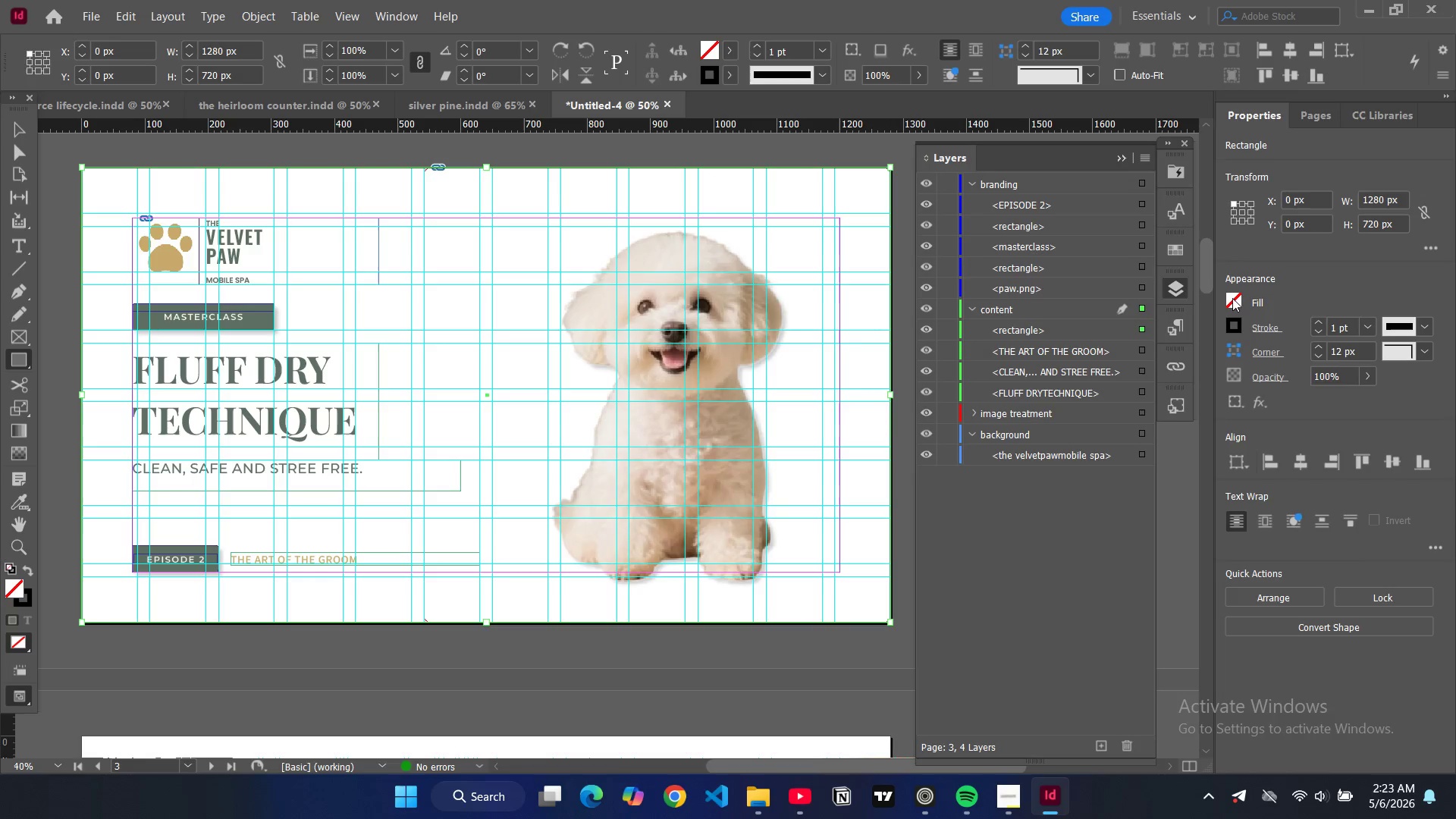 
left_click([1231, 297])
 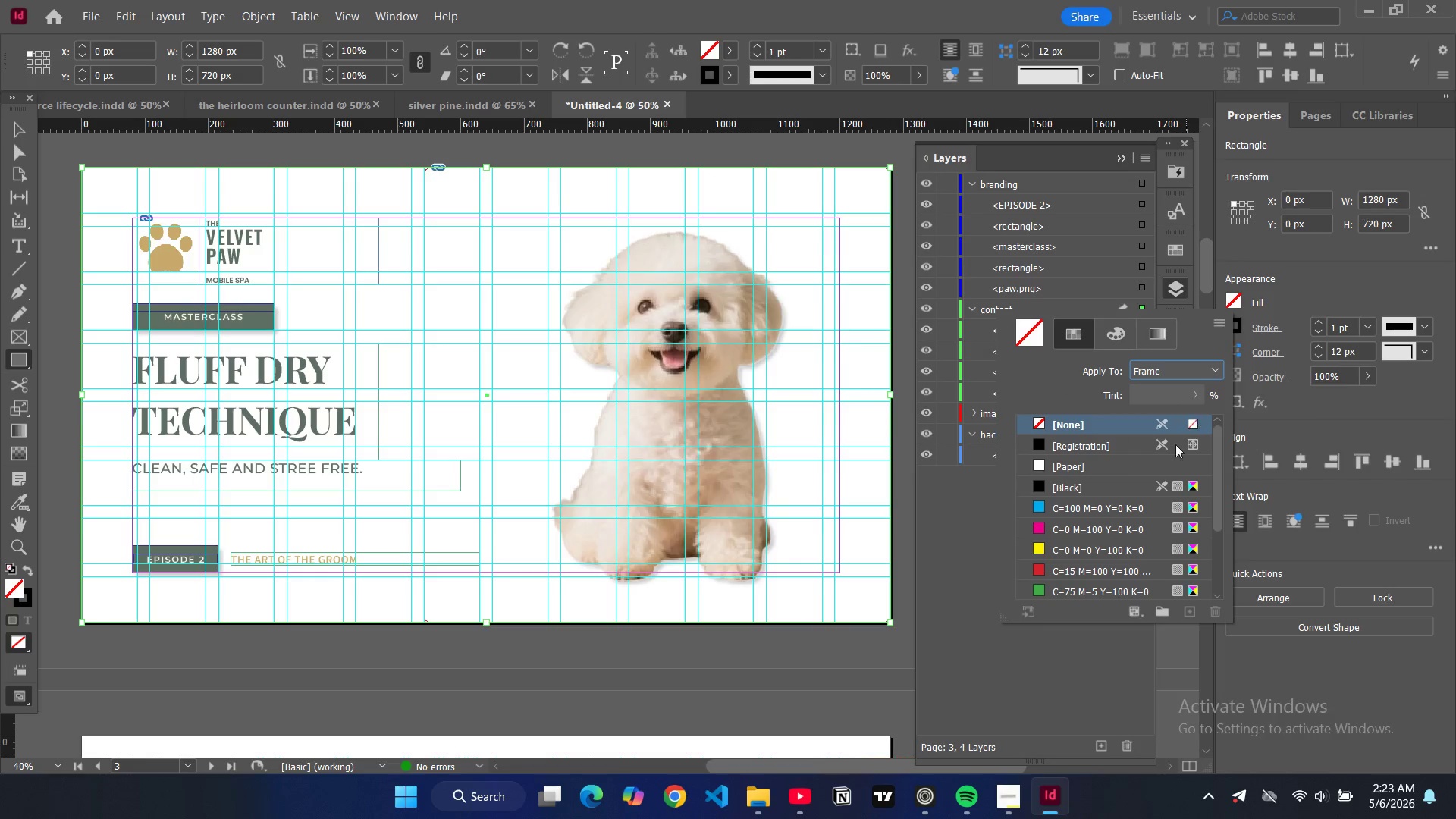 
scroll: coordinate [1059, 526], scroll_direction: down, amount: 10.0
 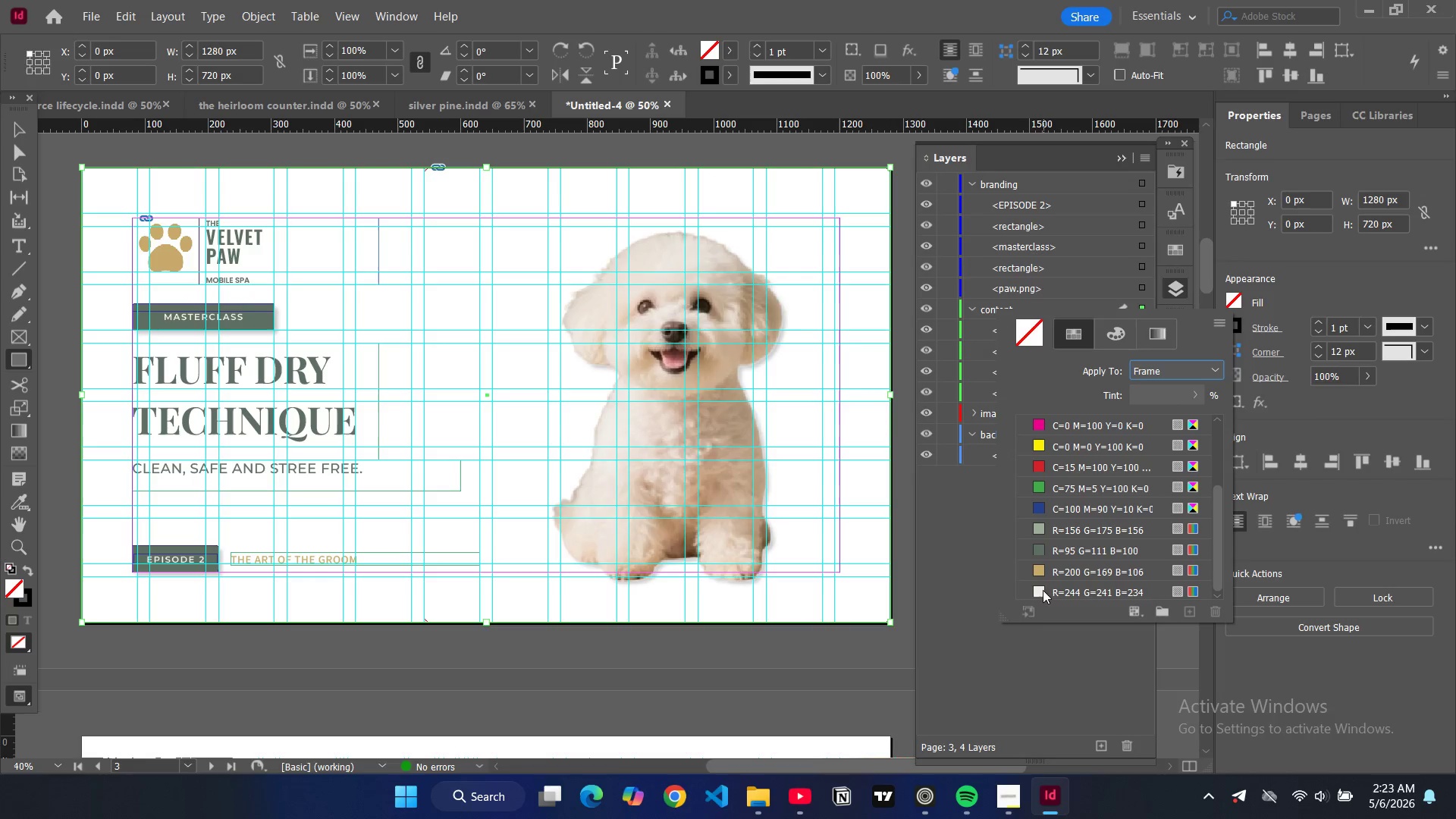 
left_click([1040, 590])
 